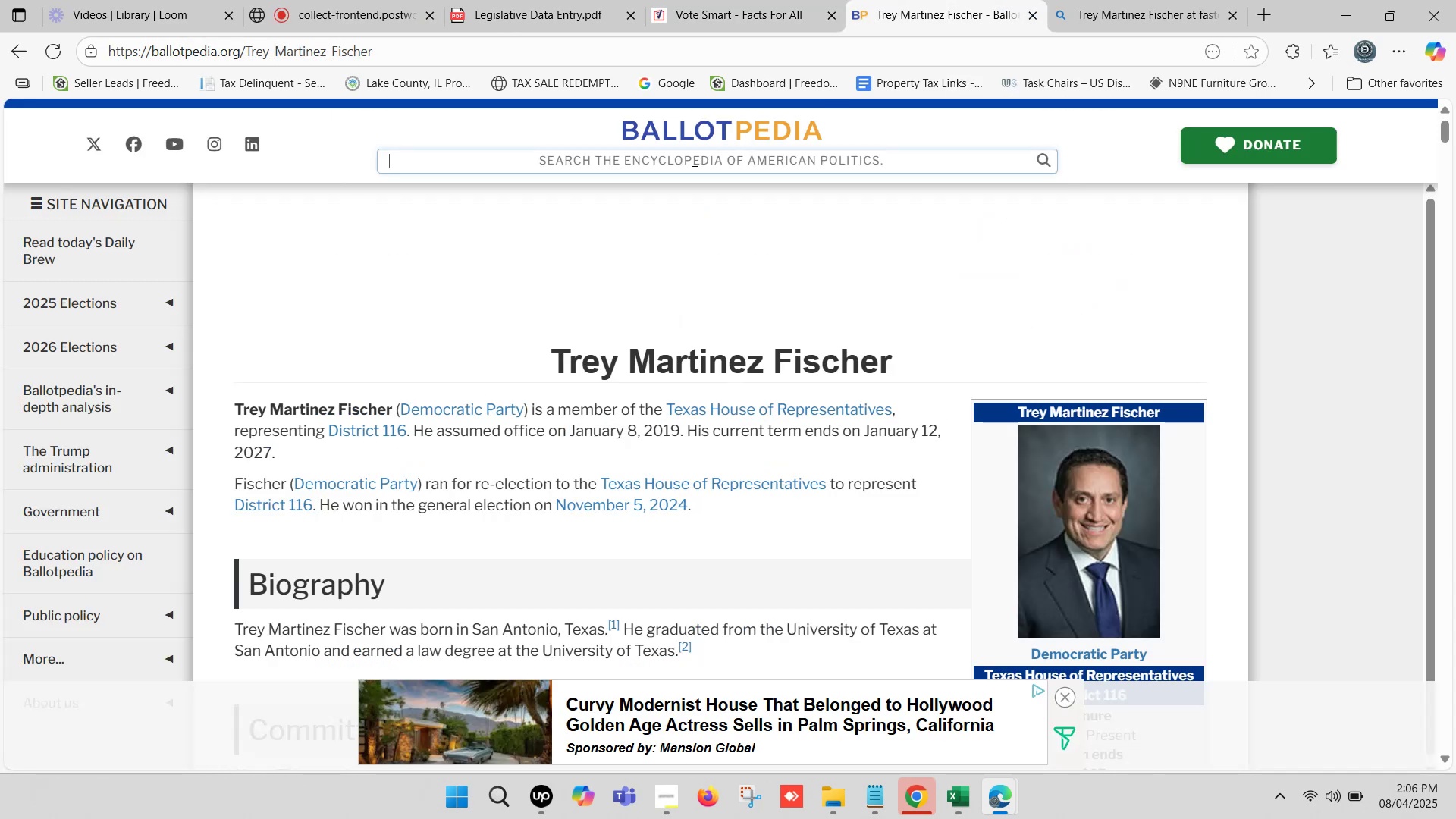 
key(Control+ControlLeft)
 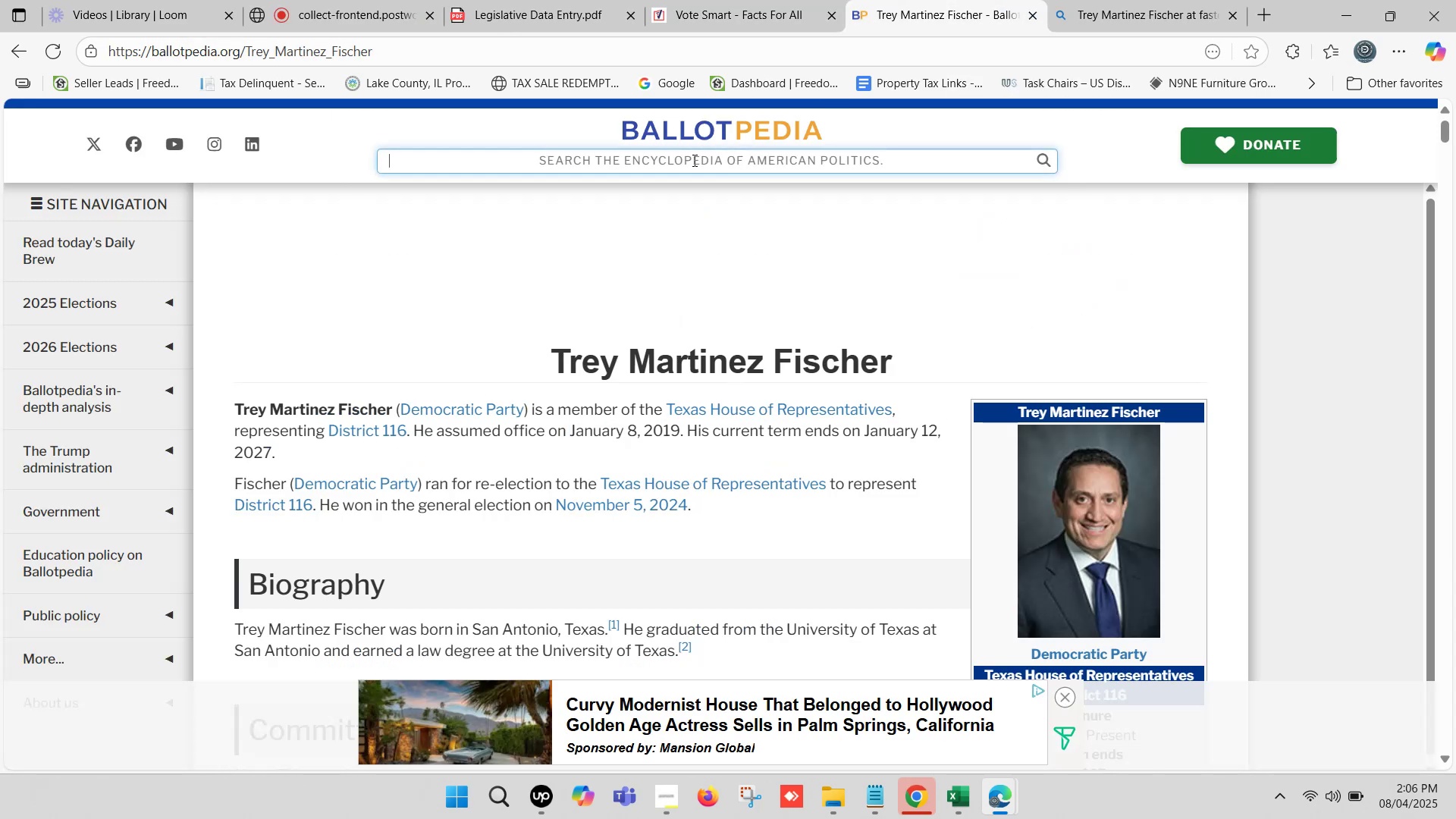 
key(Control+V)
 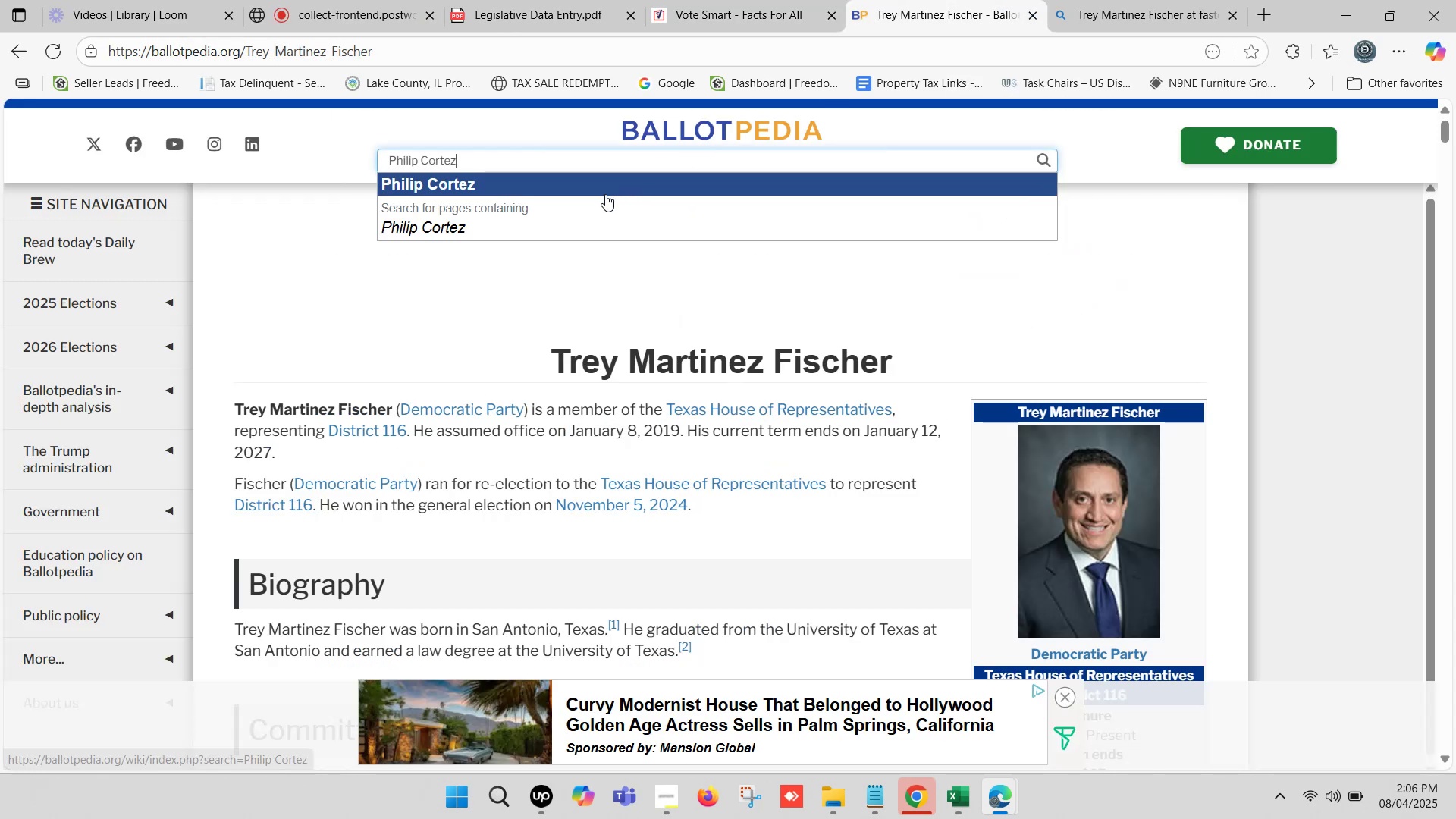 
left_click([601, 176])
 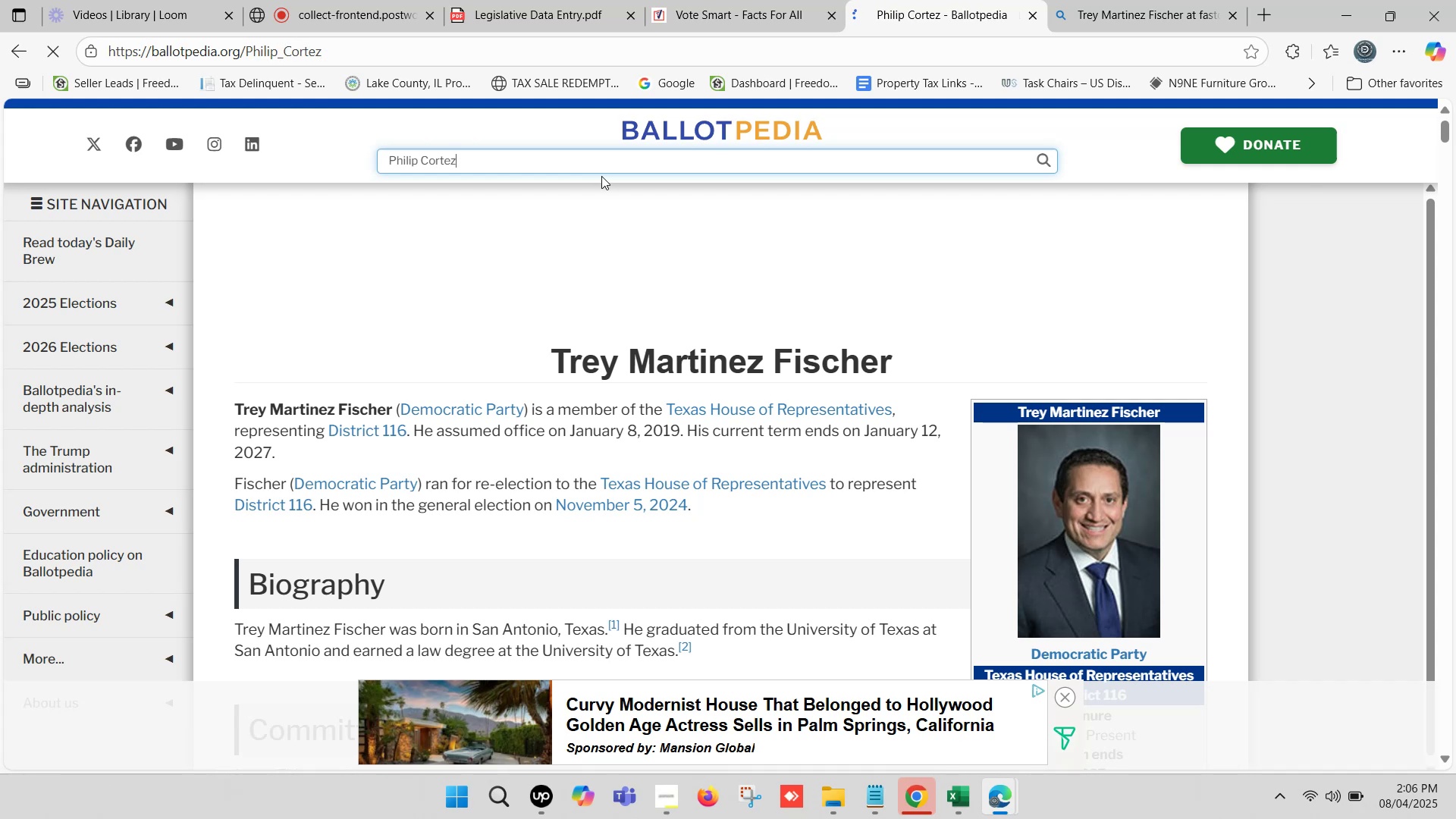 
wait(6.67)
 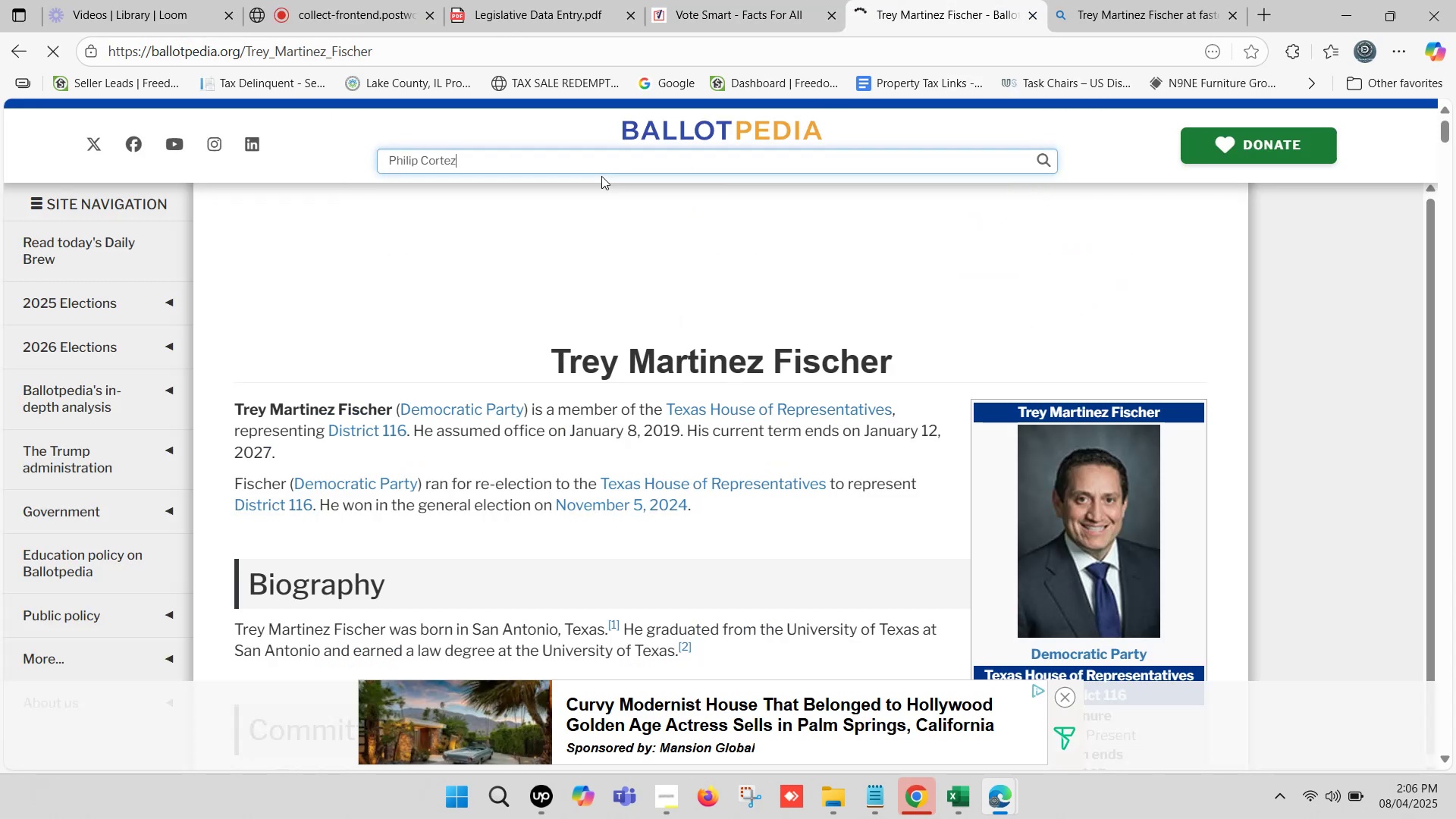 
left_click([739, 0])
 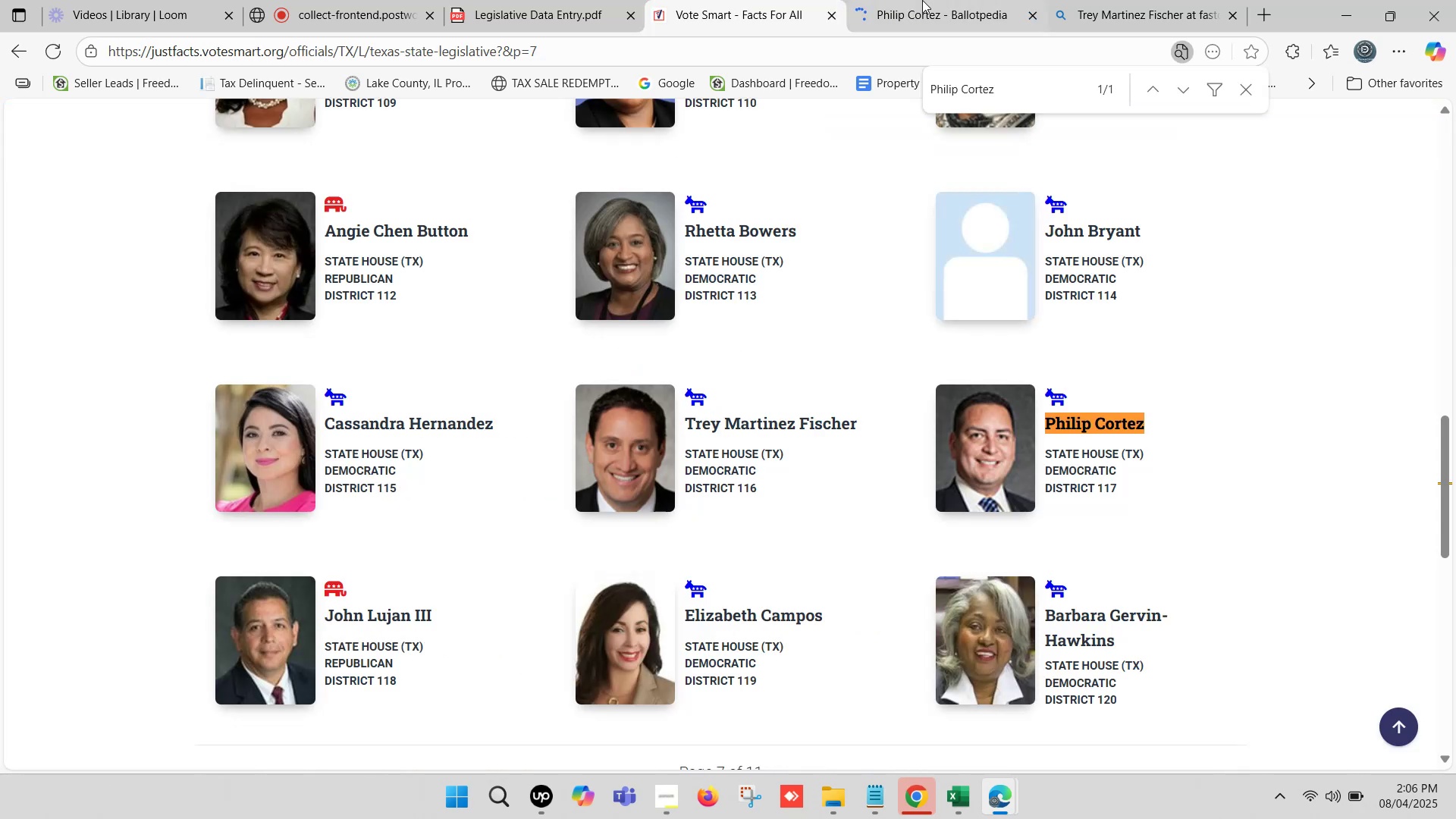 
left_click([947, 0])
 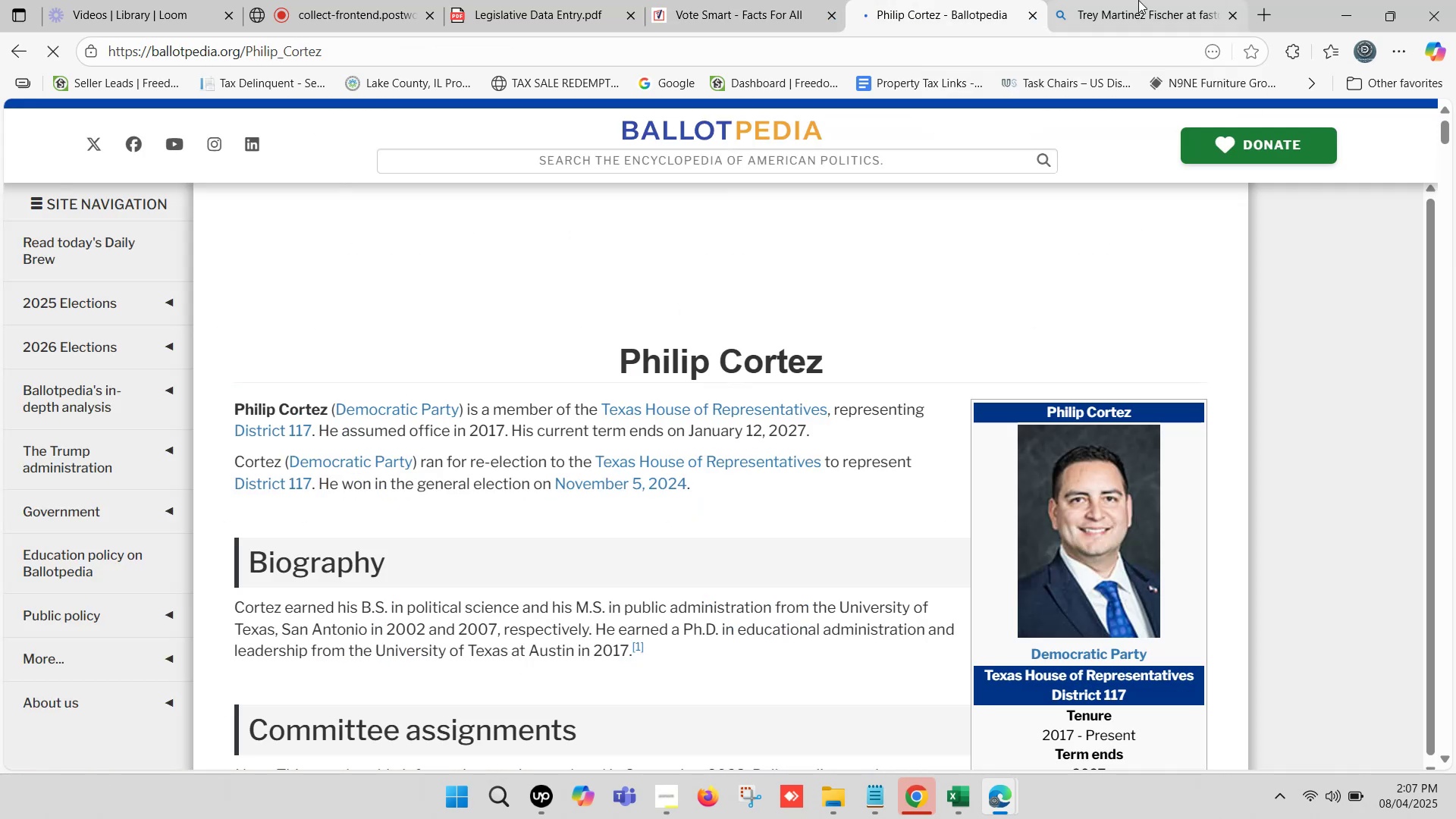 
left_click([1138, 0])
 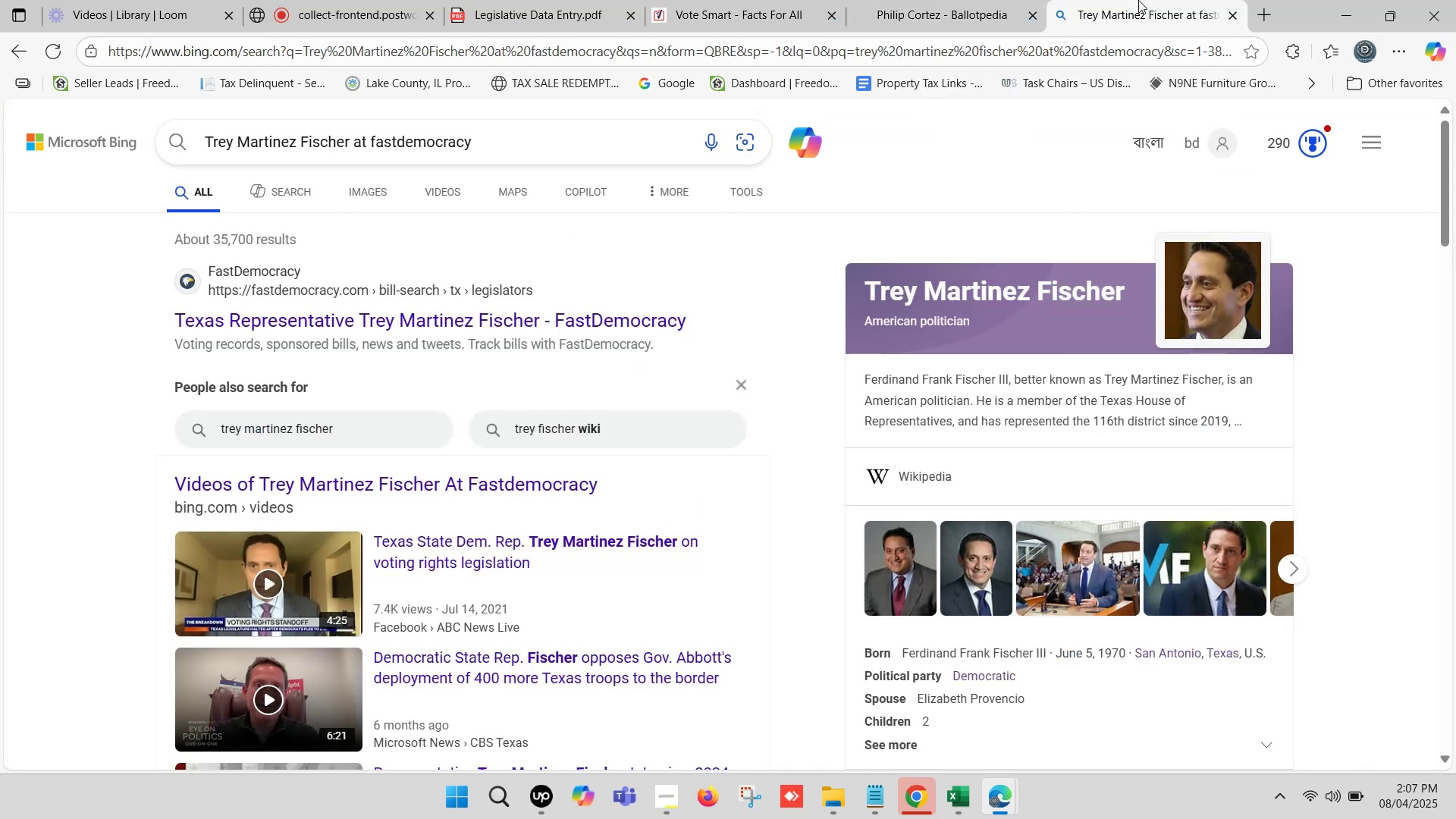 
scroll: coordinate [416, 228], scroll_direction: up, amount: 2.0
 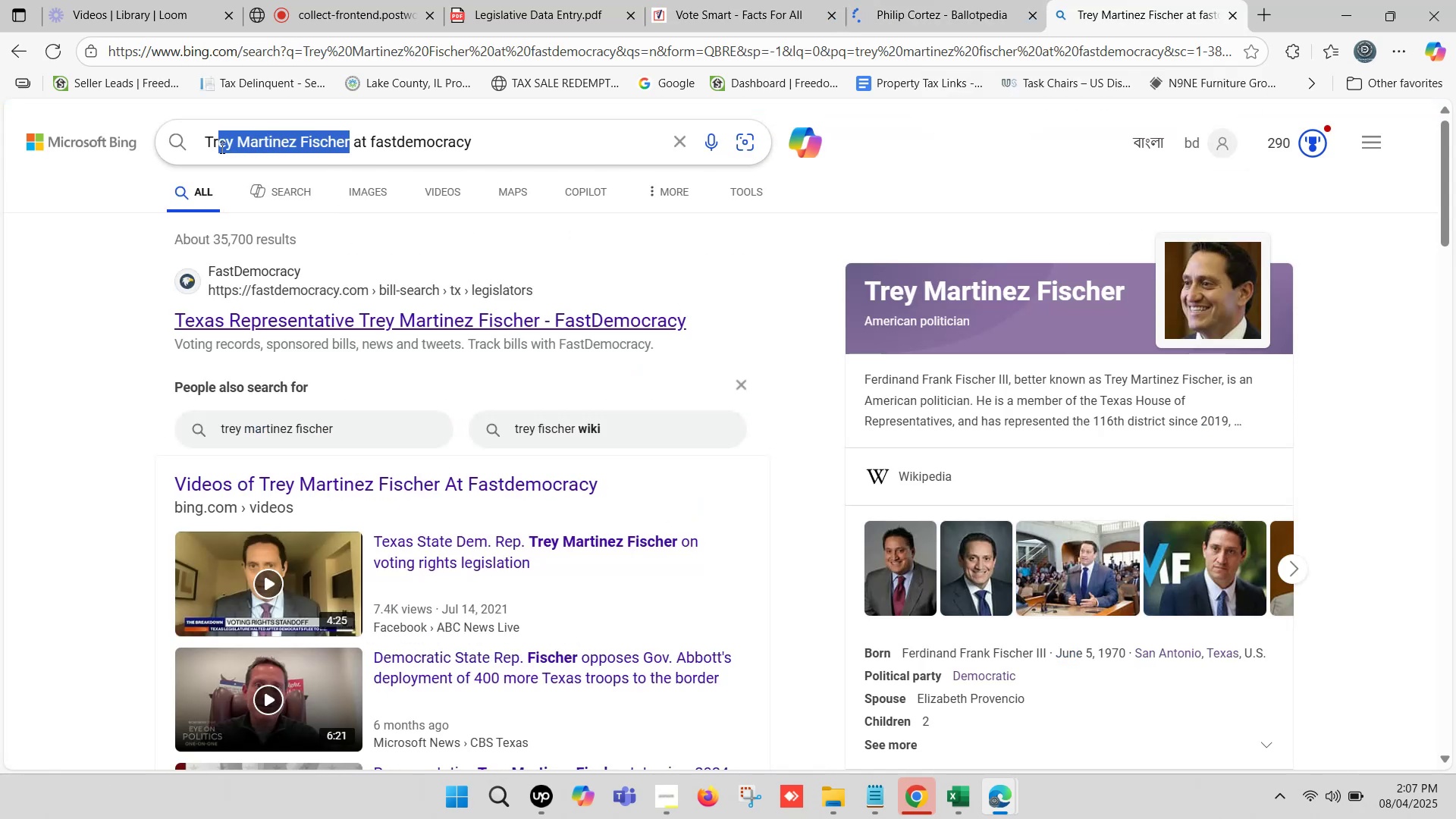 
key(Control+ControlLeft)
 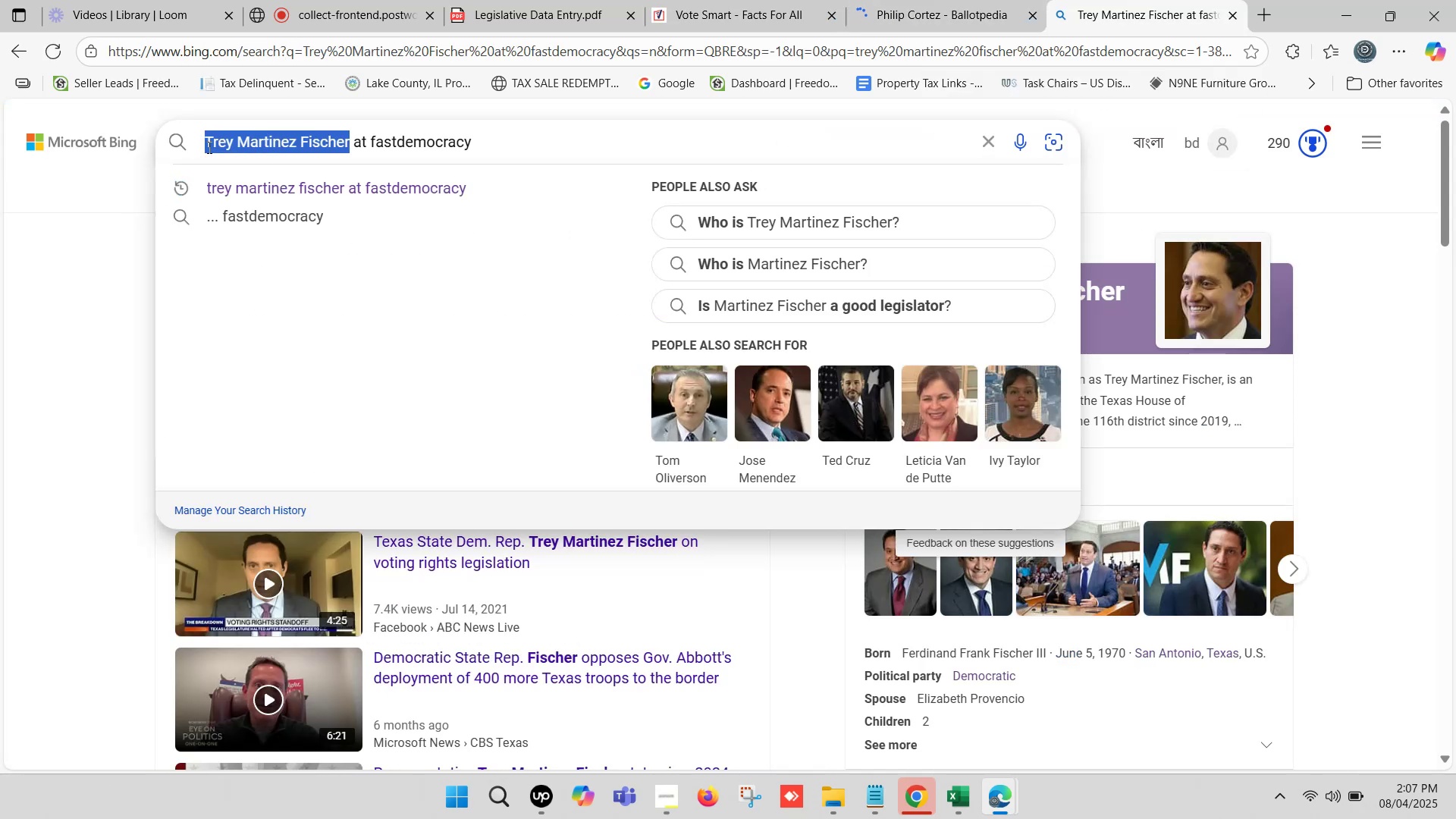 
key(Control+V)
 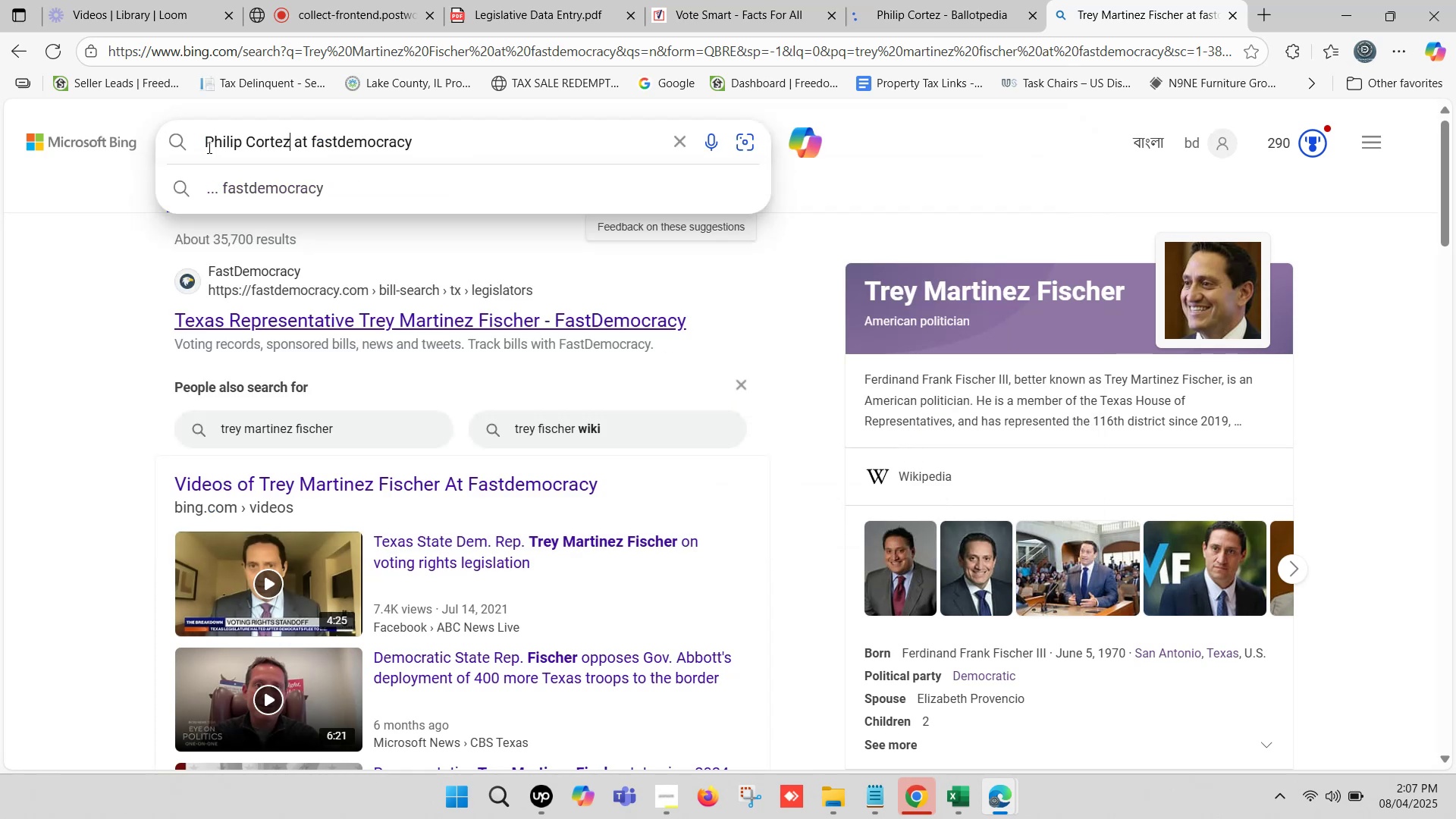 
key(Enter)
 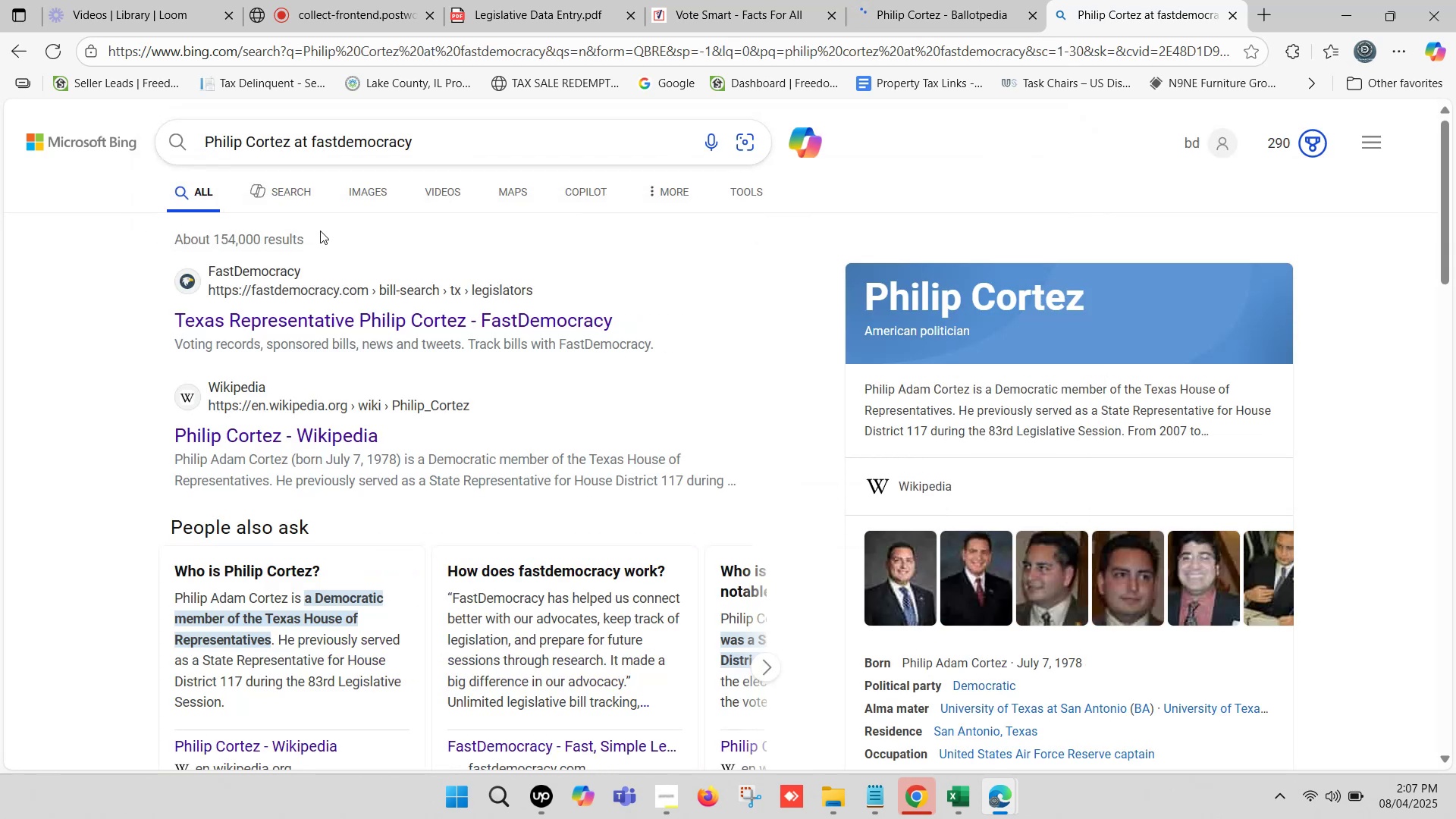 
left_click([332, 317])
 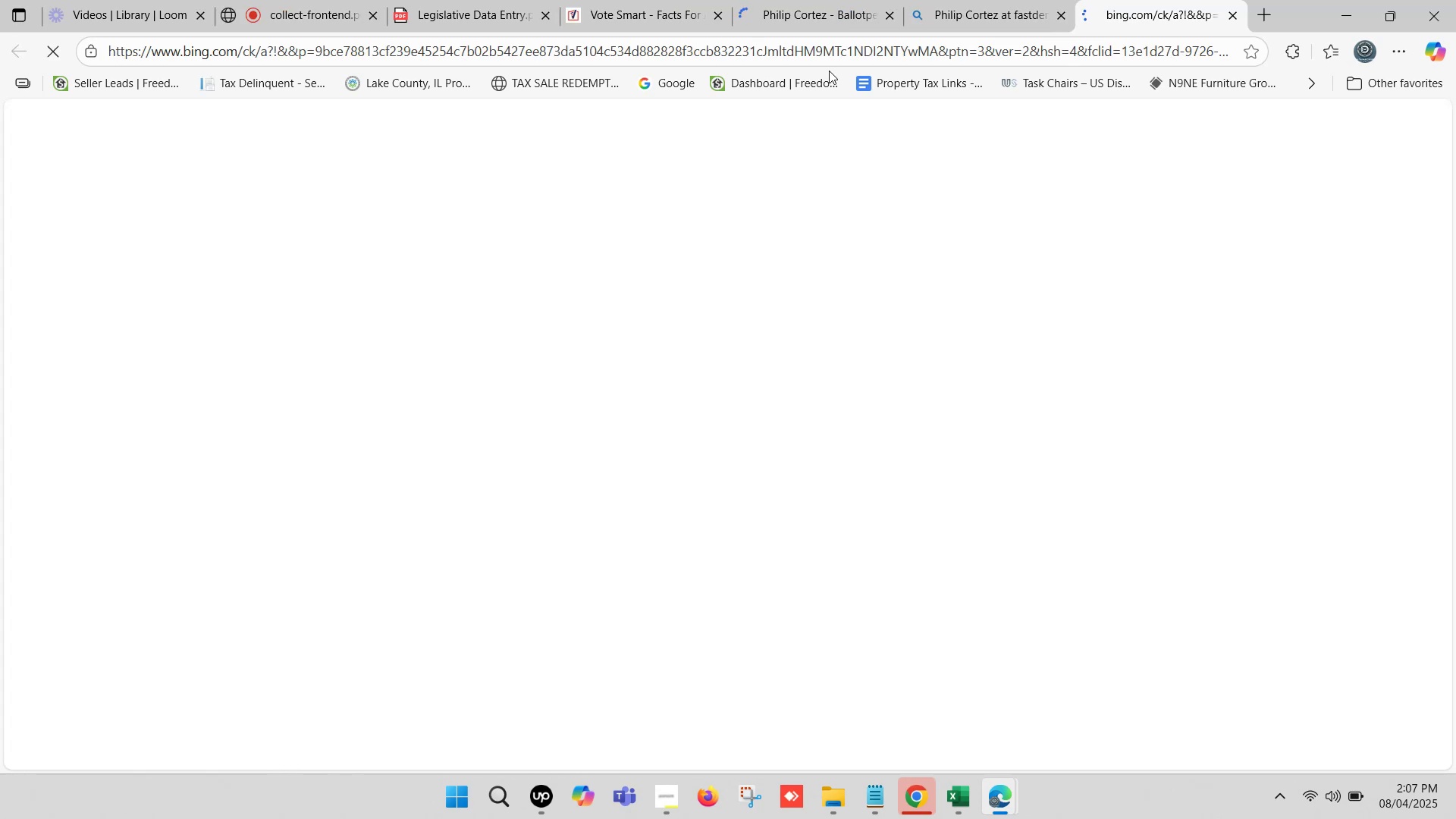 
left_click([827, 0])
 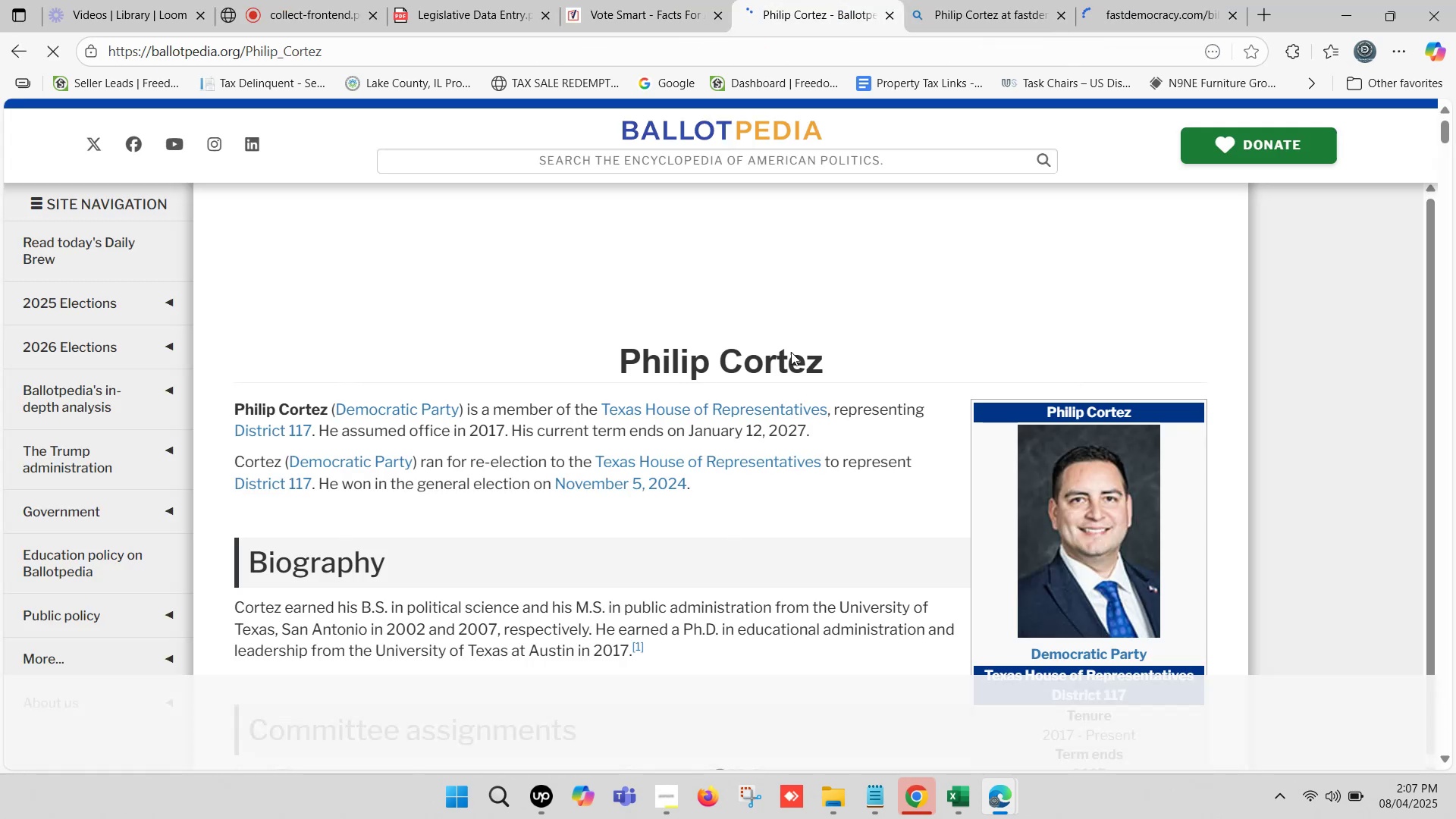 
key(Control+C)
 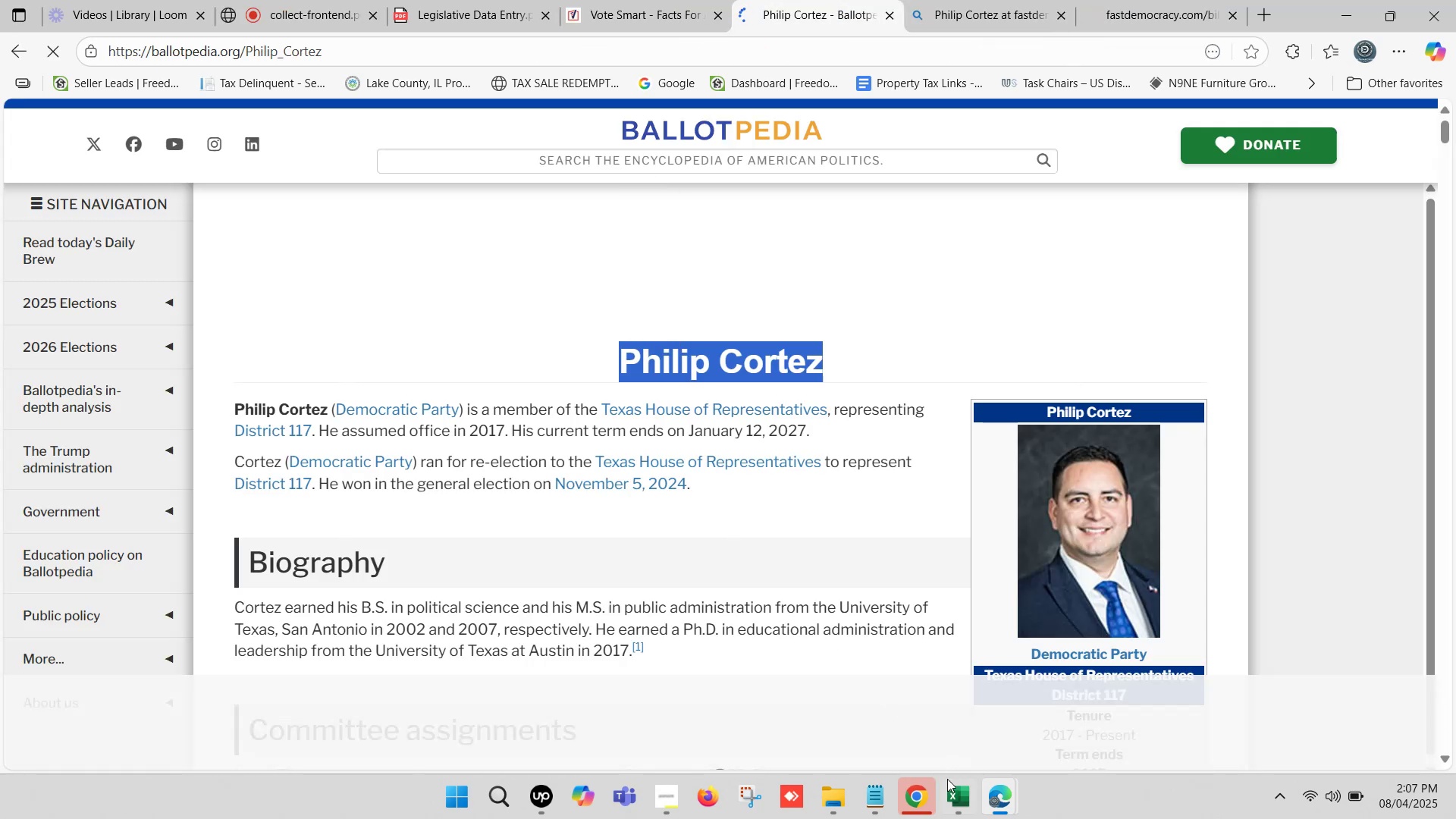 
left_click([948, 786])
 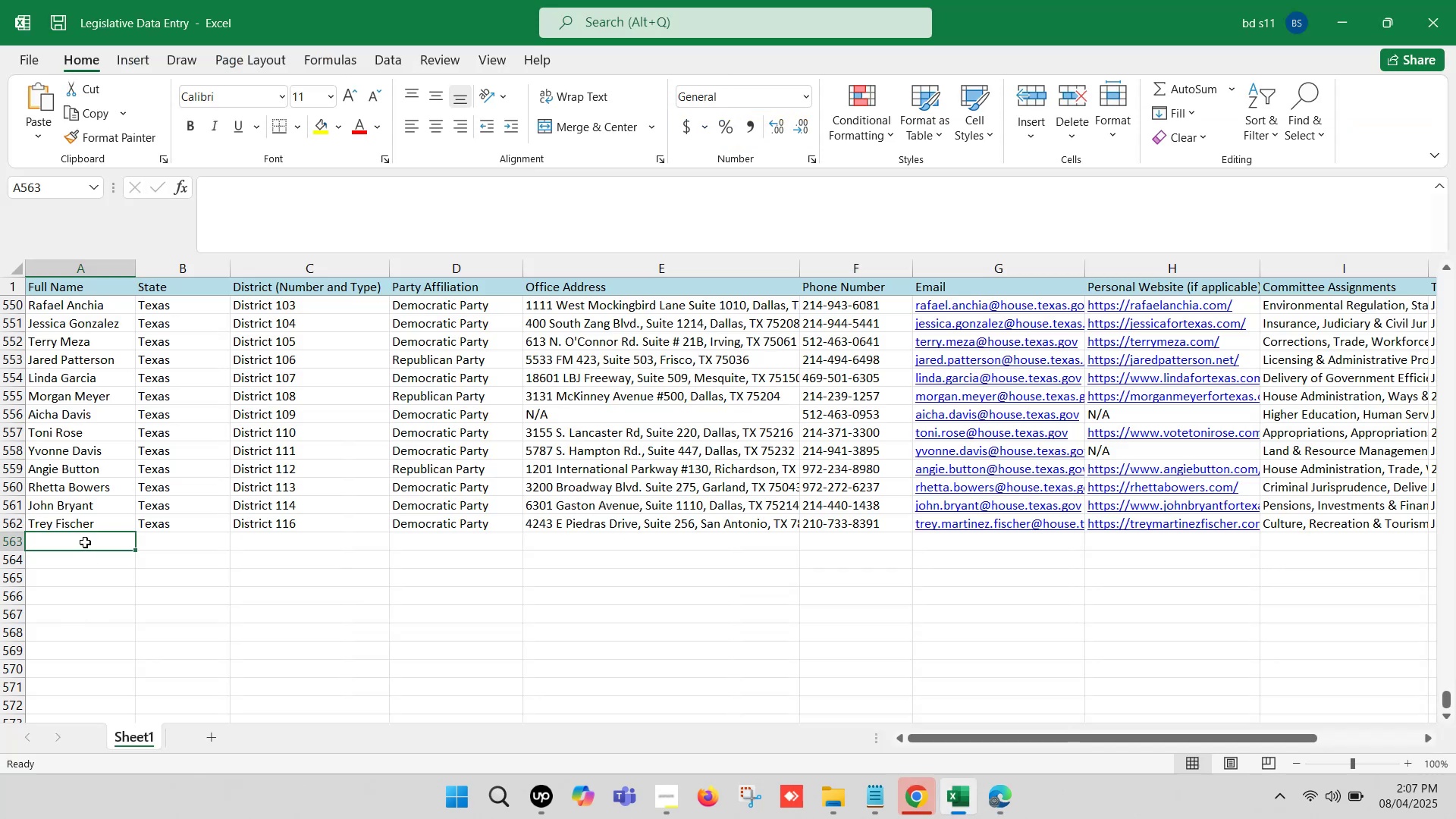 
double_click([86, 541])
 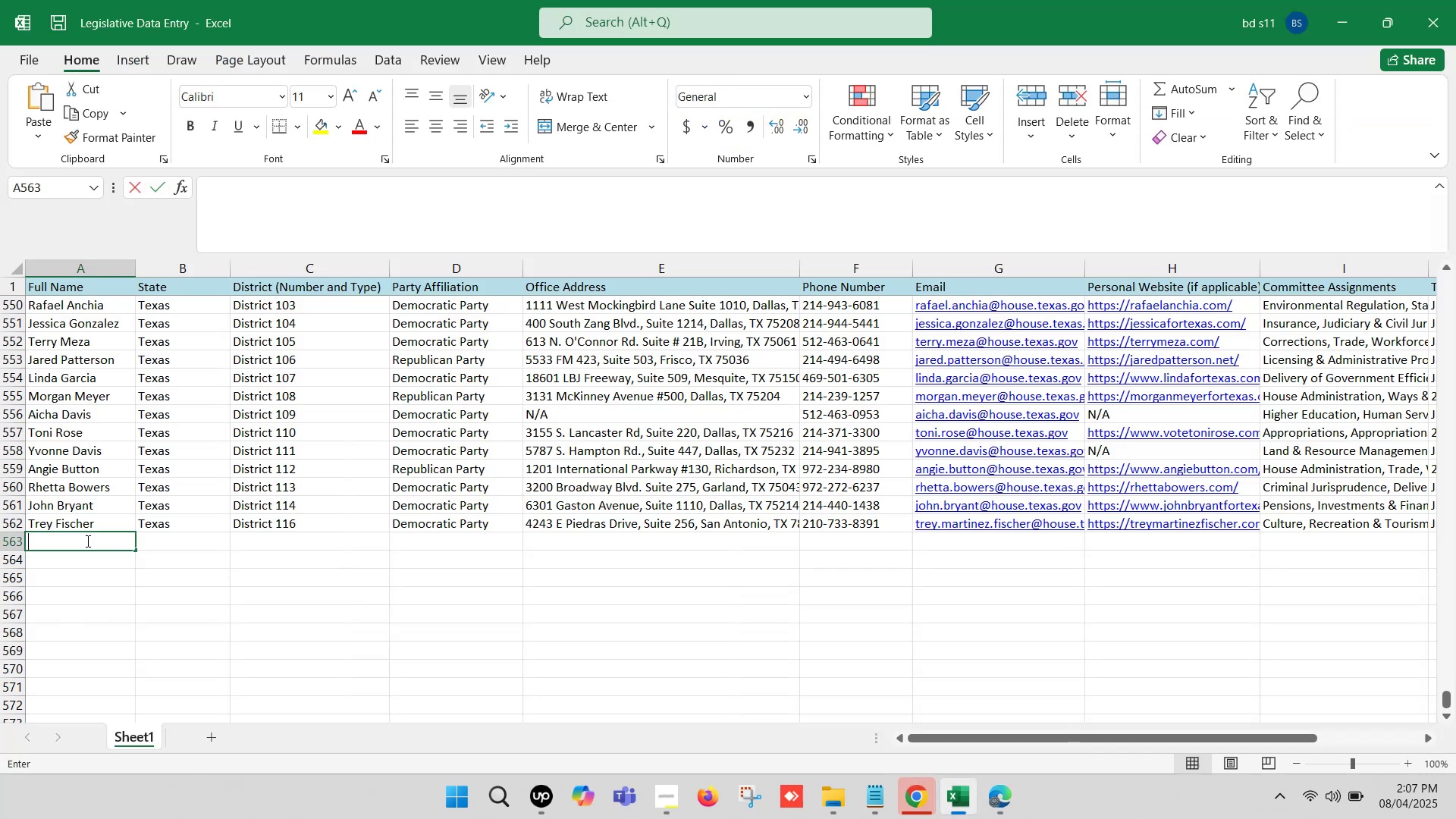 
key(Control+ControlLeft)
 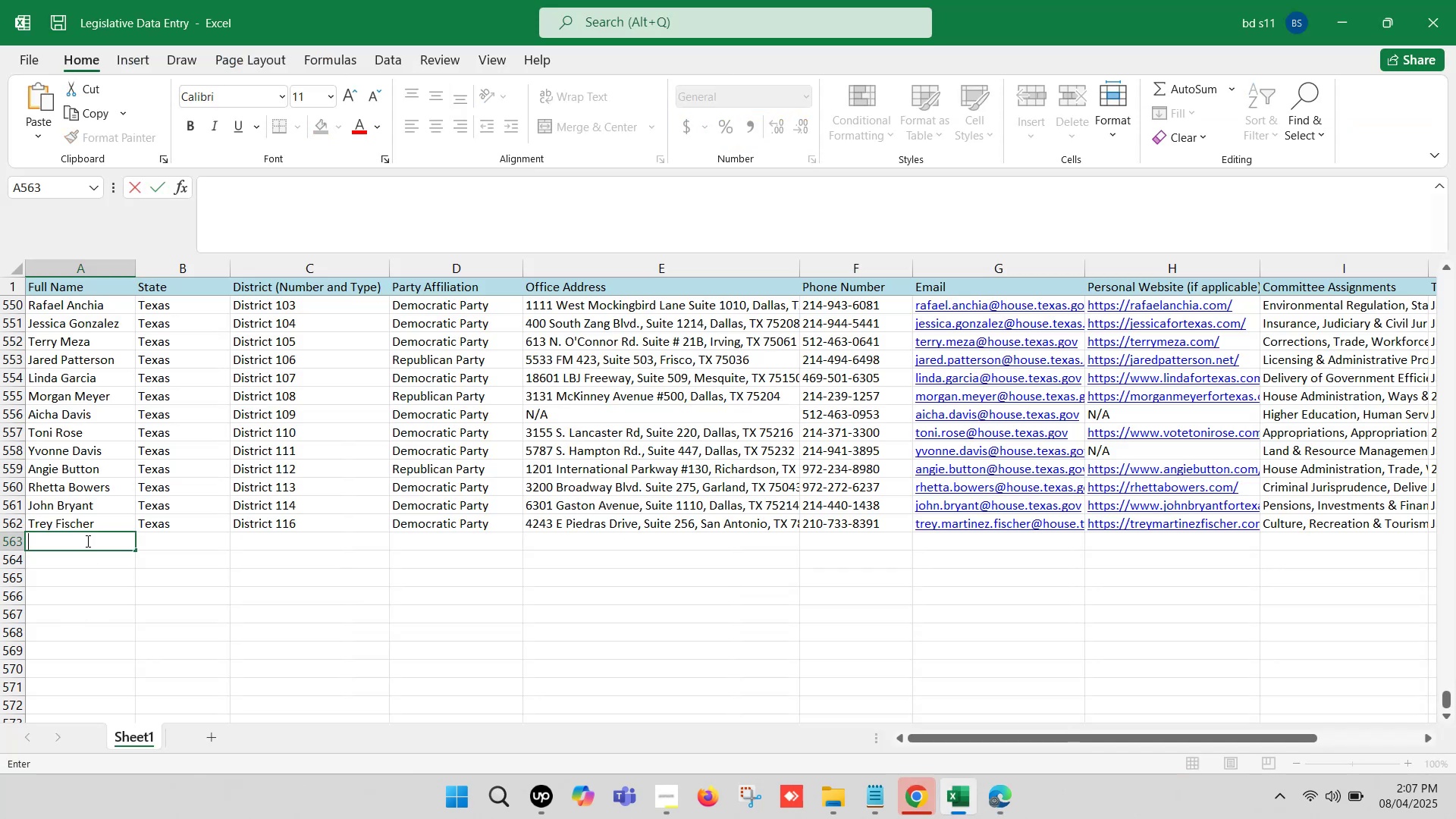 
key(Control+V)
 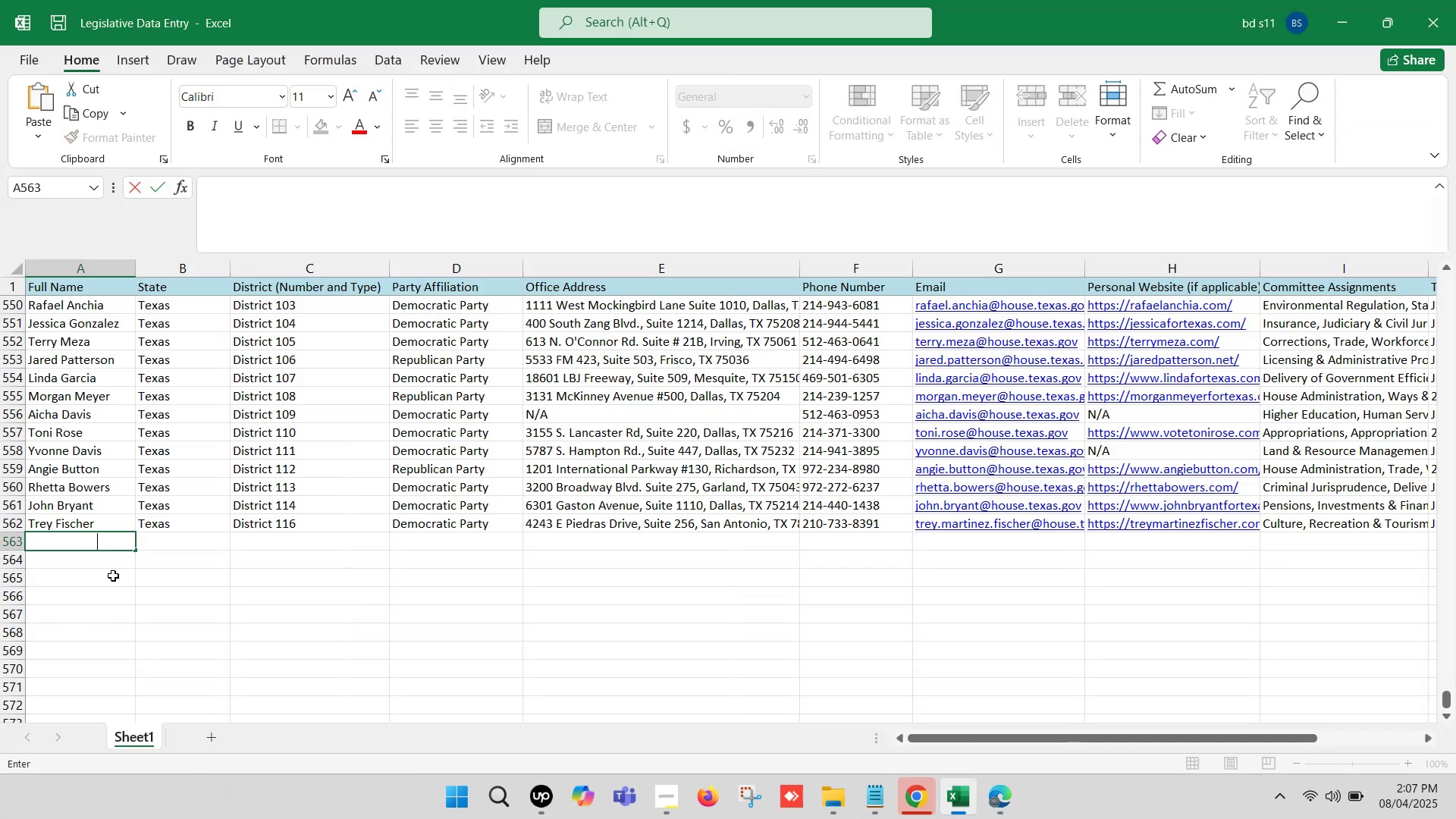 
left_click([138, 595])
 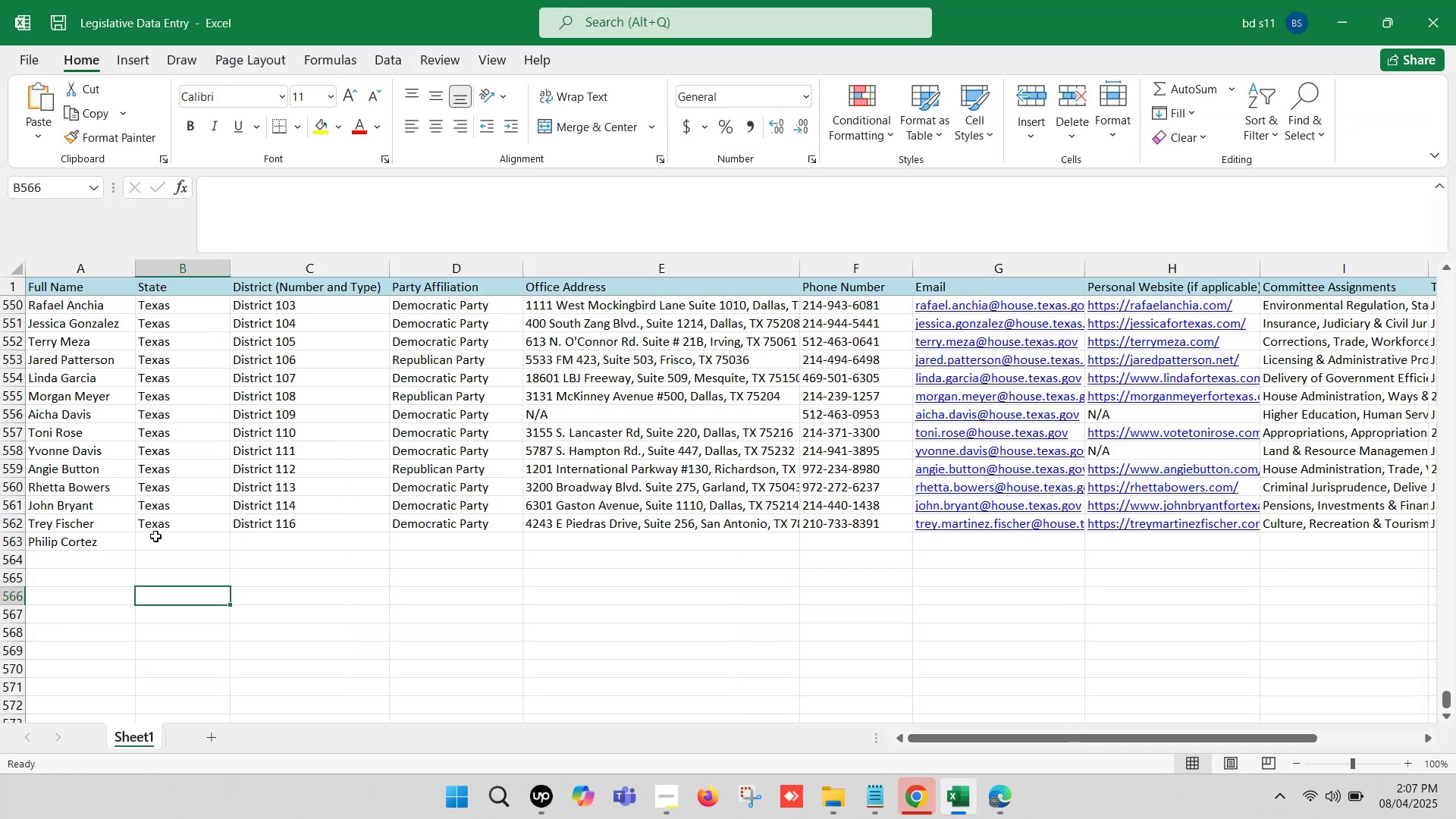 
left_click([164, 522])
 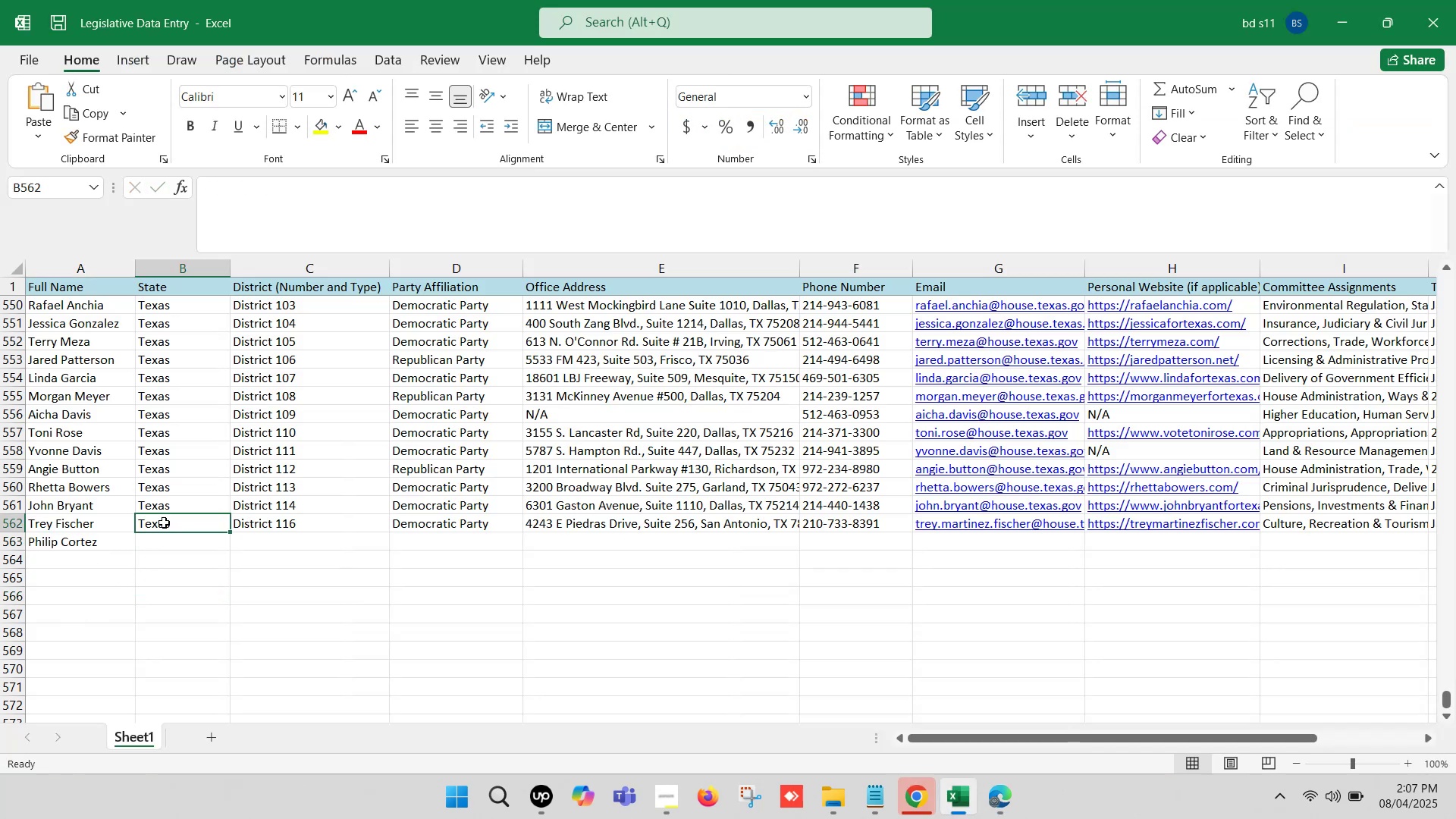 
key(Control+ControlLeft)
 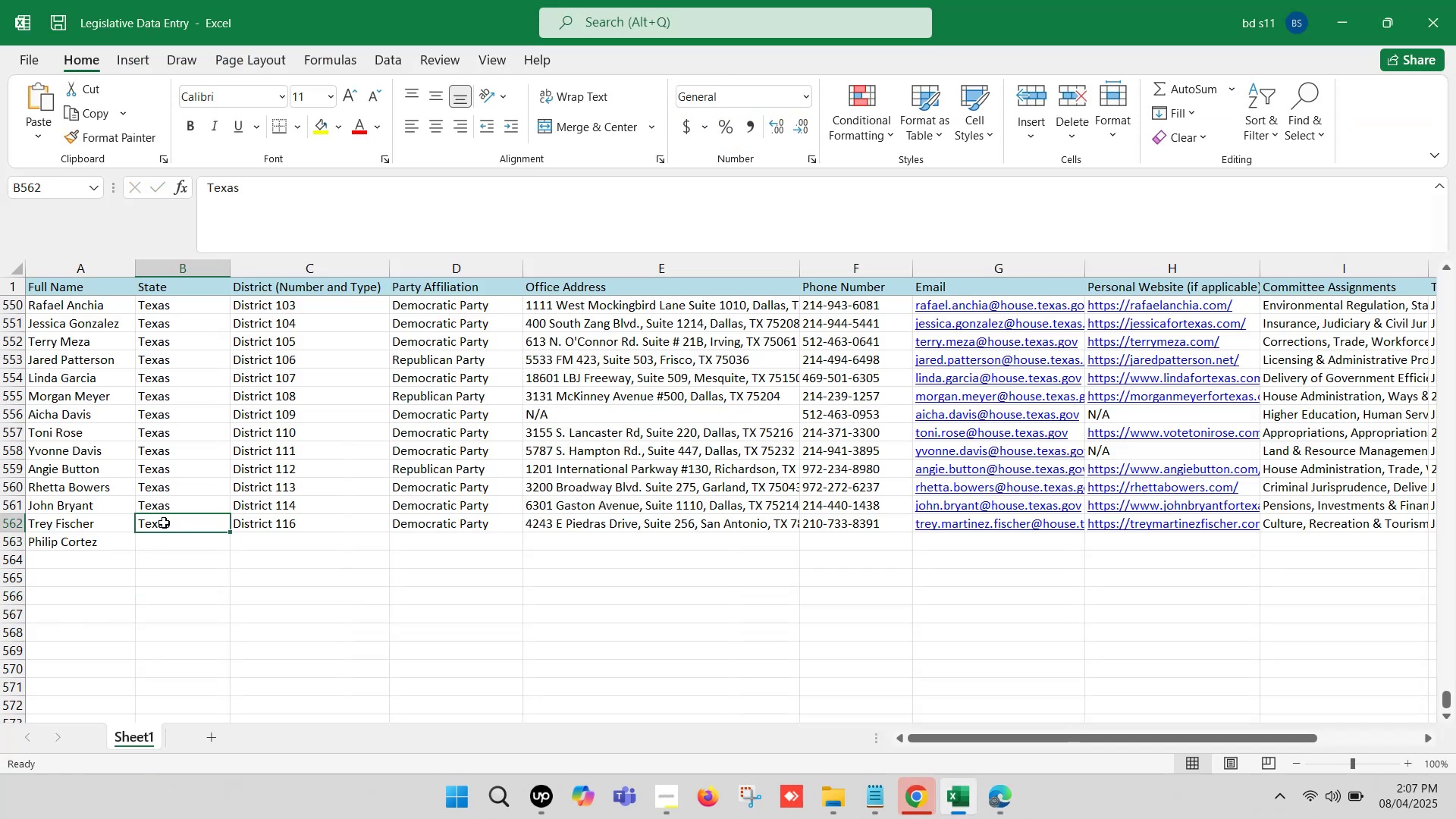 
key(Control+C)
 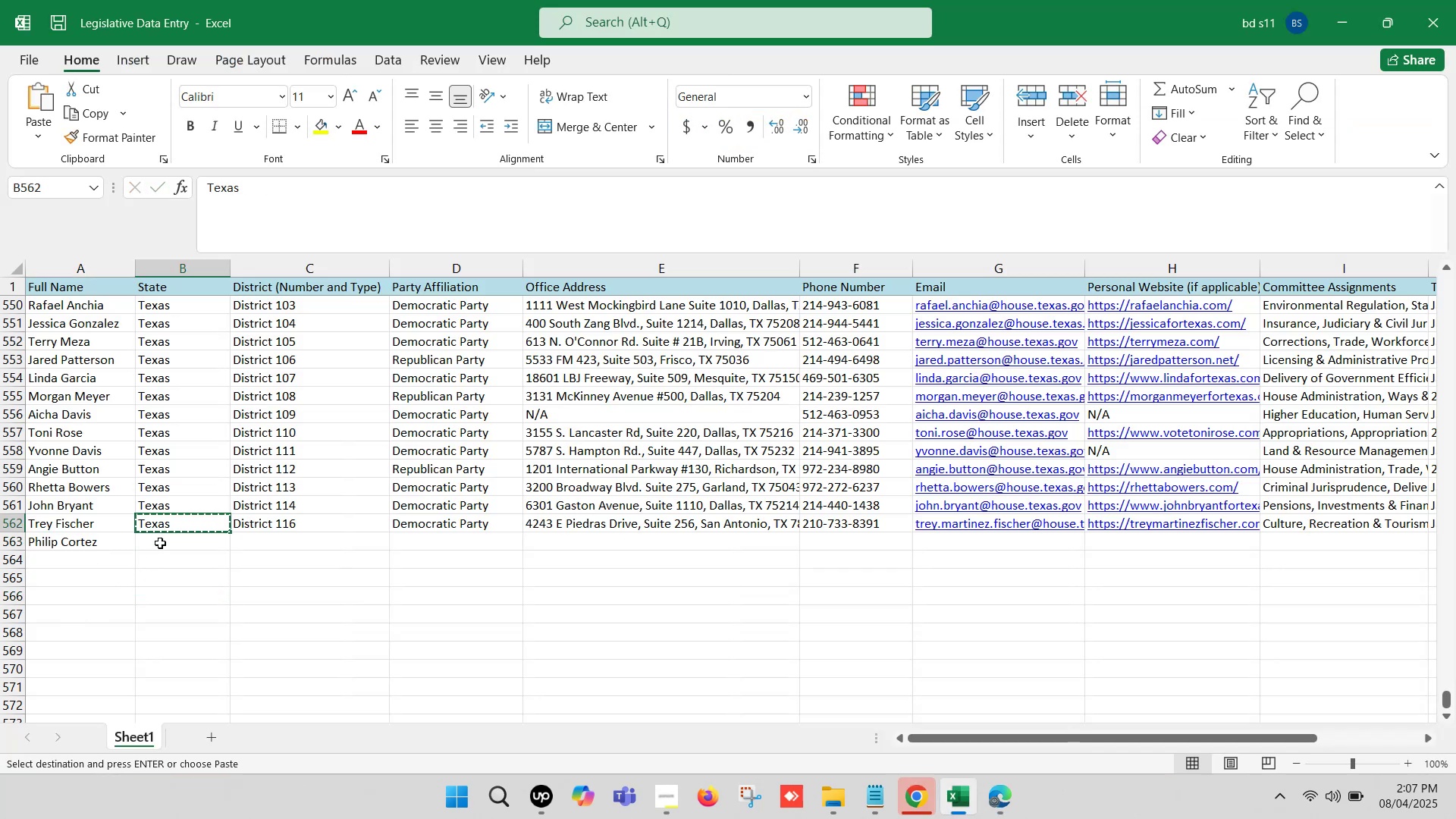 
left_click([160, 543])
 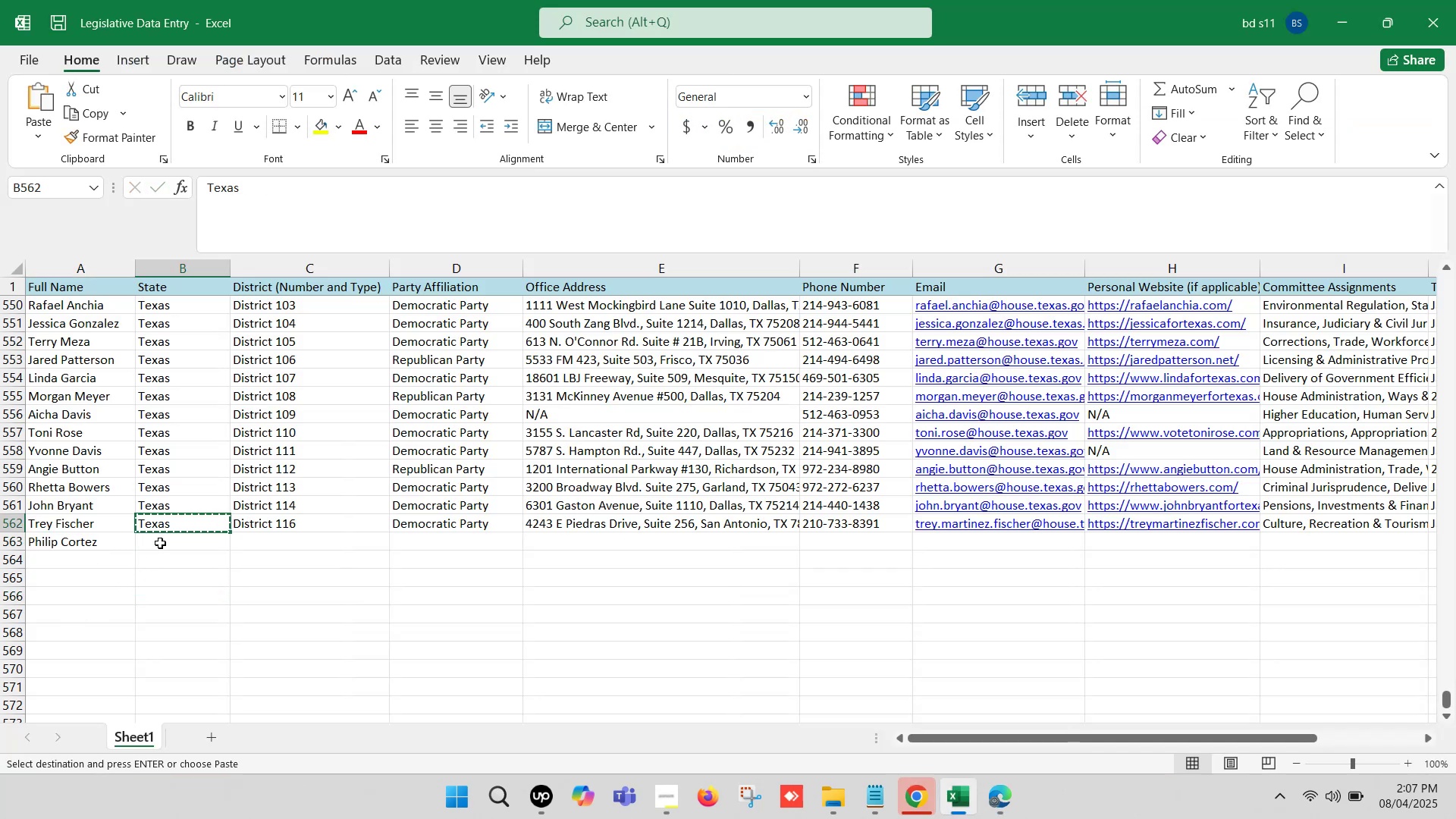 
key(Control+ControlLeft)
 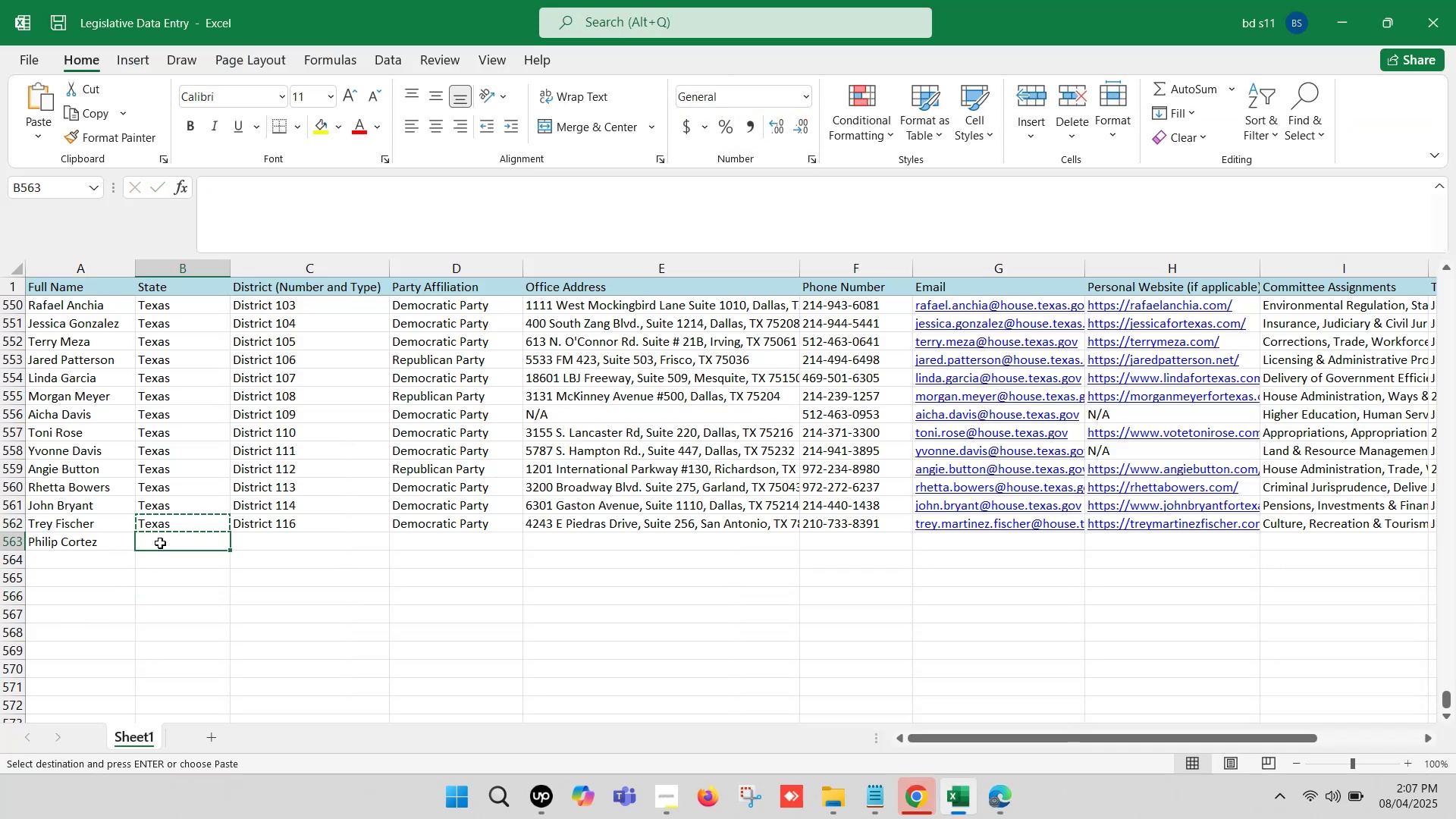 
key(Control+V)
 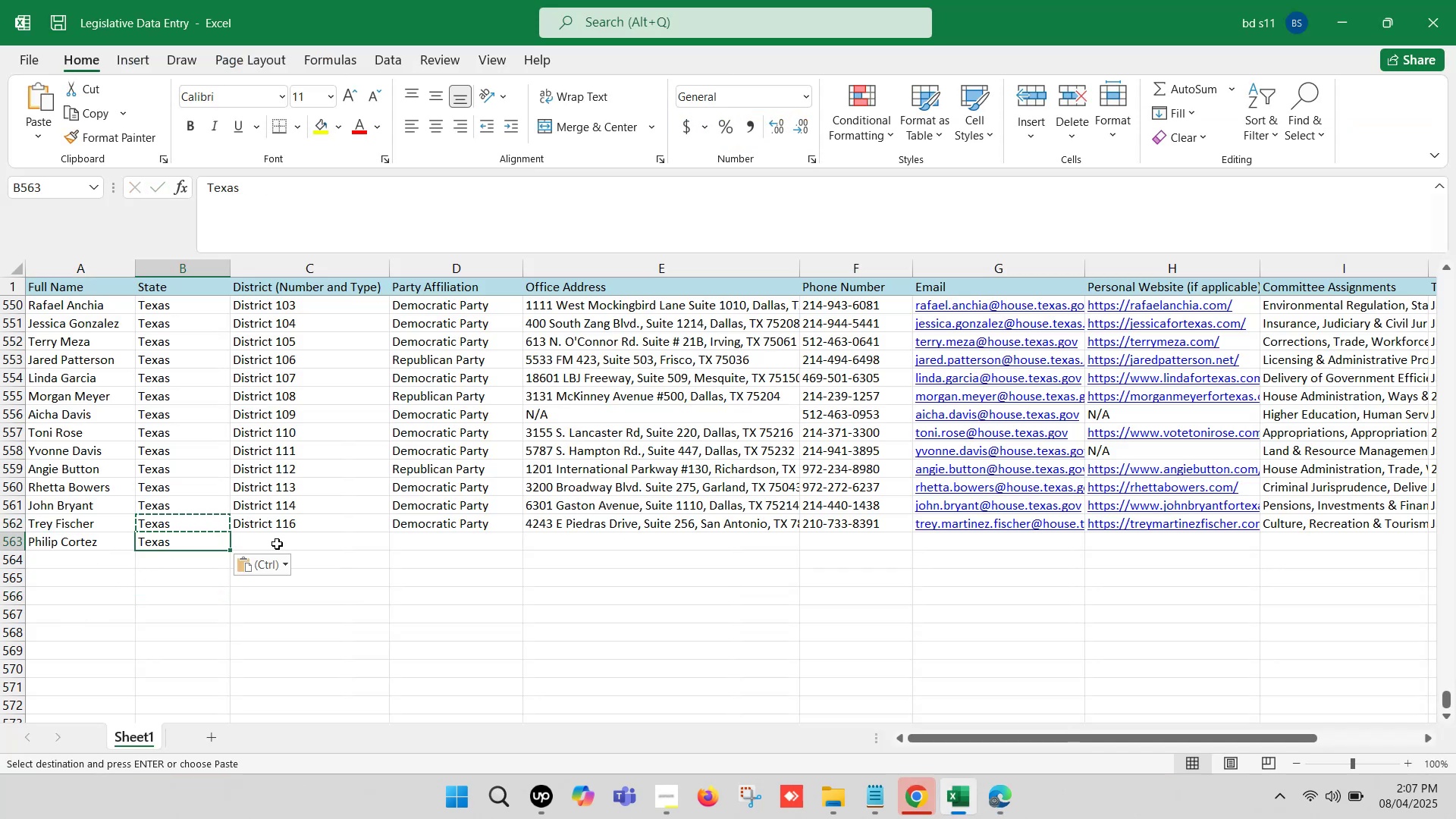 
left_click([283, 541])
 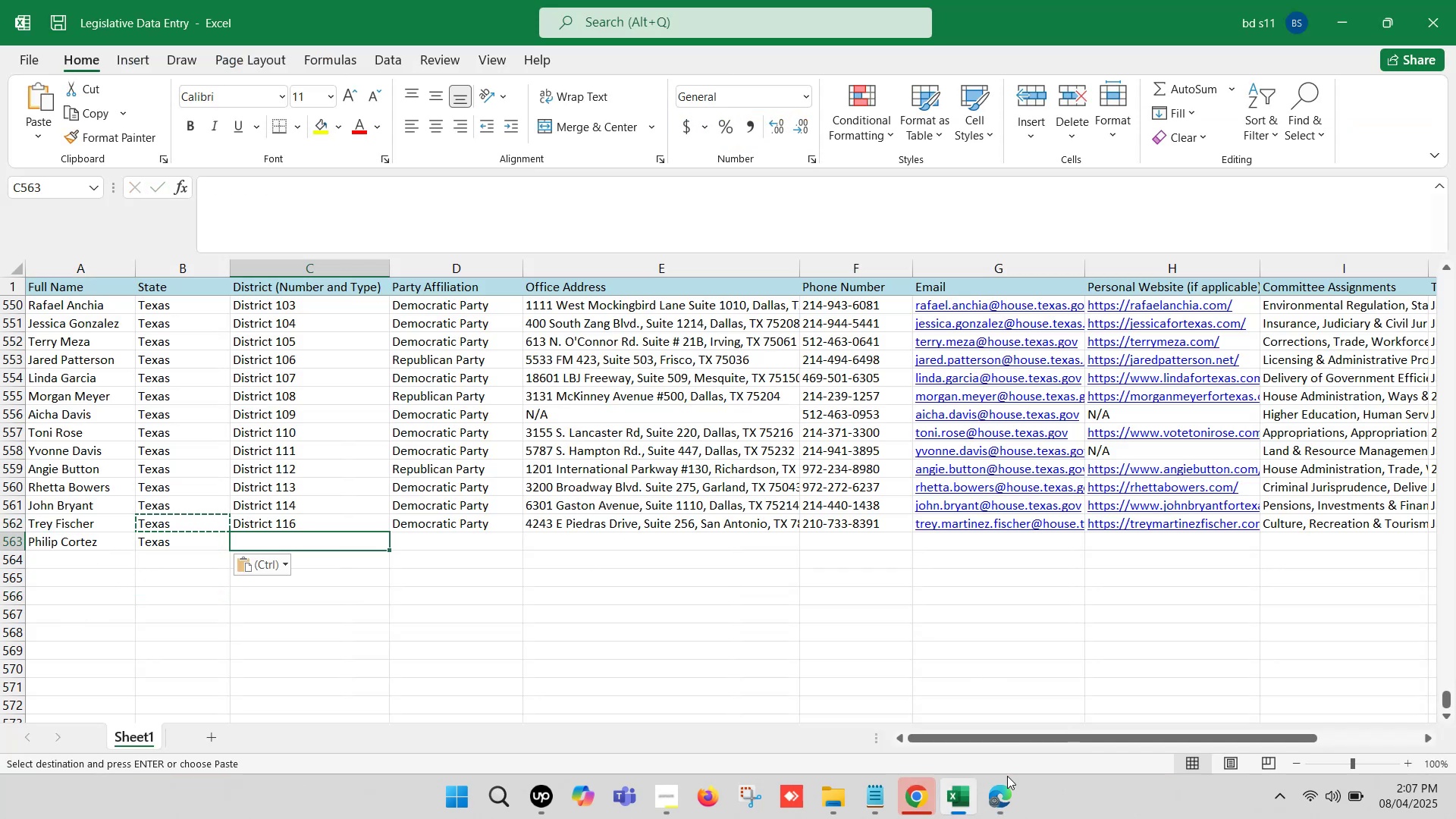 
left_click([1000, 811])
 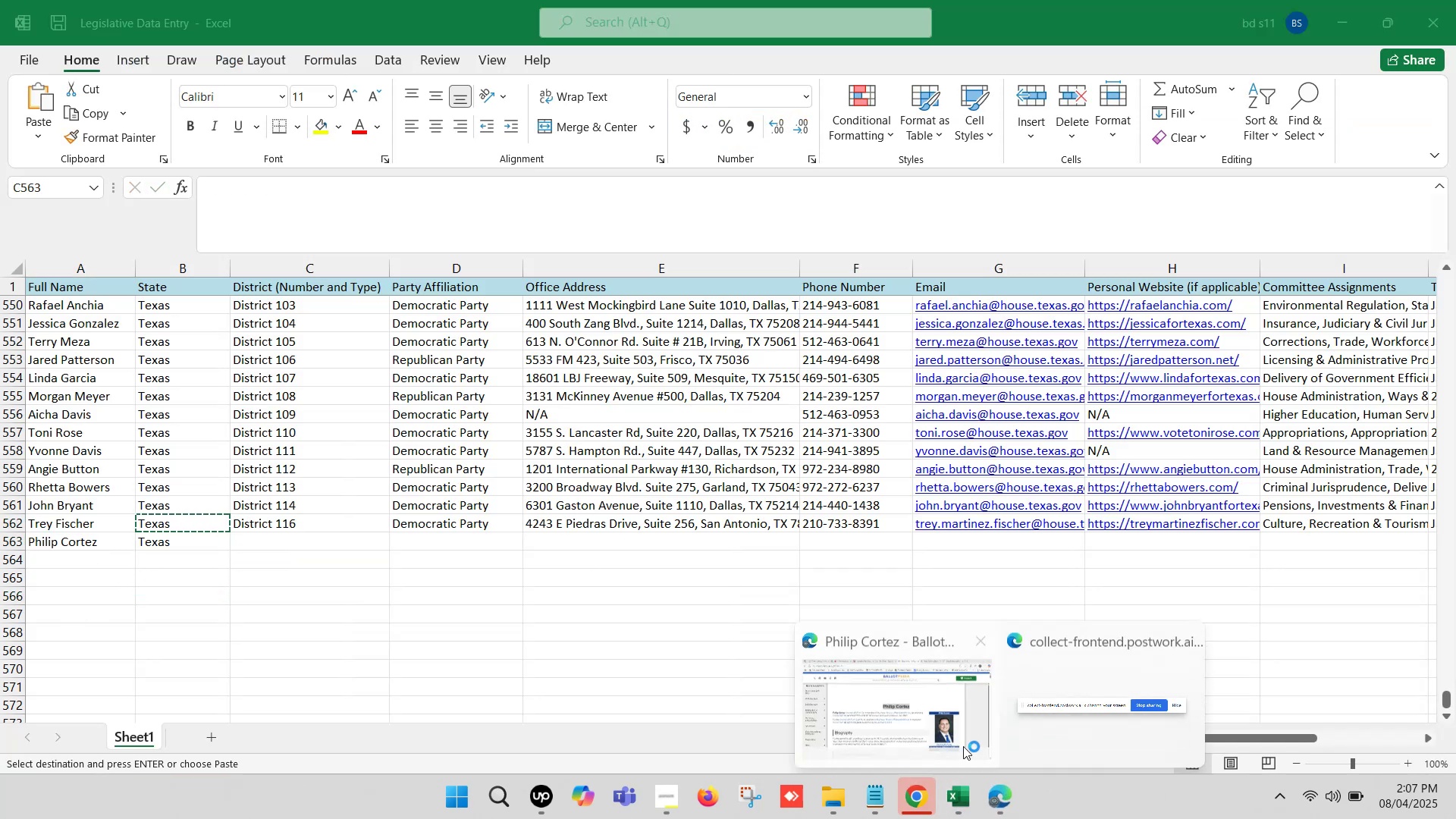 
left_click([890, 708])
 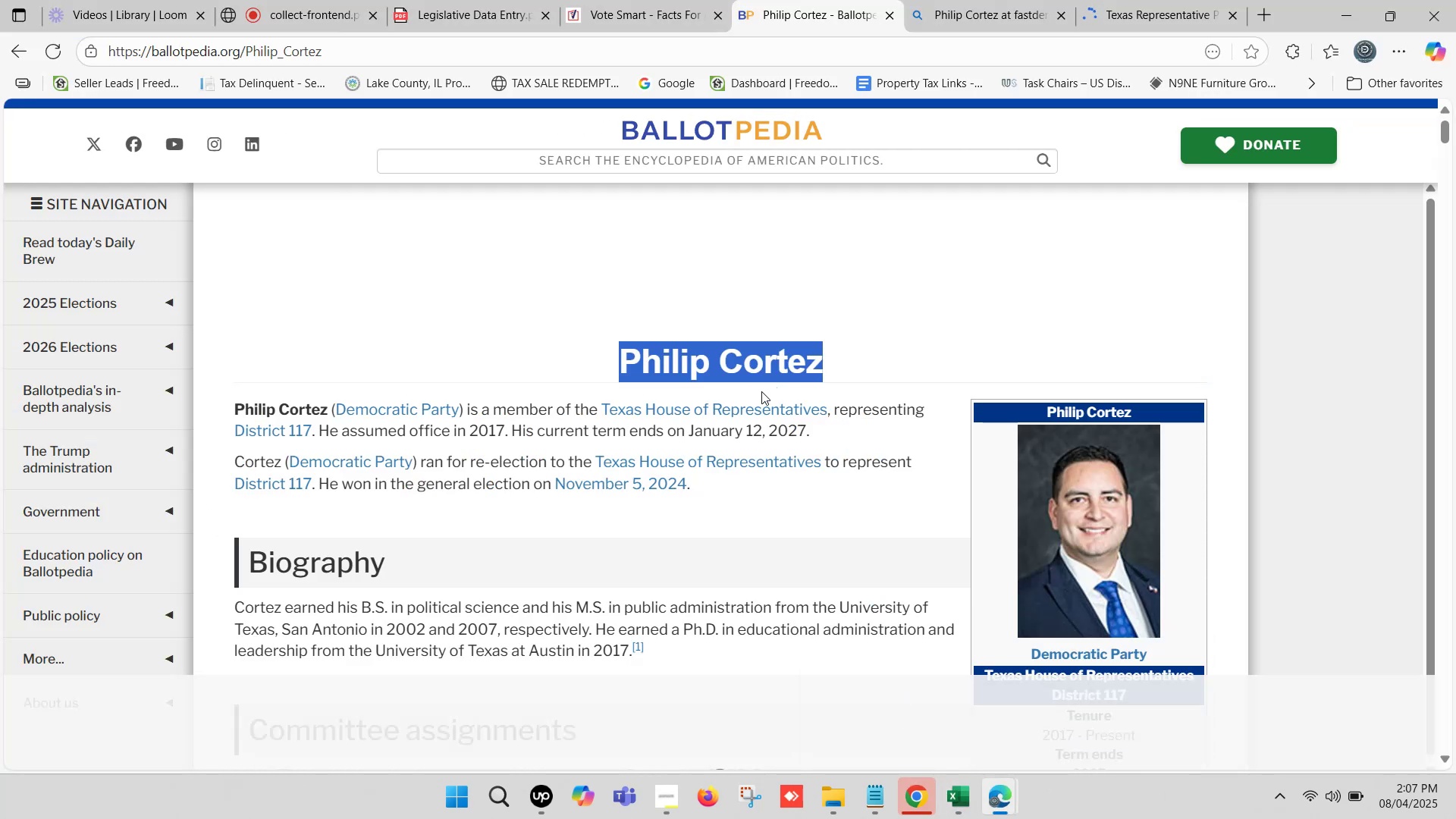 
left_click([780, 271])
 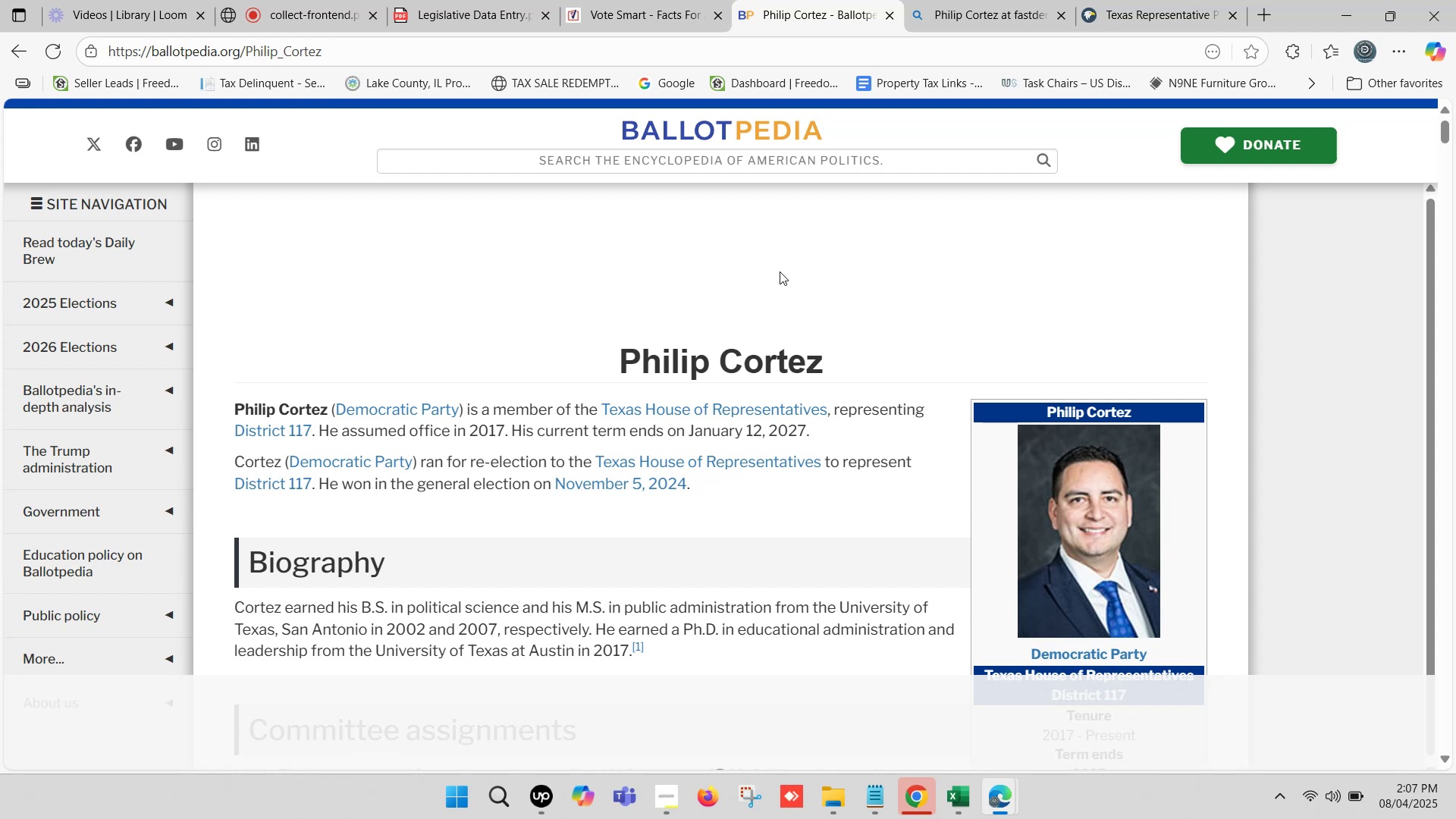 
wait(5.93)
 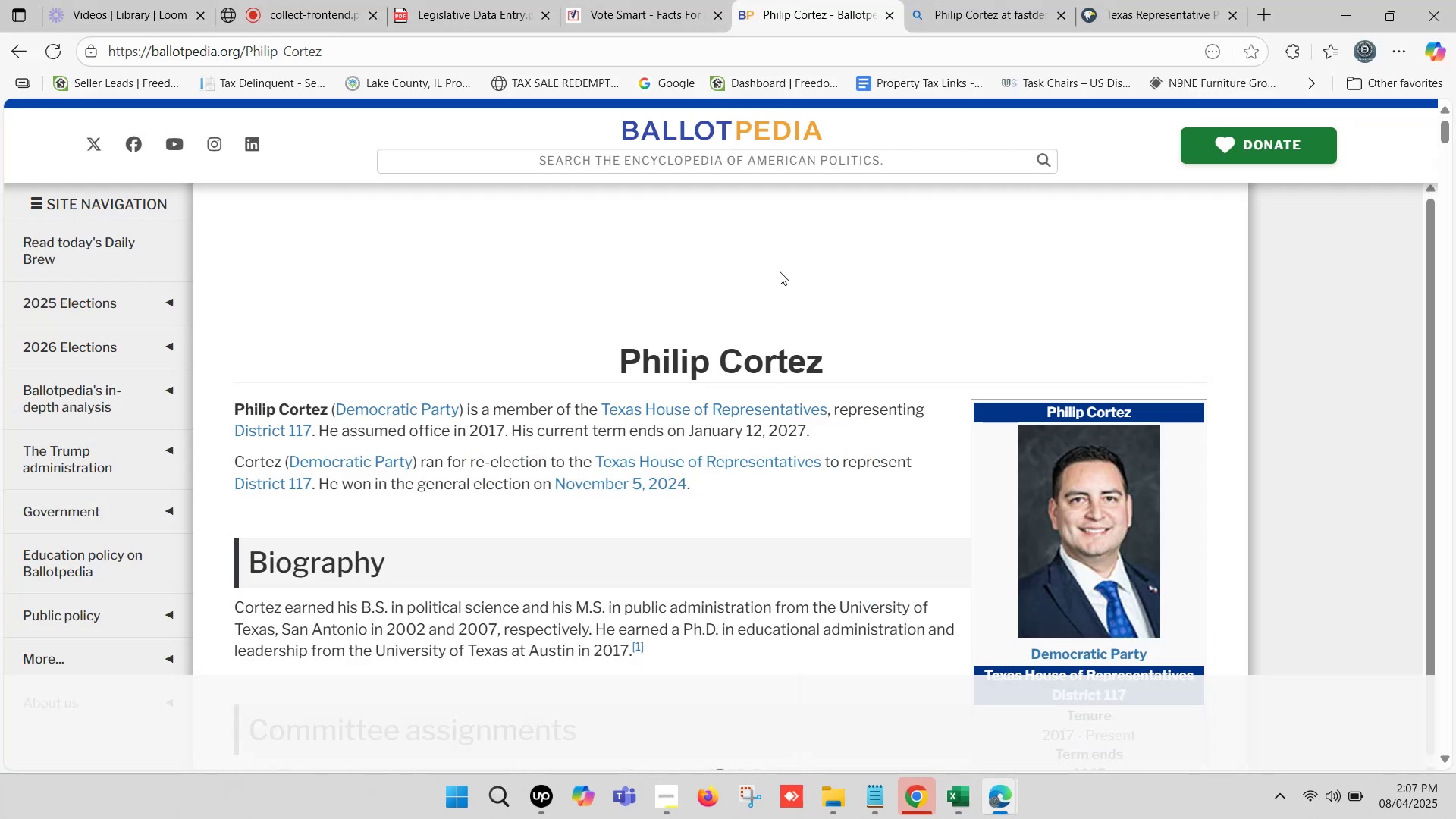 
left_click([754, 282])
 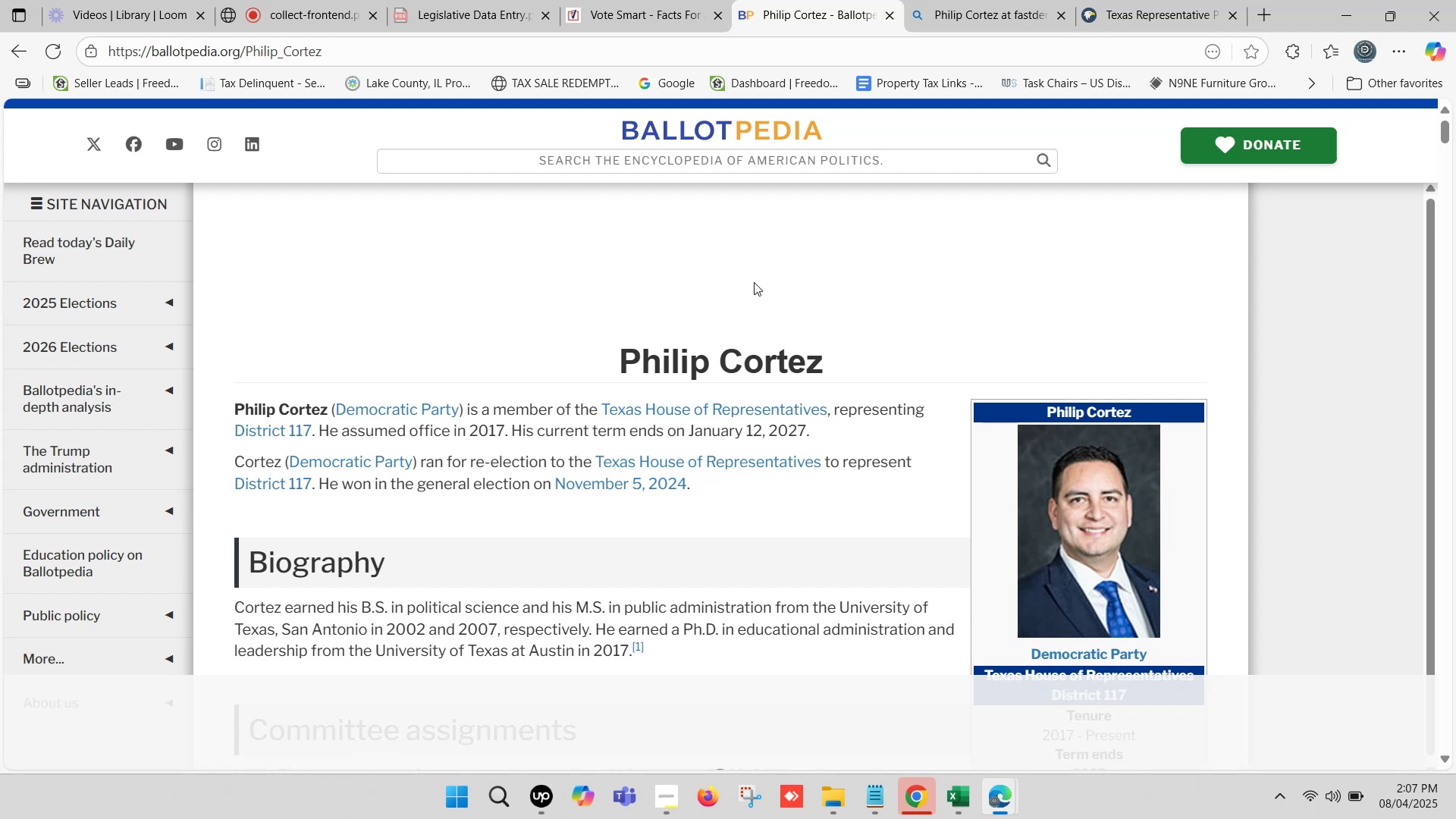 
wait(5.16)
 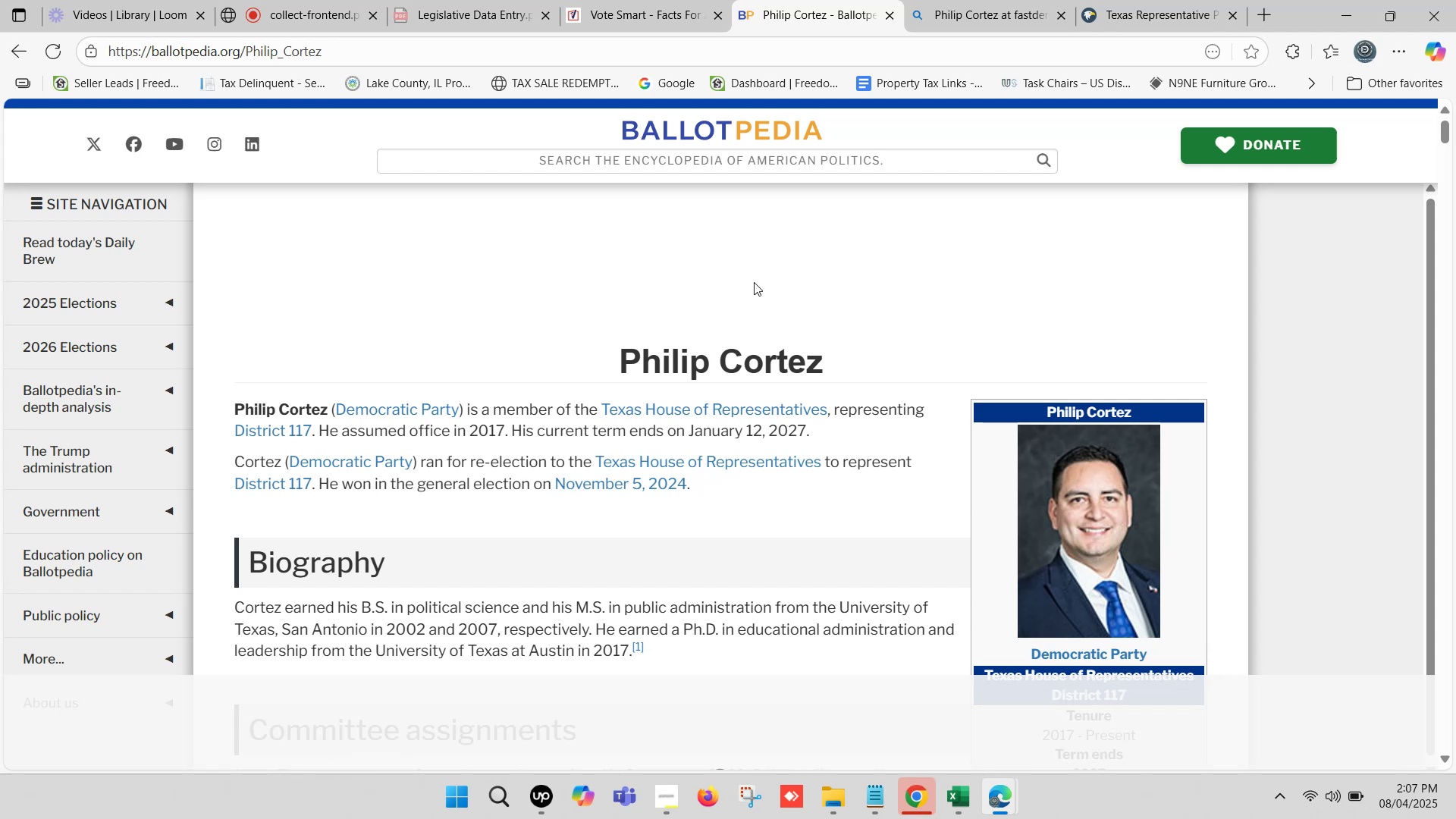 
left_click([725, 304])
 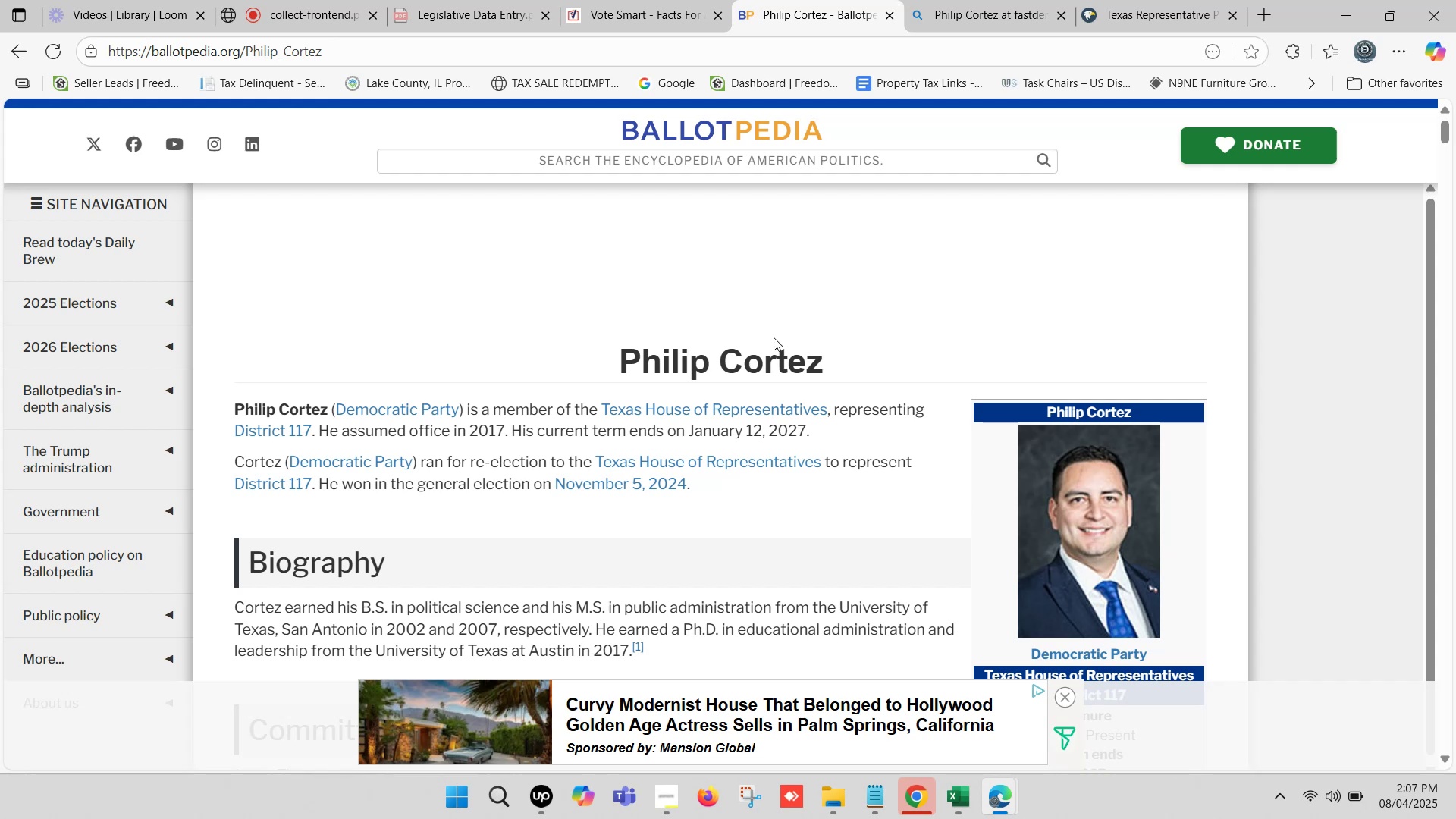 
wait(16.75)
 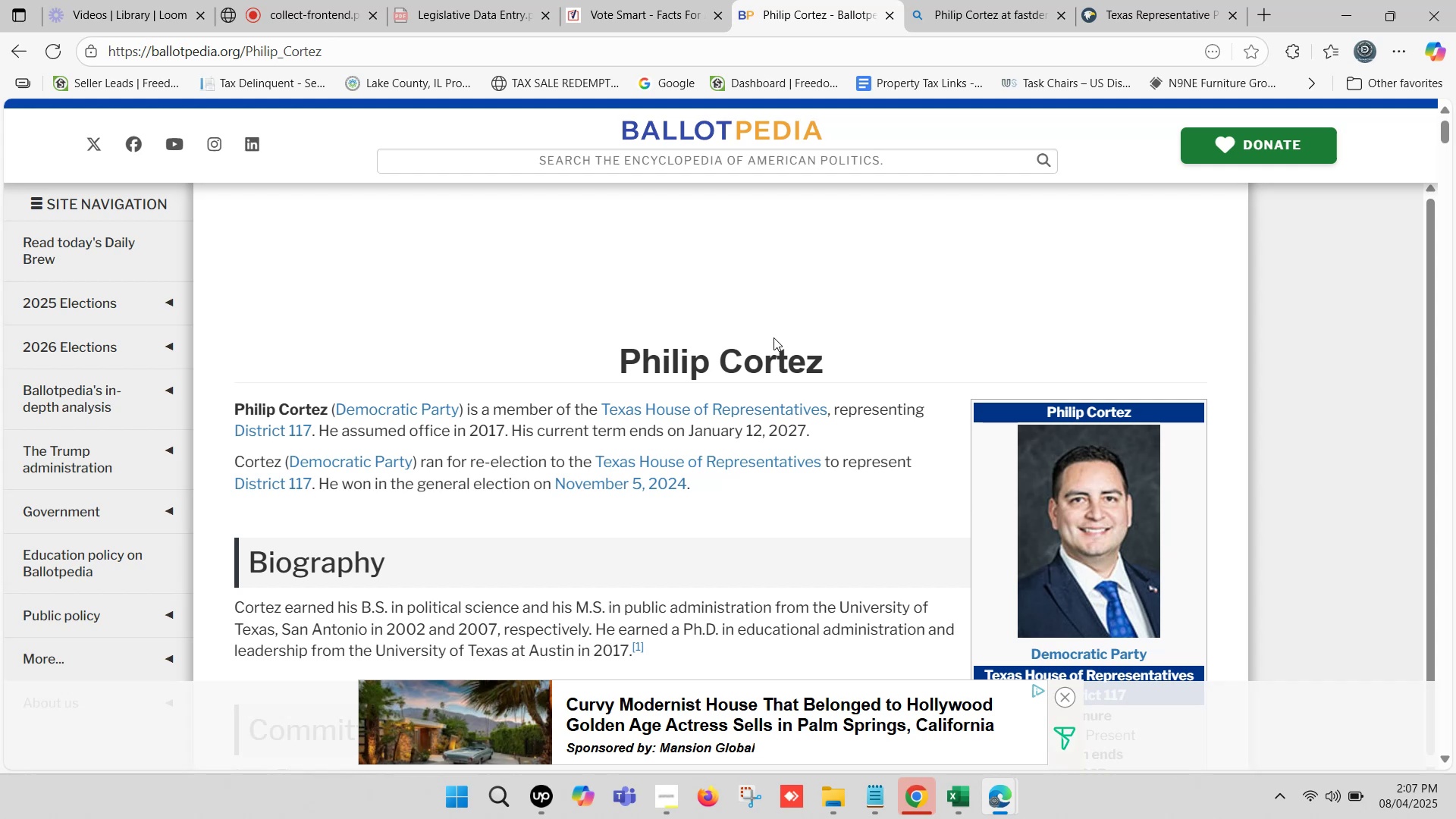 
left_click([715, 339])
 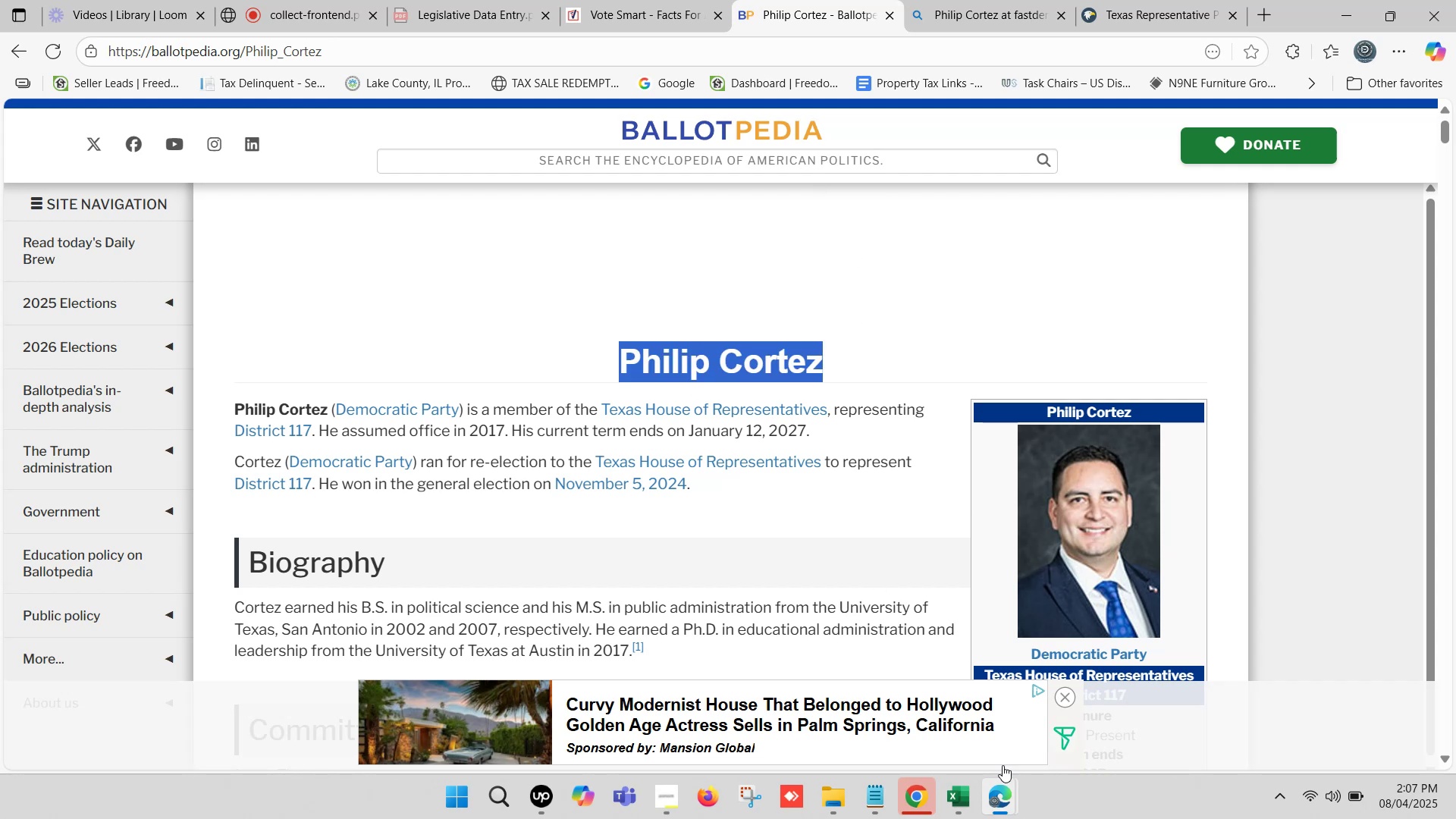 
left_click([964, 789])
 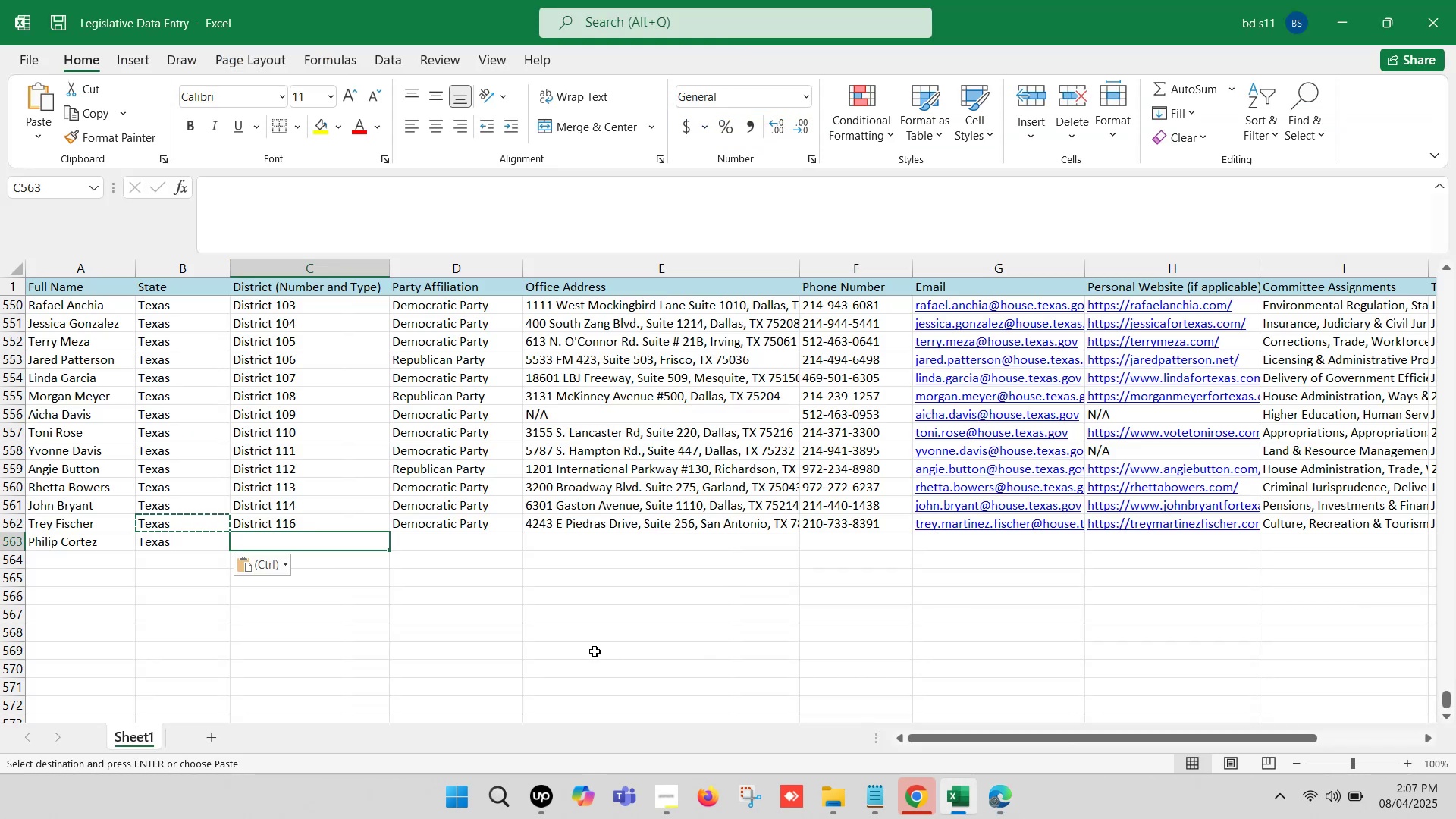 
left_click([489, 587])
 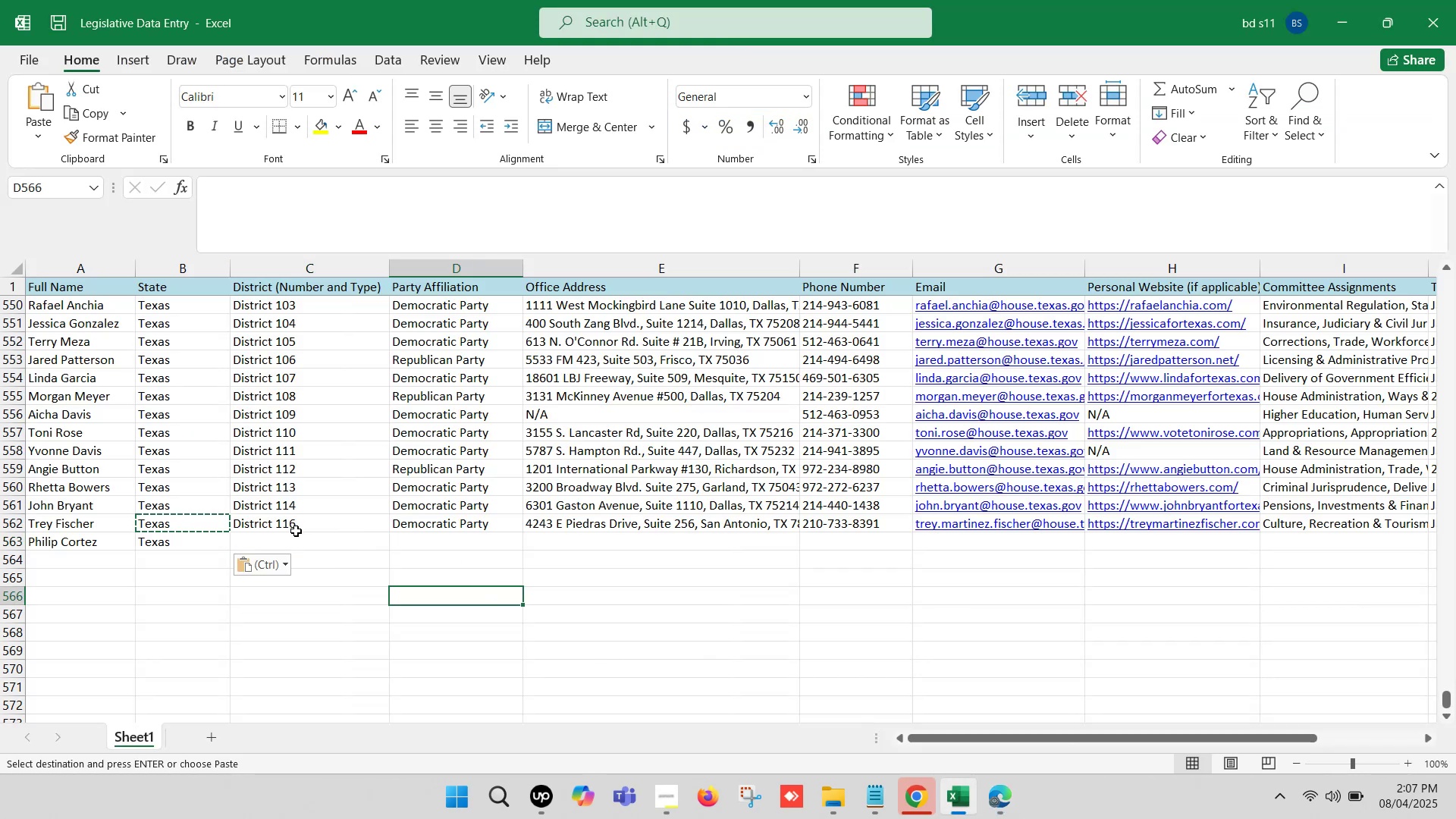 
left_click([296, 536])
 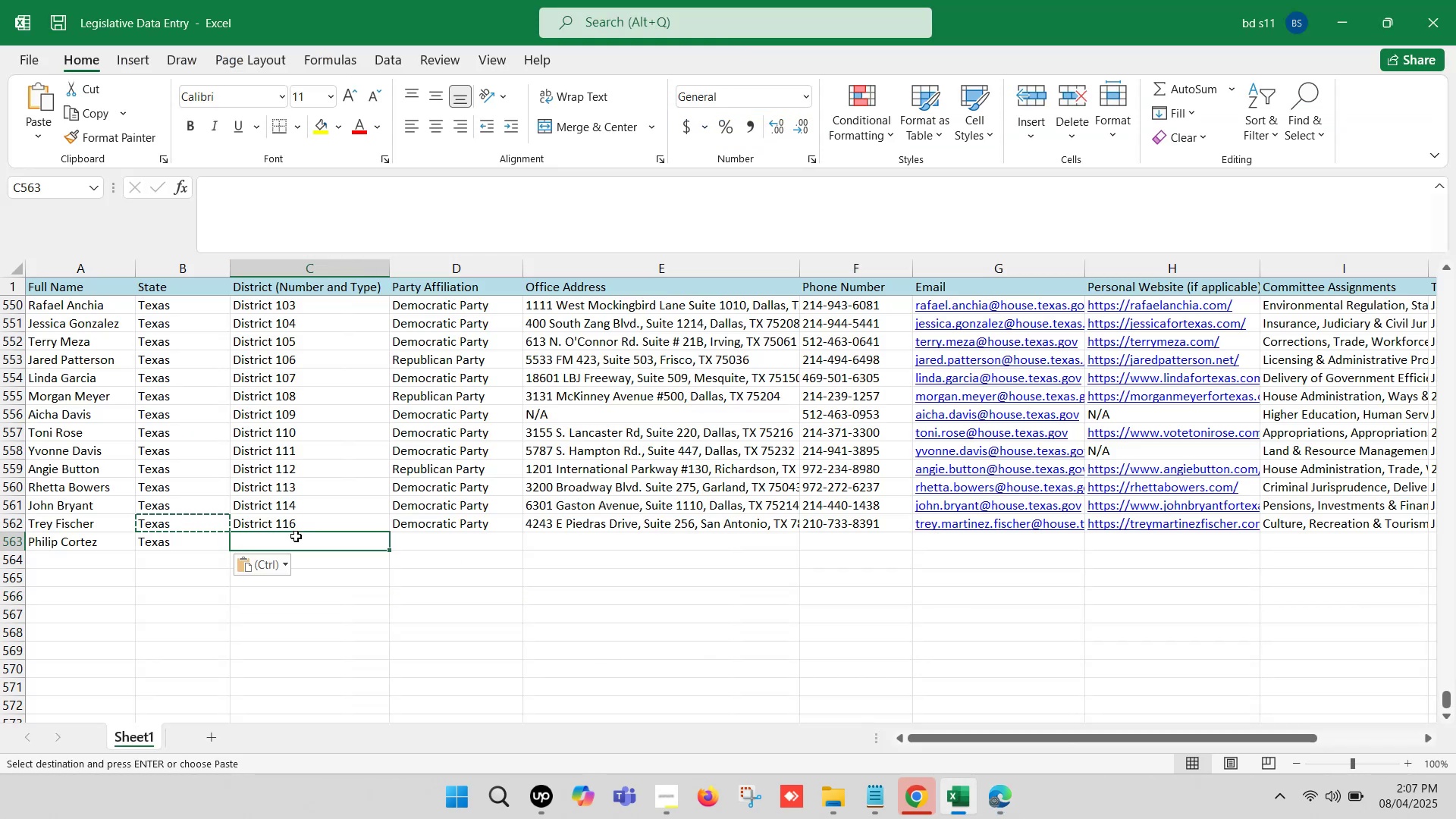 
key(Control+D)
 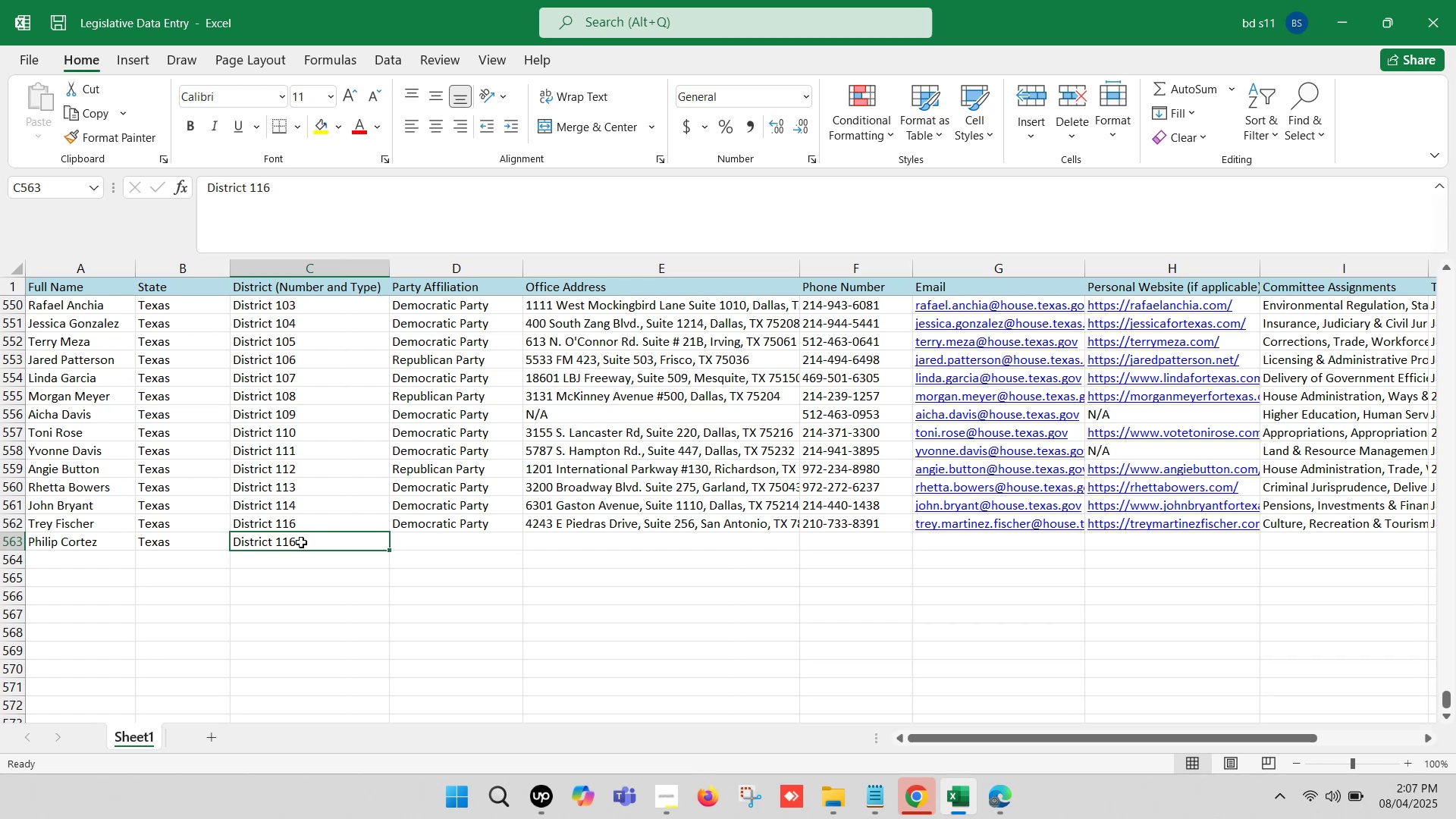 
double_click([318, 542])
 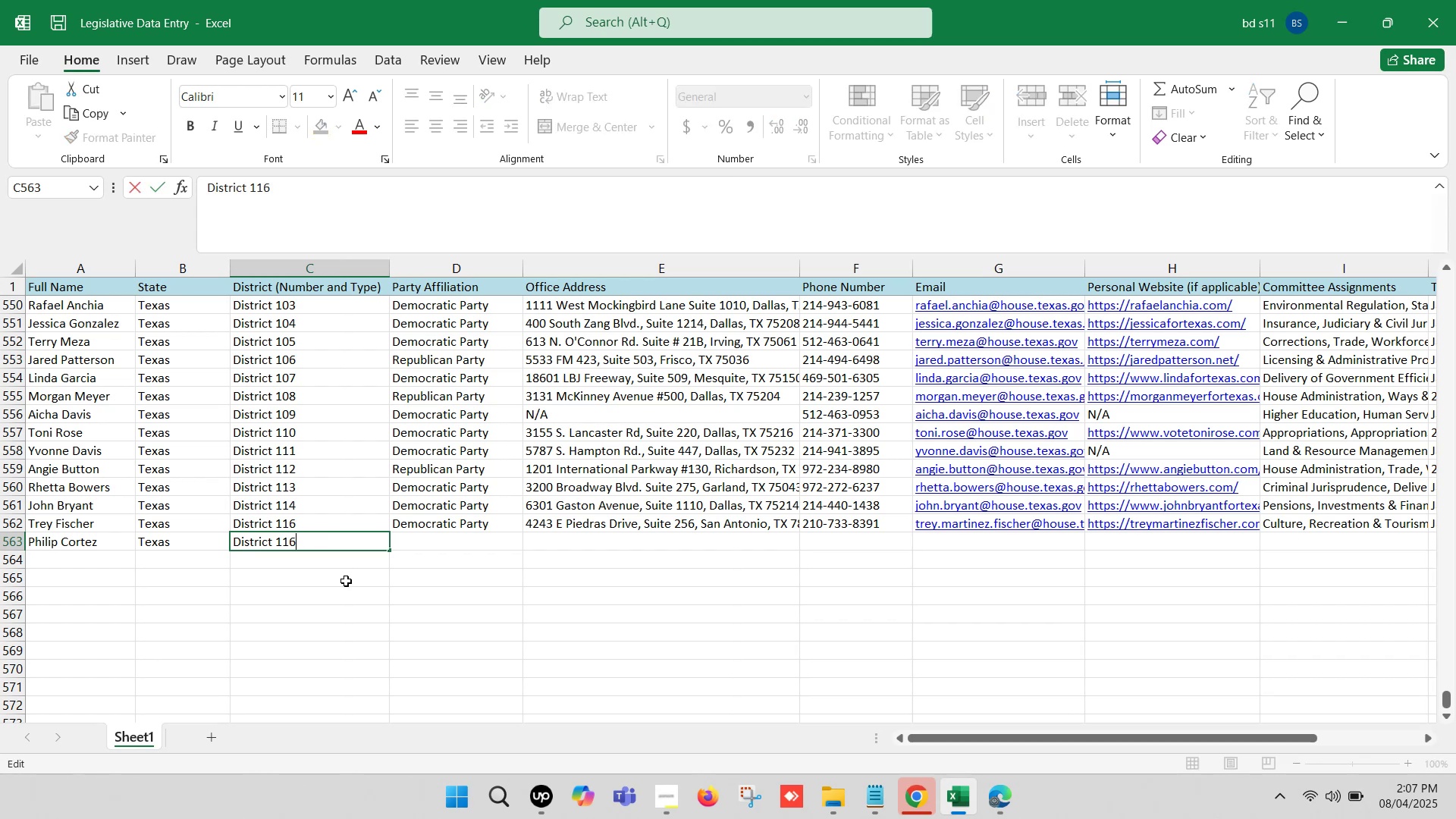 
key(Backspace)
 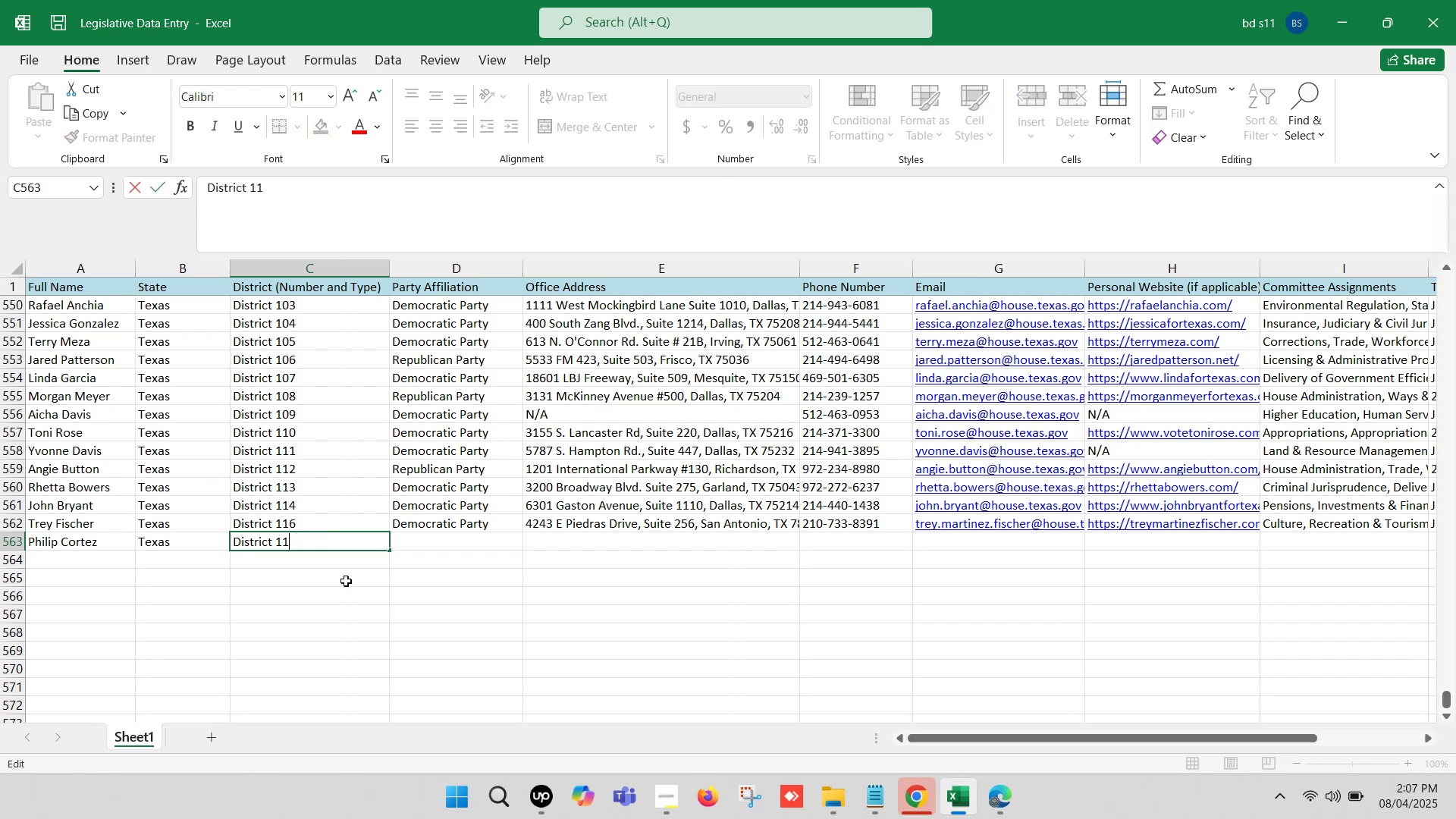 
key(7)
 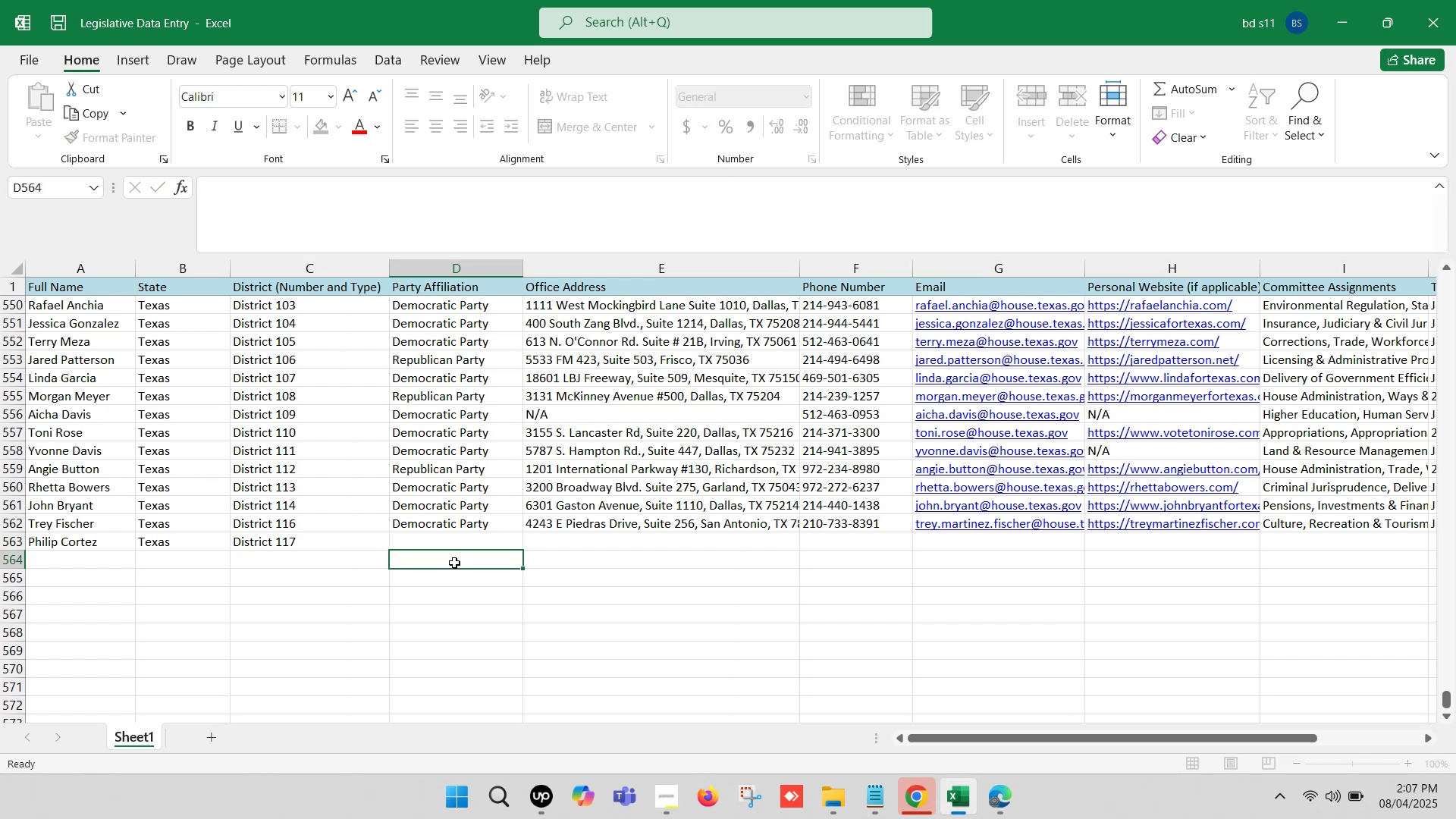 
double_click([469, 543])
 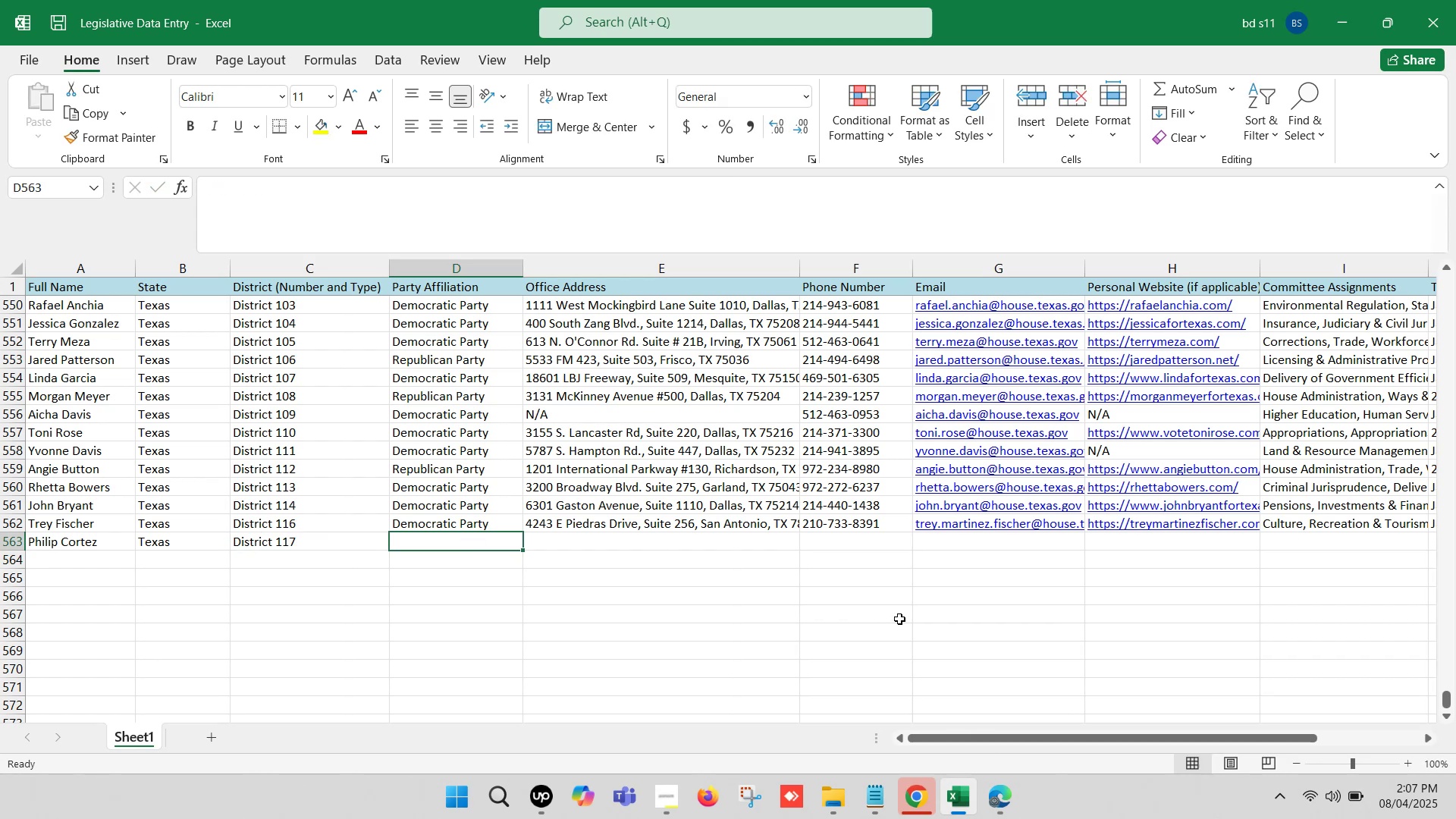 
left_click([999, 782])
 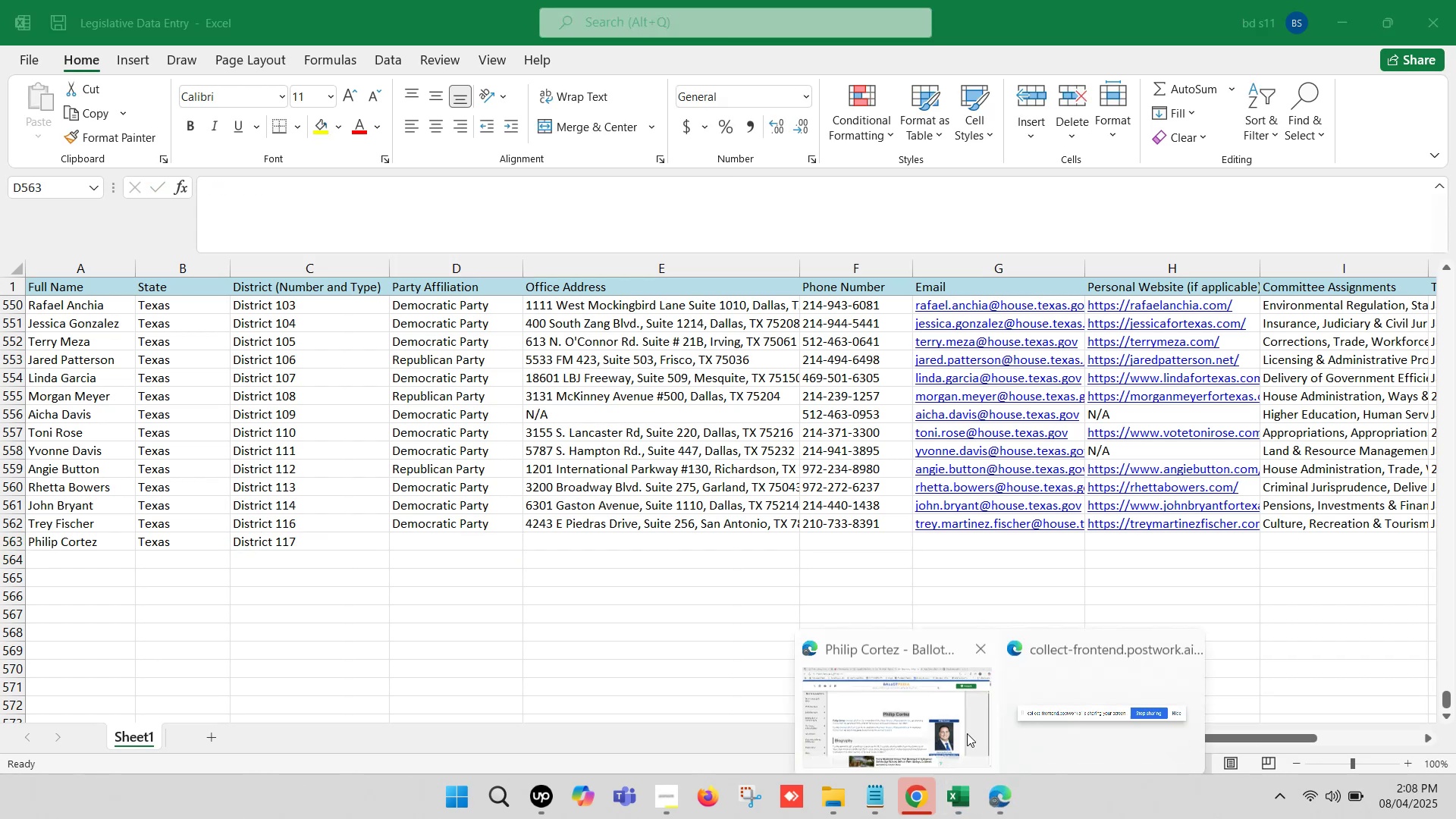 
left_click([930, 707])
 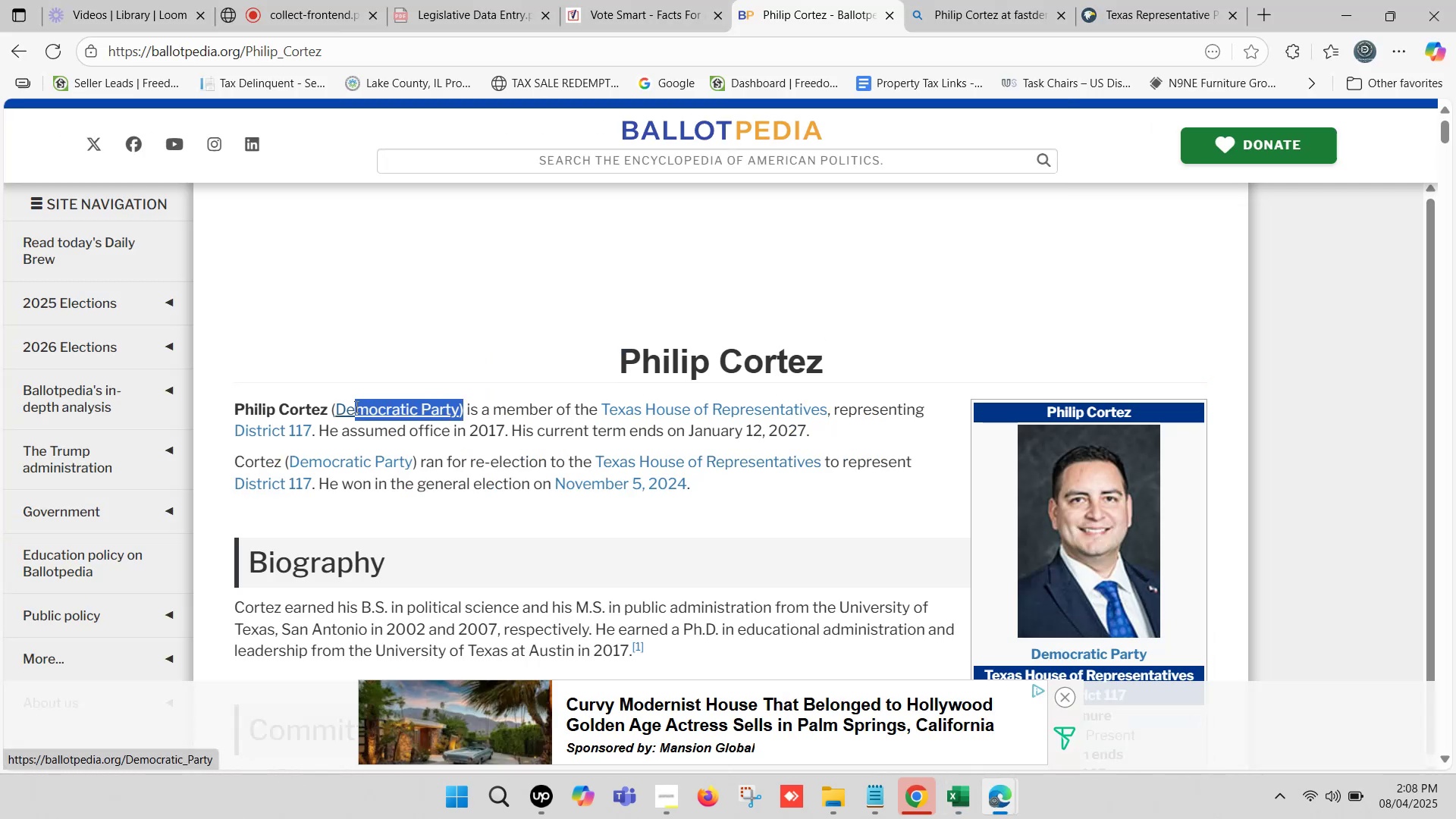 
key(Control+C)
 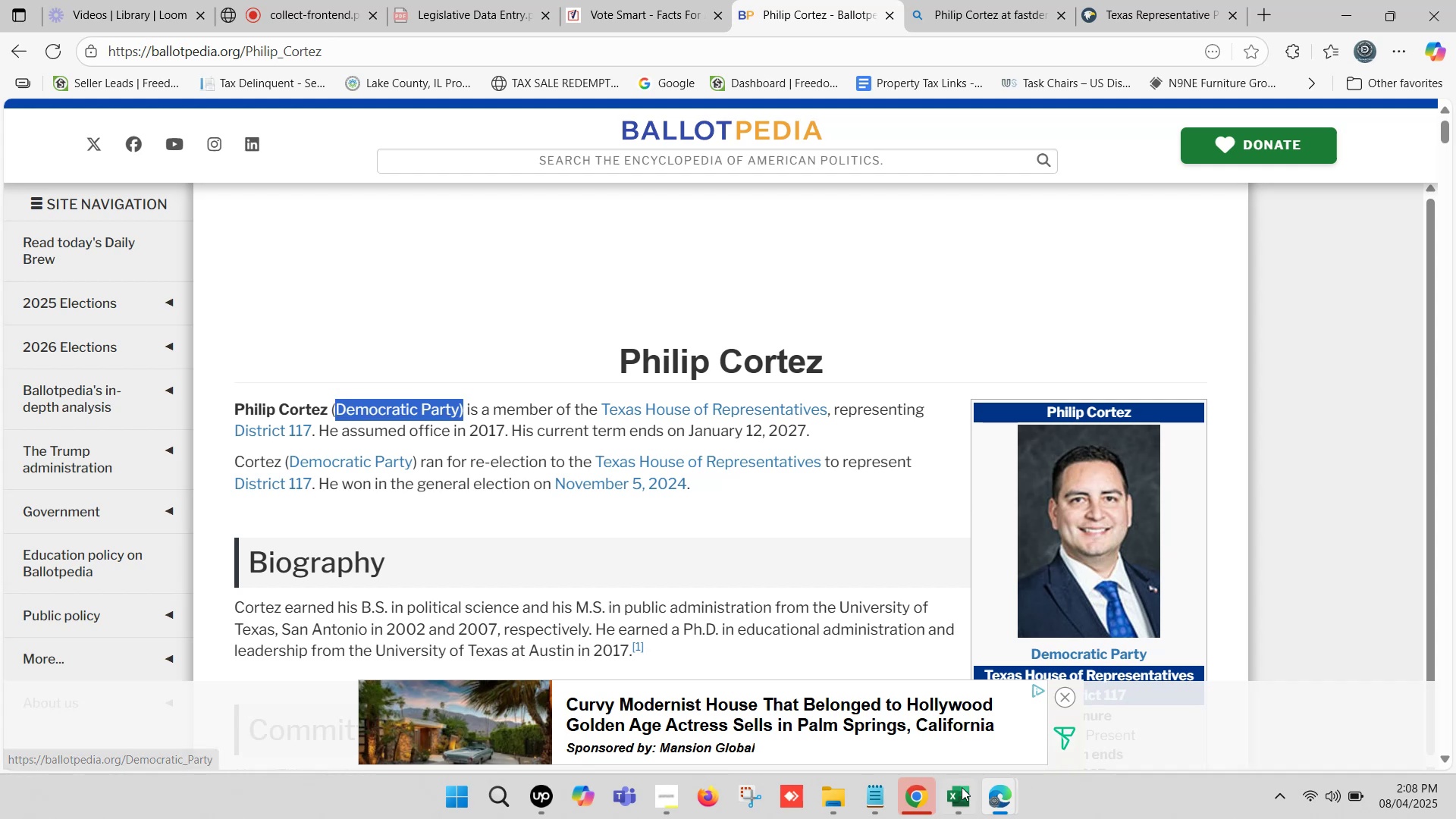 
left_click([949, 793])
 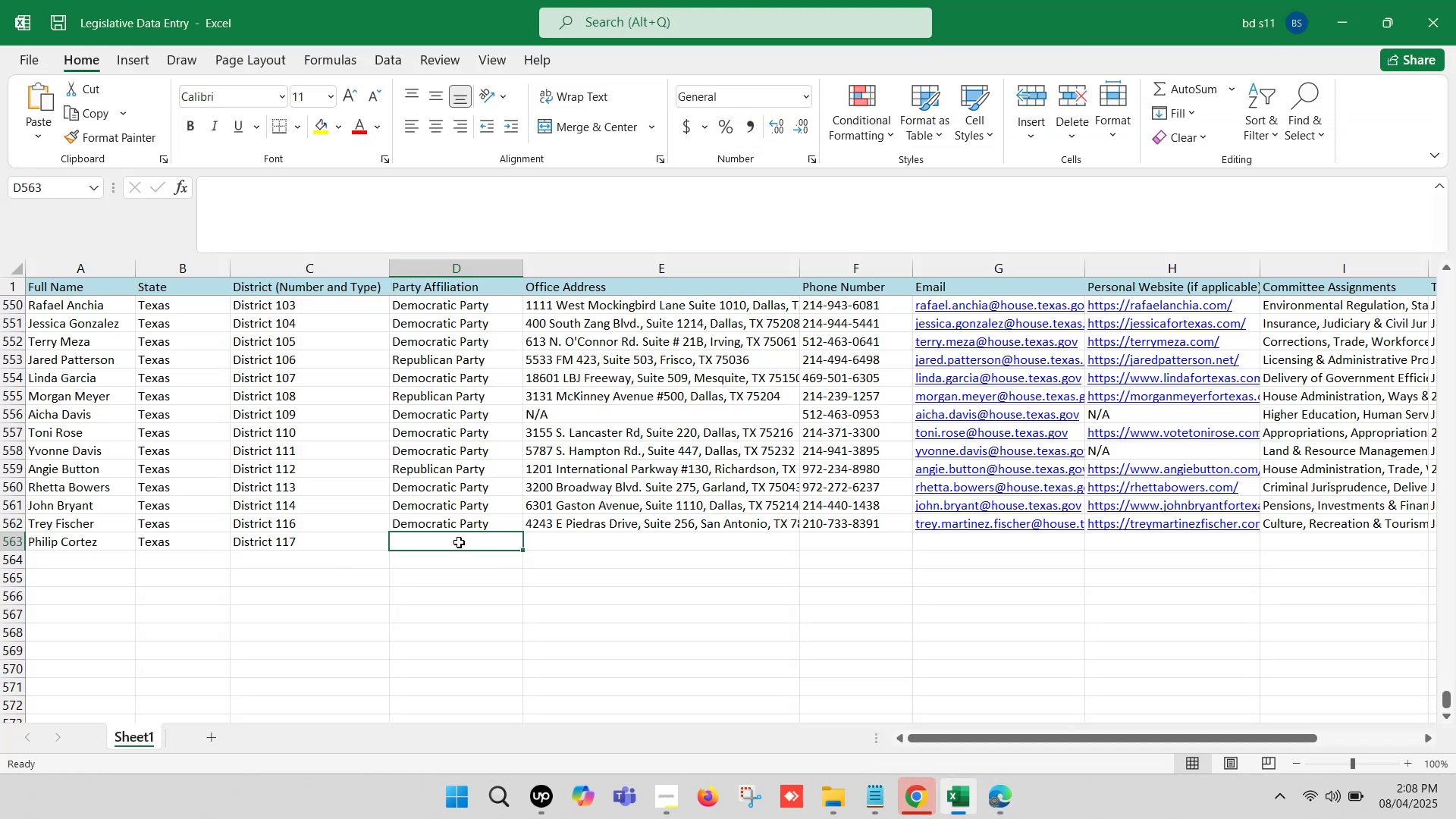 
double_click([459, 542])
 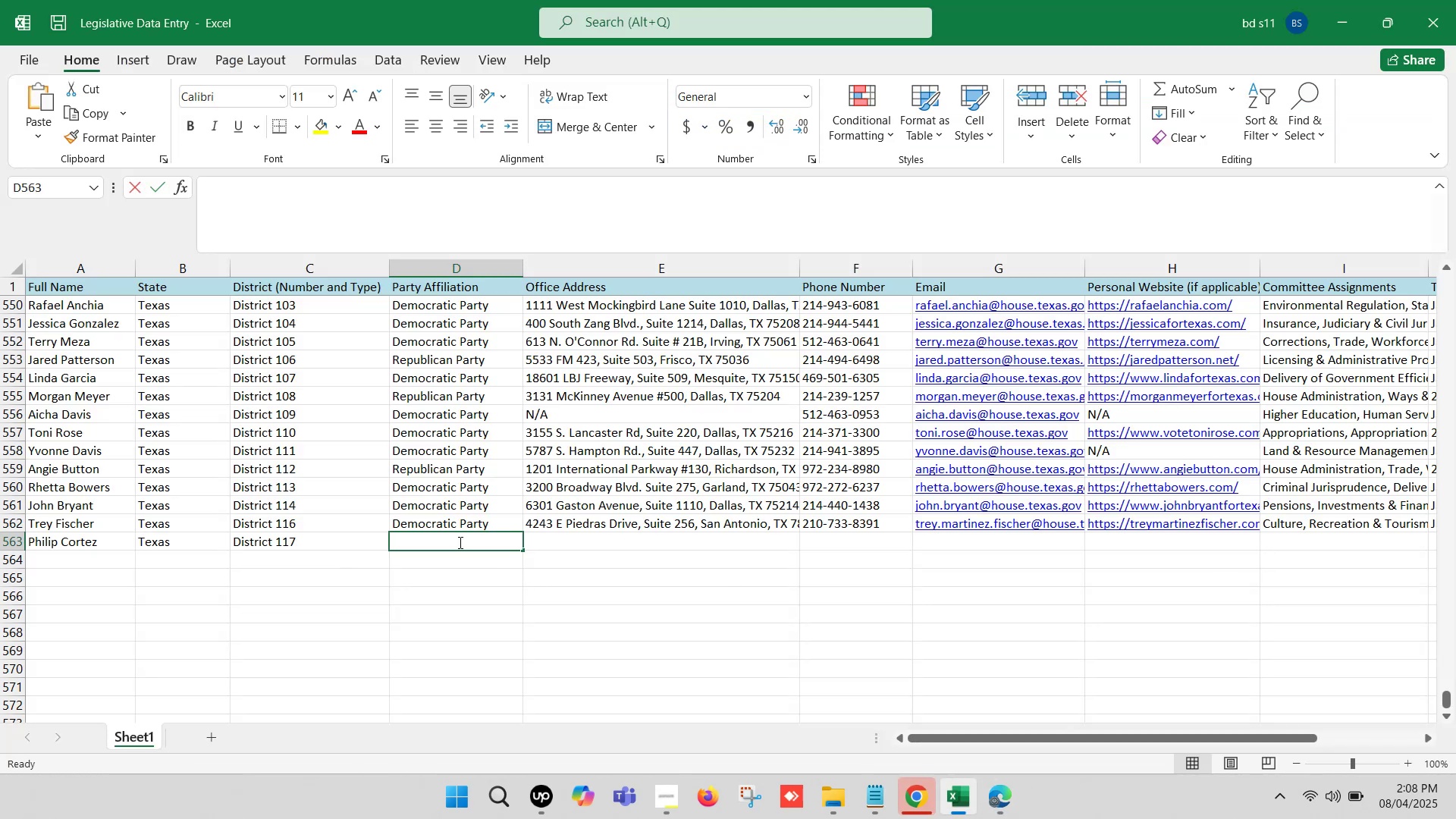 
key(Control+ControlLeft)
 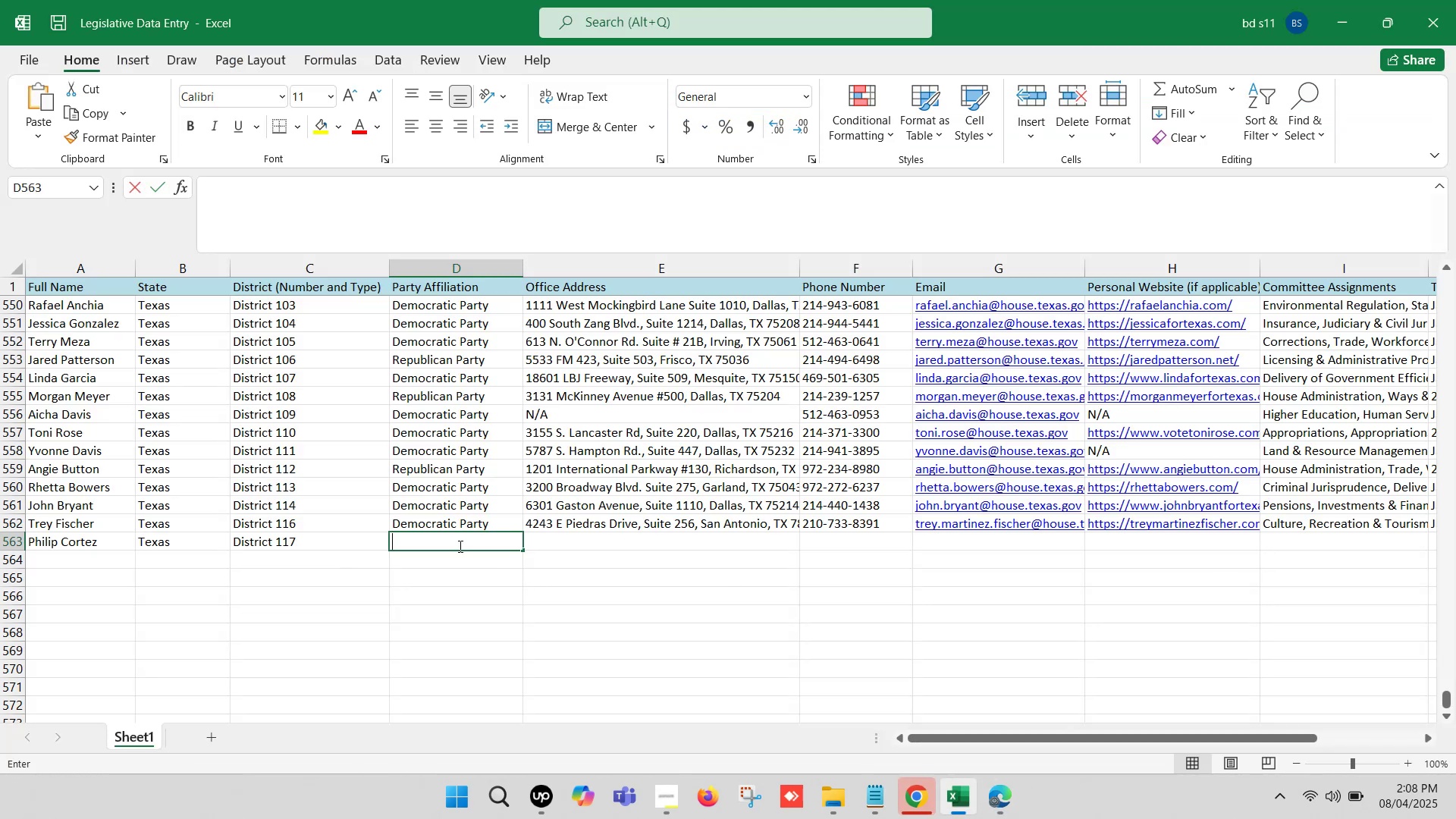 
key(Control+V)
 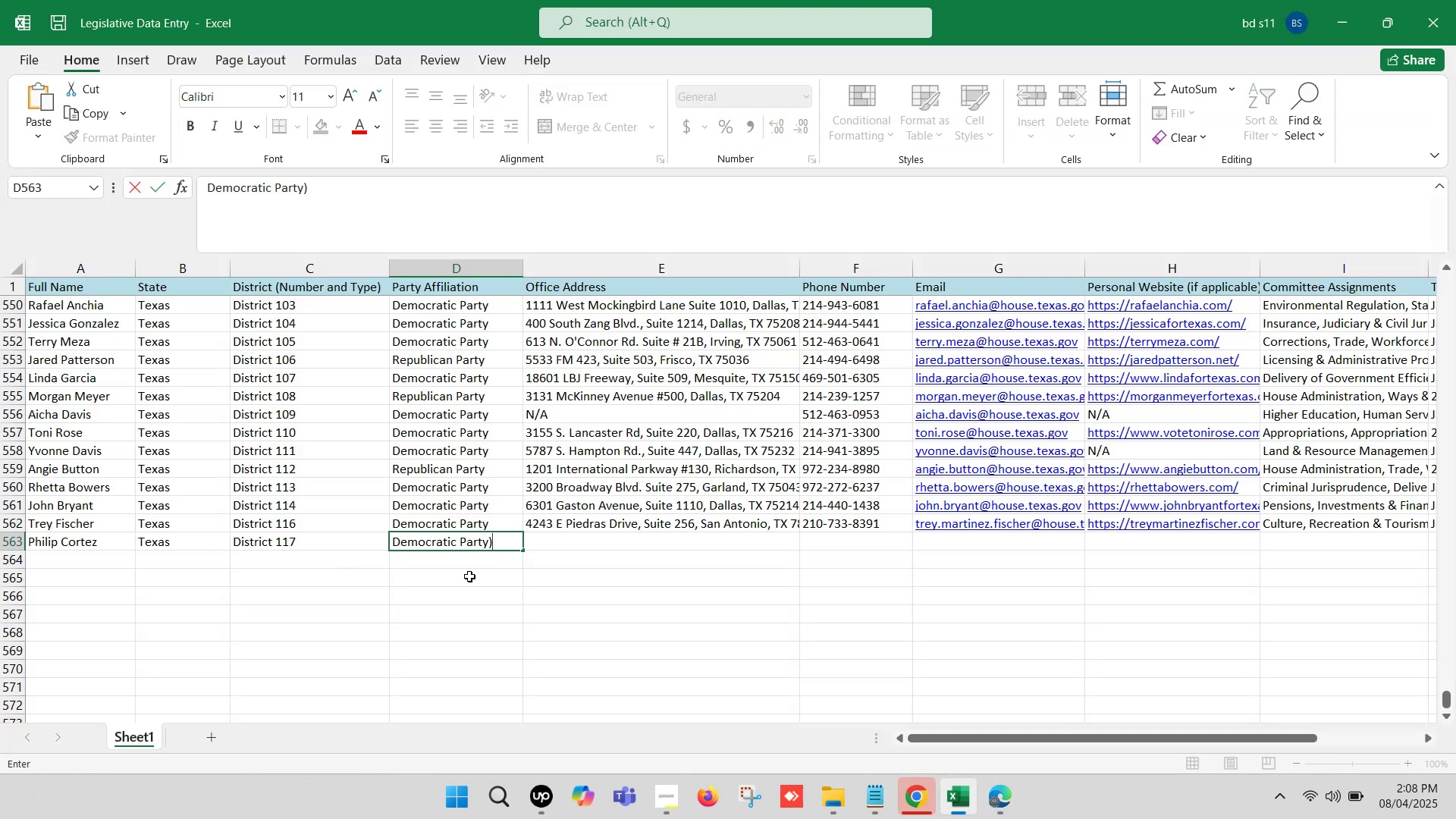 
key(Backspace)
 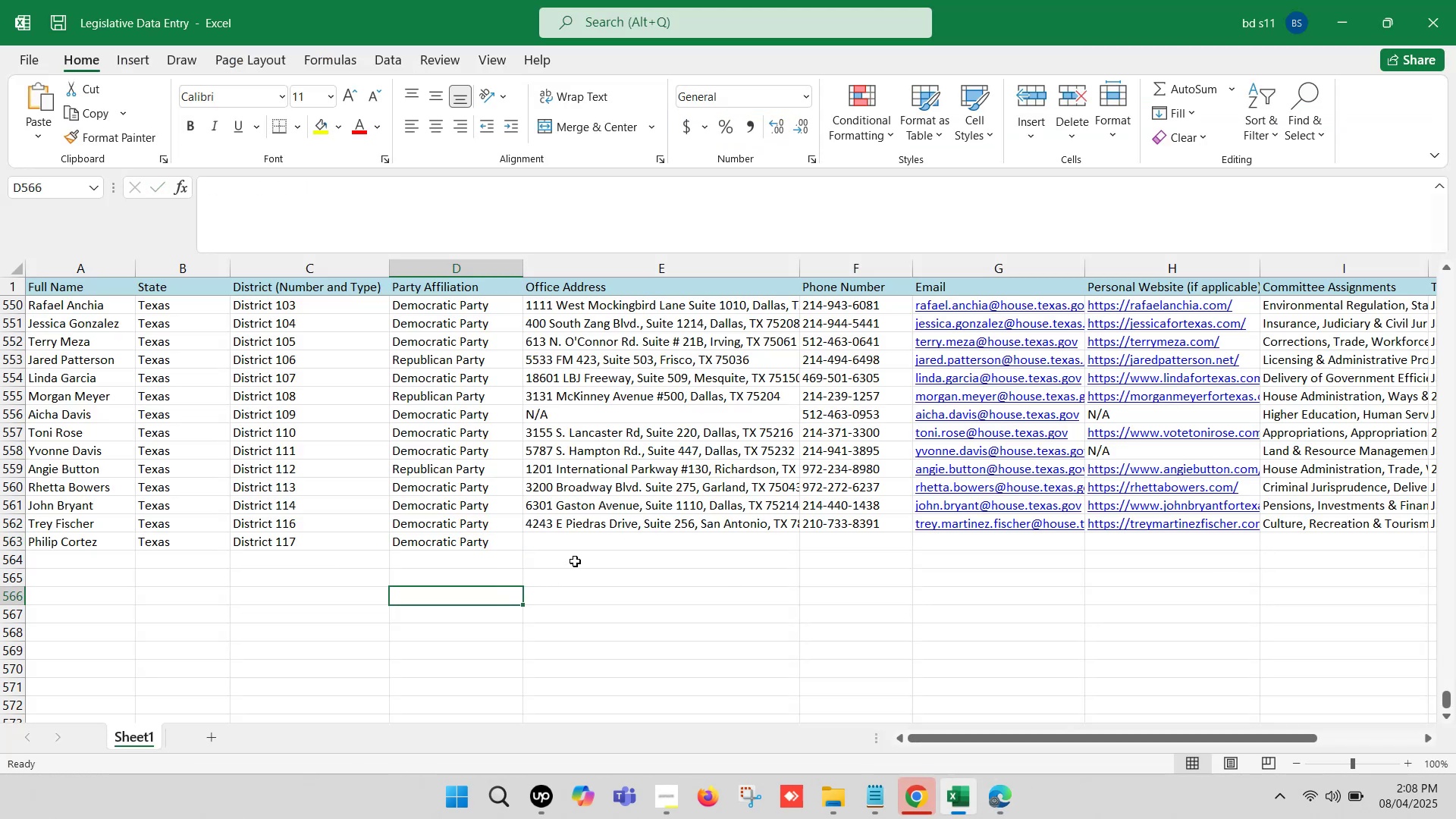 
left_click([589, 534])
 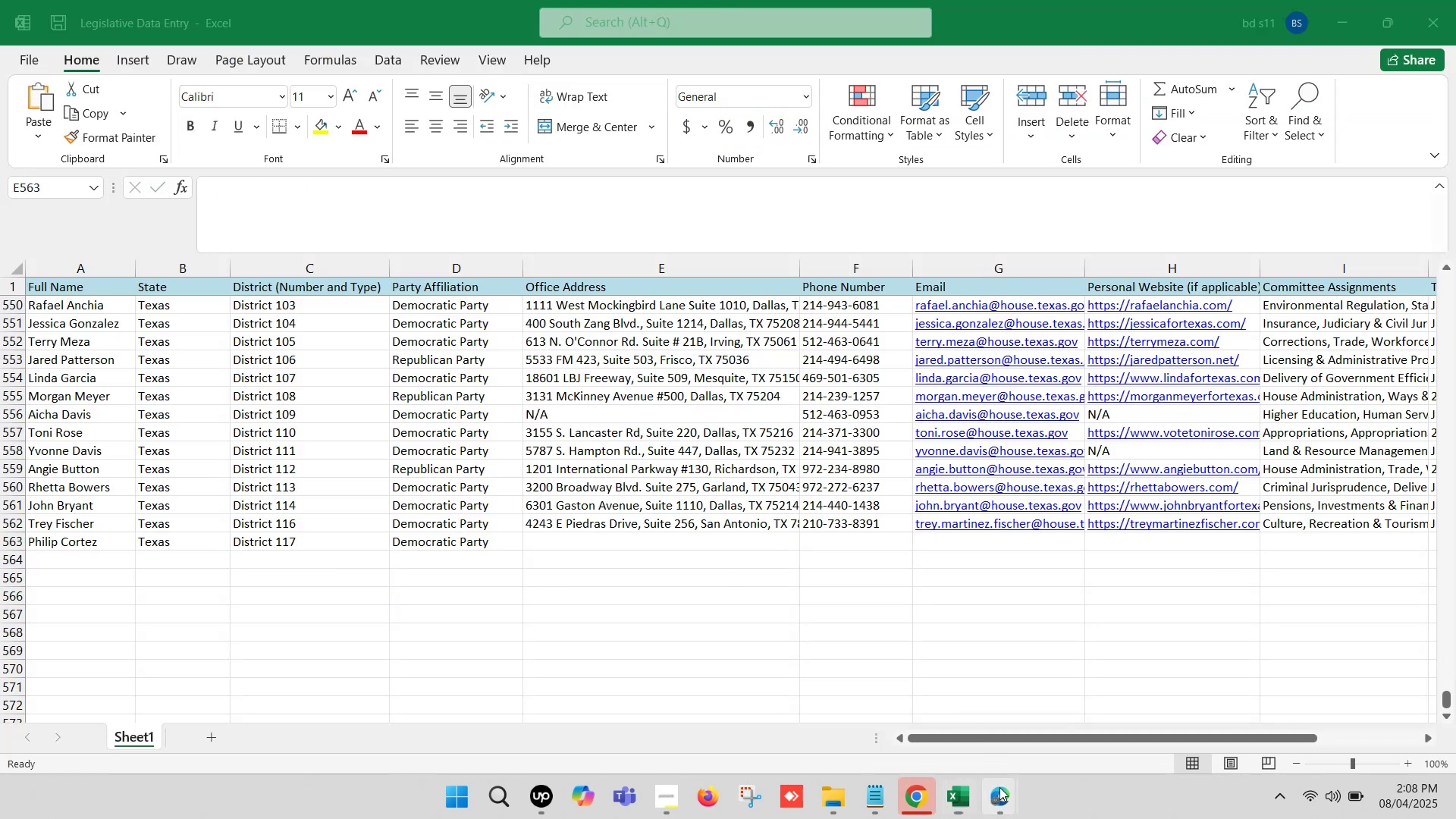 
double_click([916, 698])
 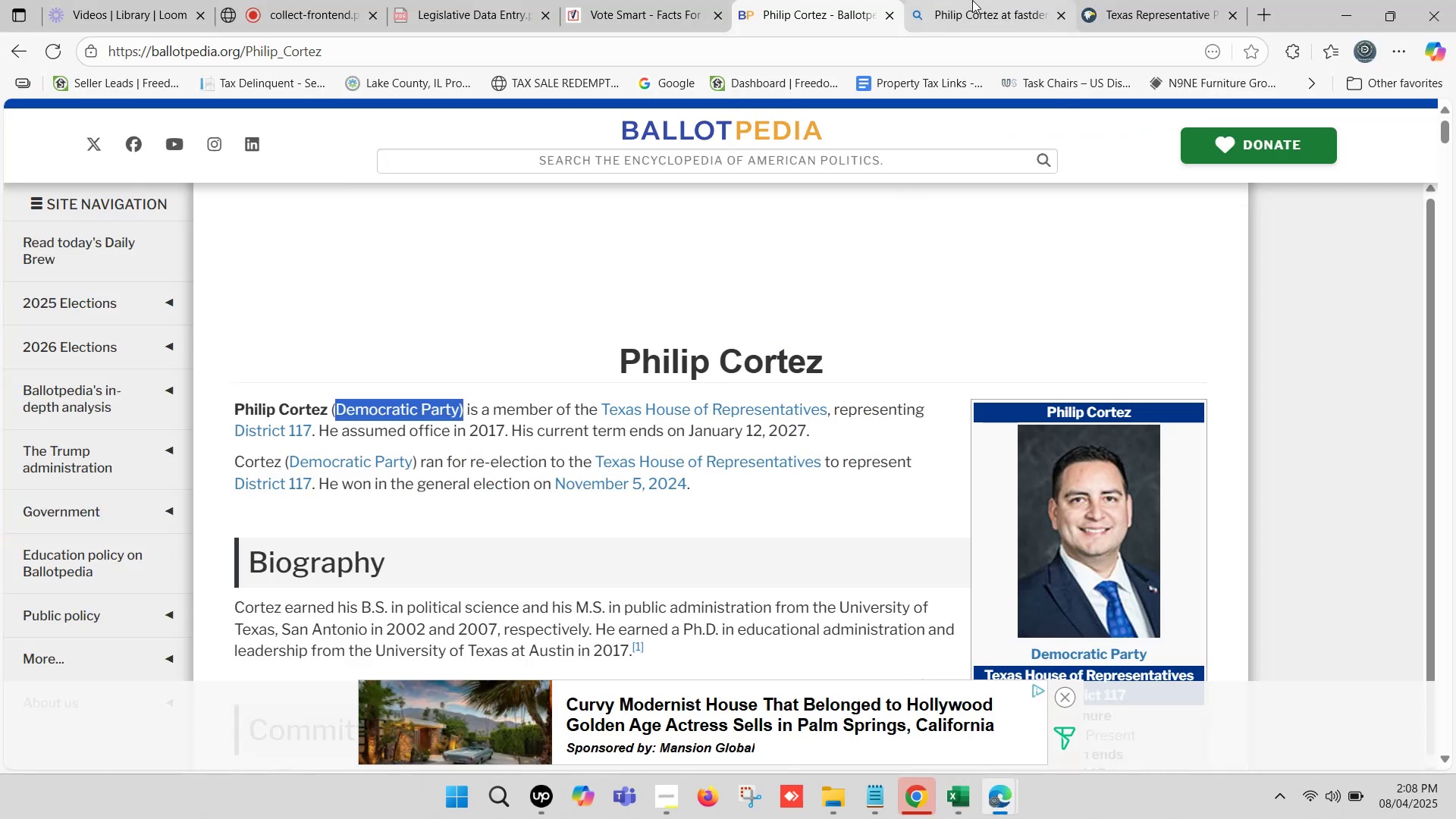 
scroll: coordinate [1058, 466], scroll_direction: down, amount: 7.0
 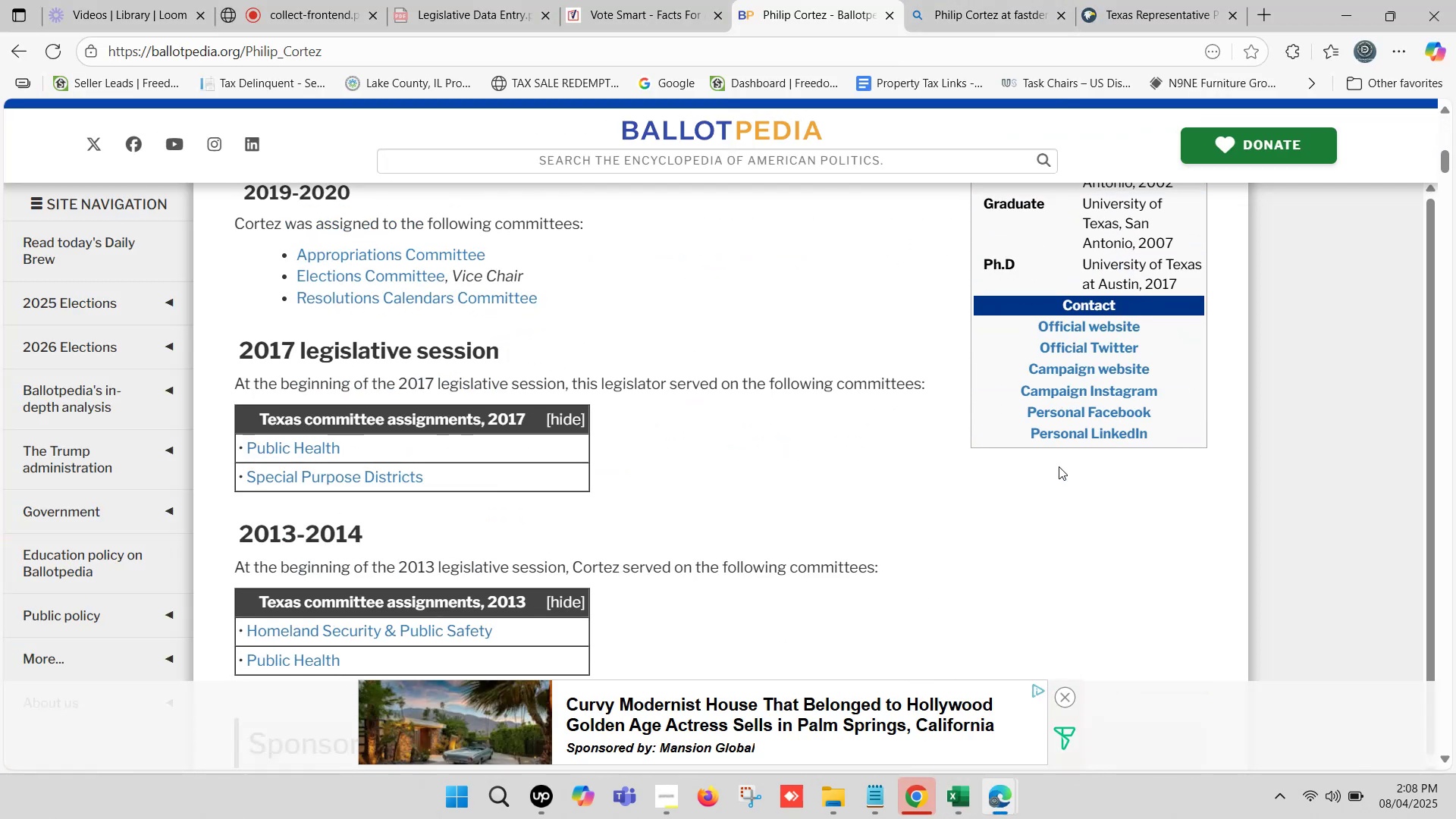 
hold_key(key=ControlLeft, duration=1.38)
left_click([1094, 327])
 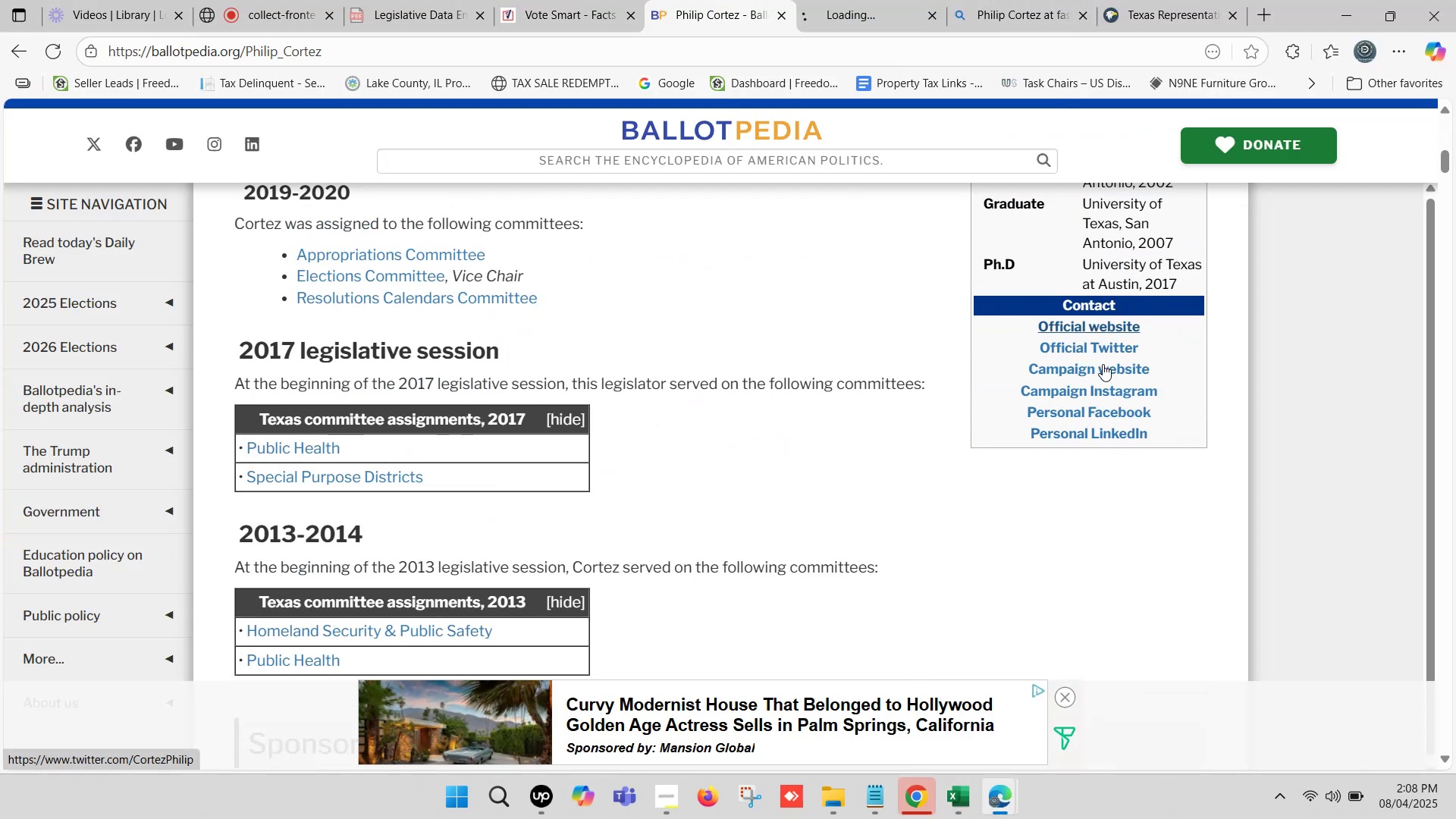 
left_click([1101, 367])
 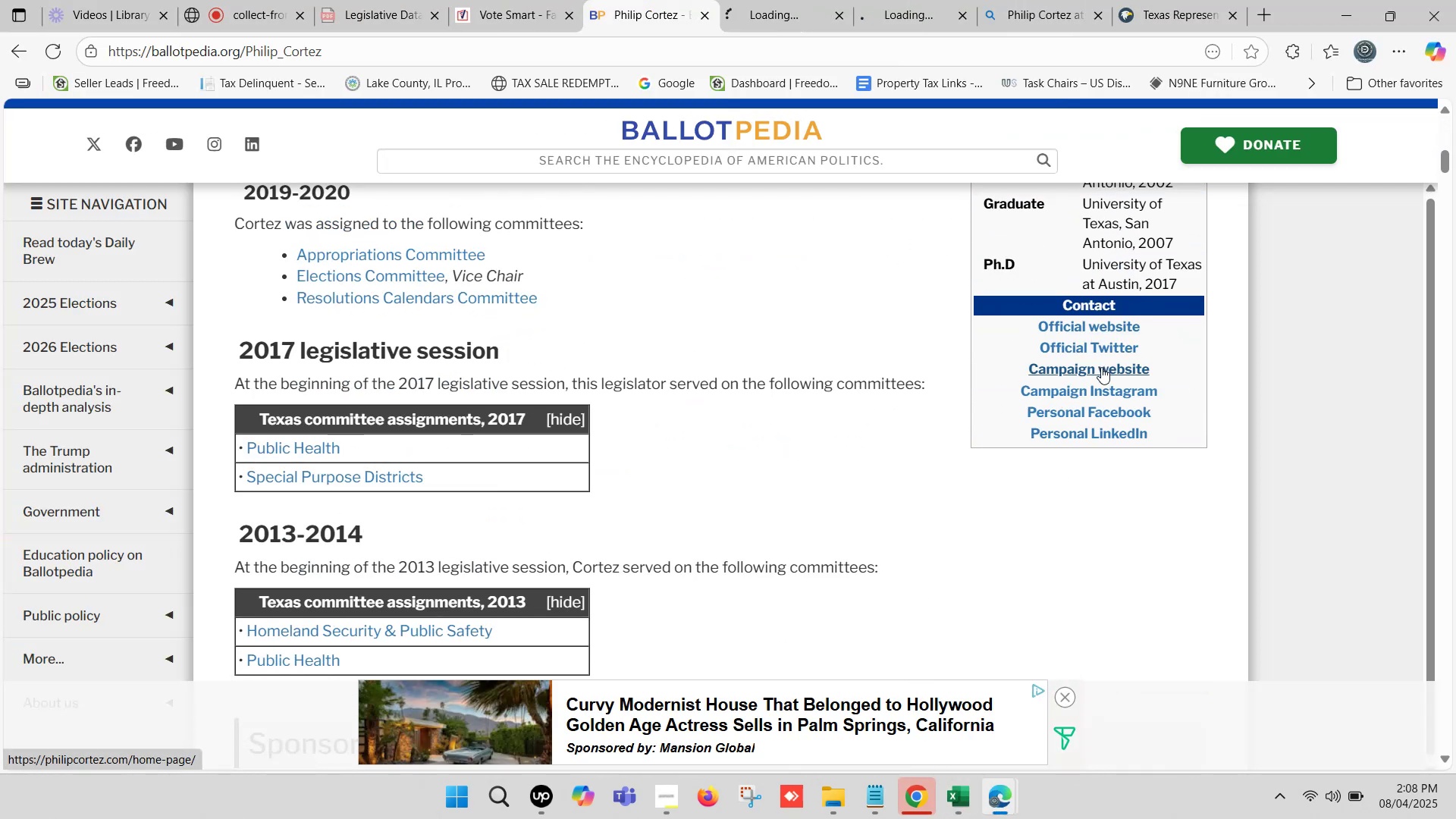 
hold_key(key=ControlLeft, duration=5.67)
left_click([759, 0])
 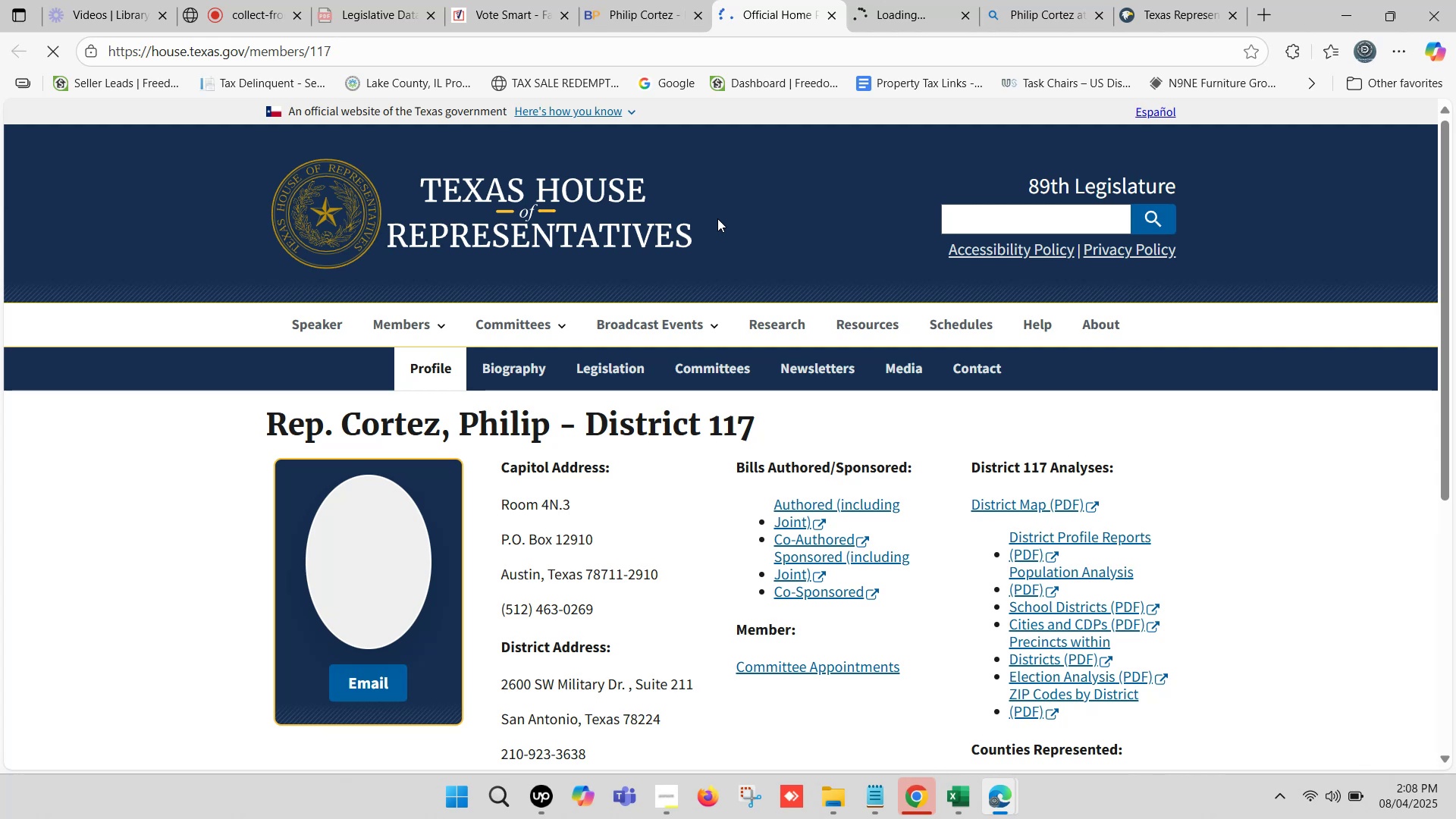 
scroll: coordinate [717, 222], scroll_direction: down, amount: 2.0
 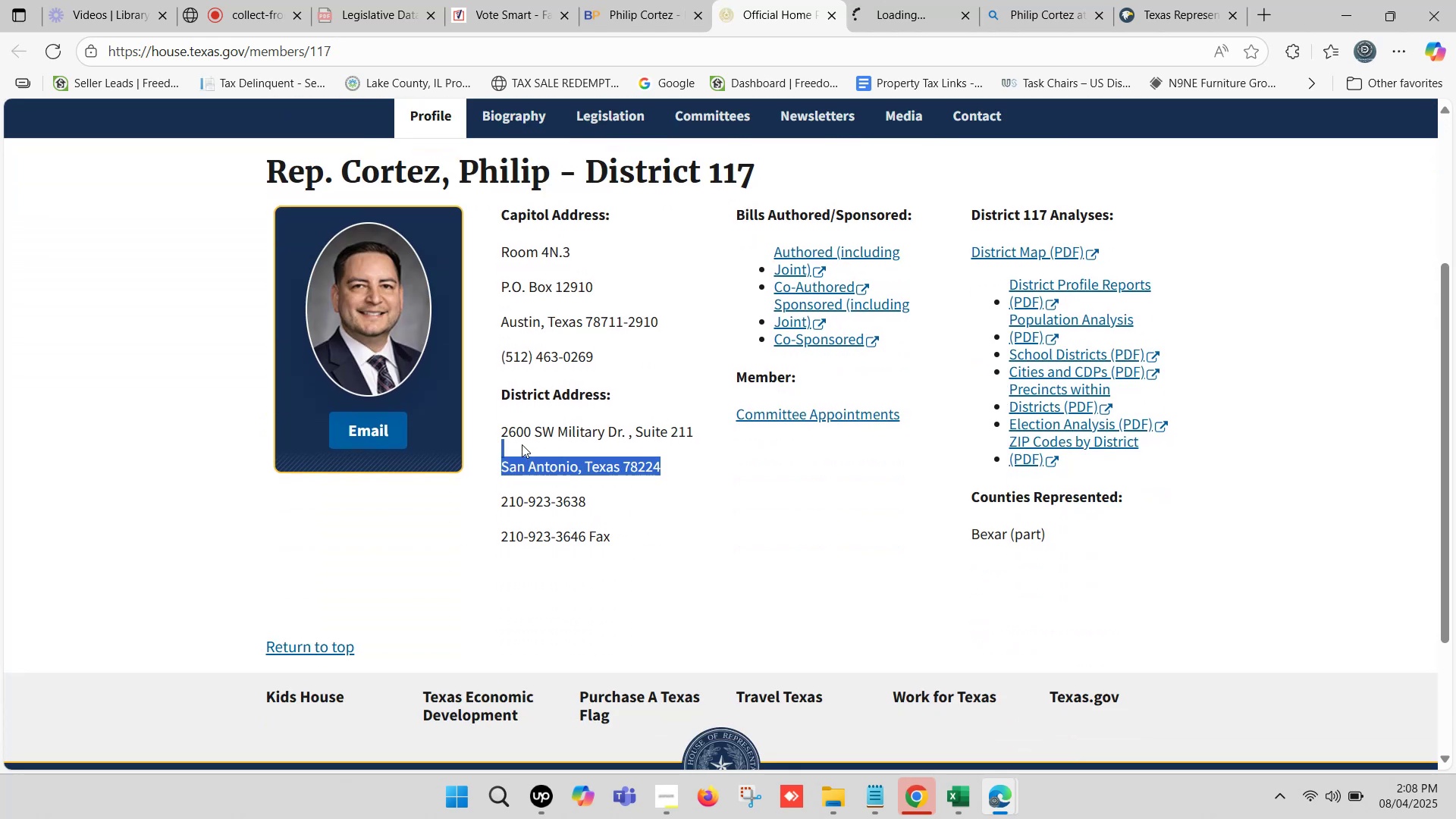 
key(Control+C)
 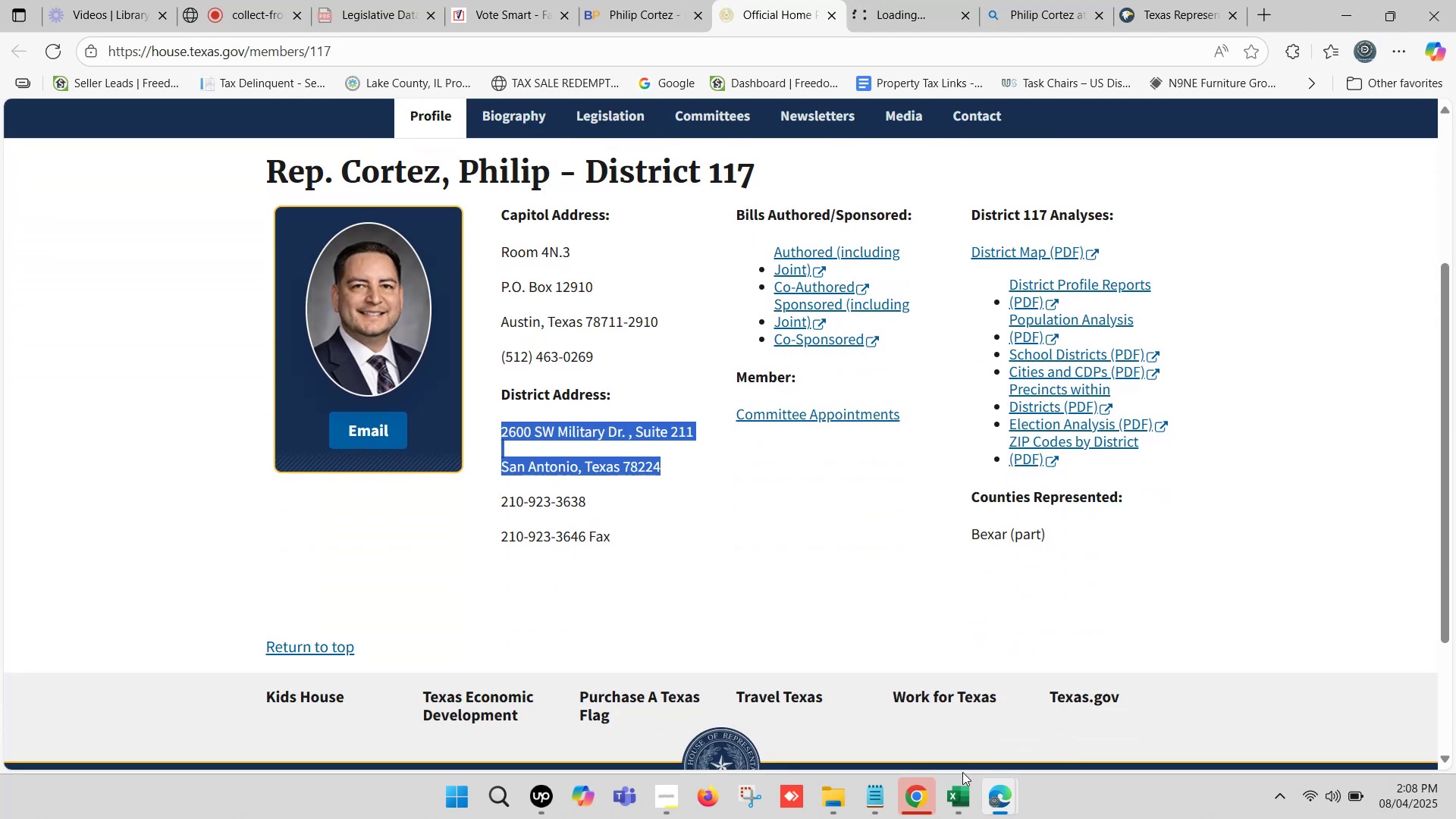 
left_click([961, 783])
 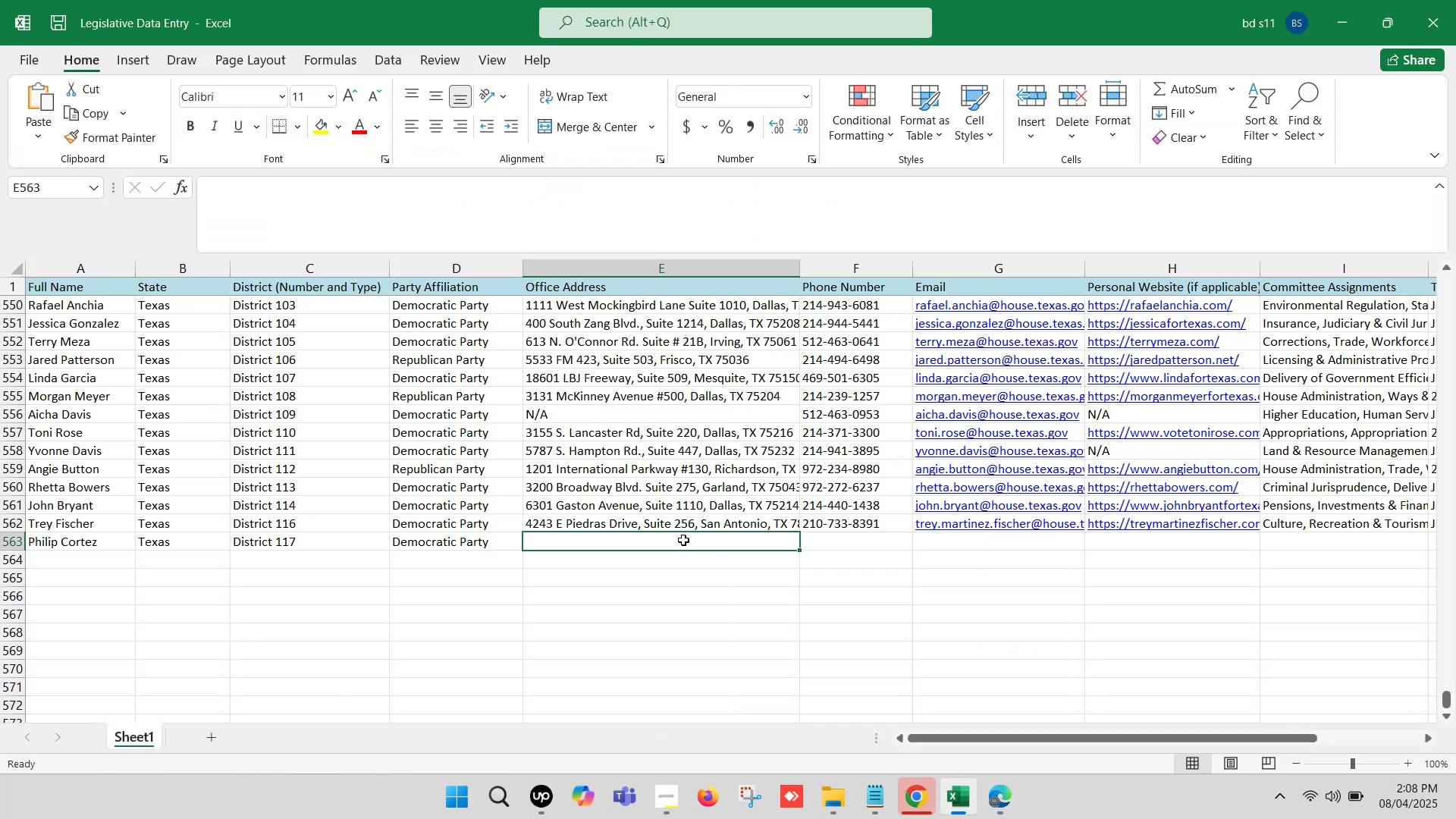 
double_click([682, 539])
 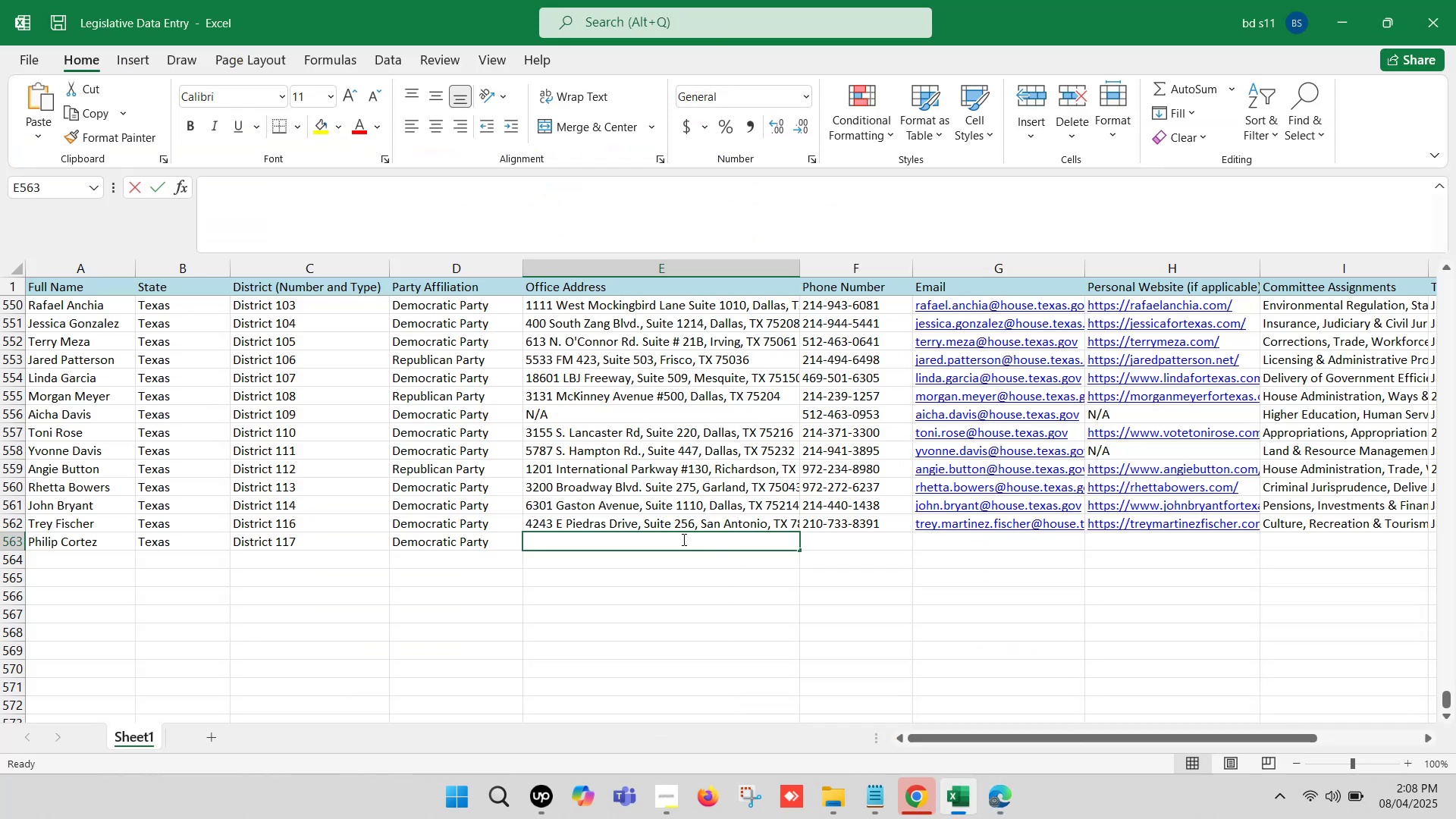 
key(Control+ControlLeft)
 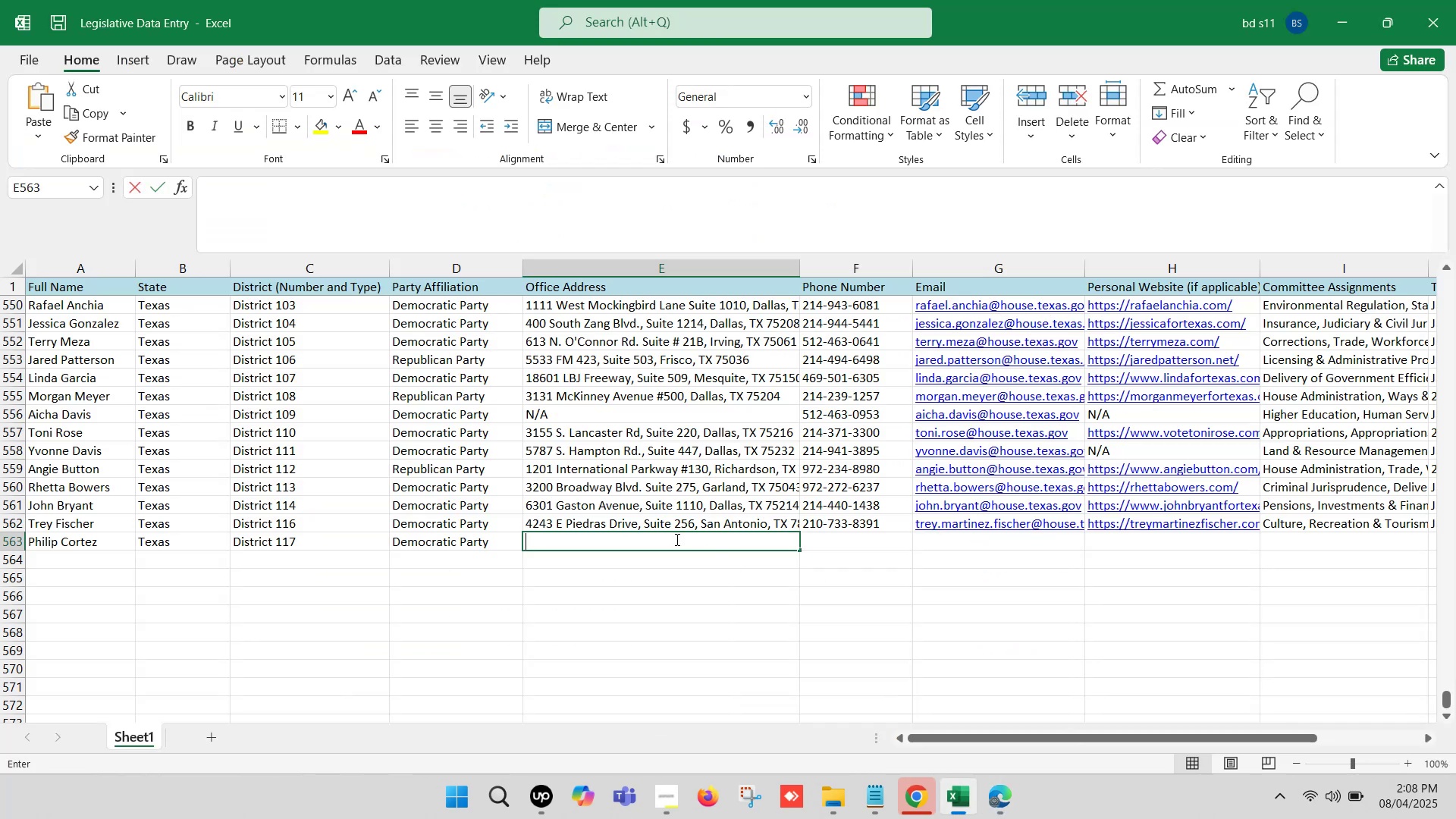 
key(Control+V)
 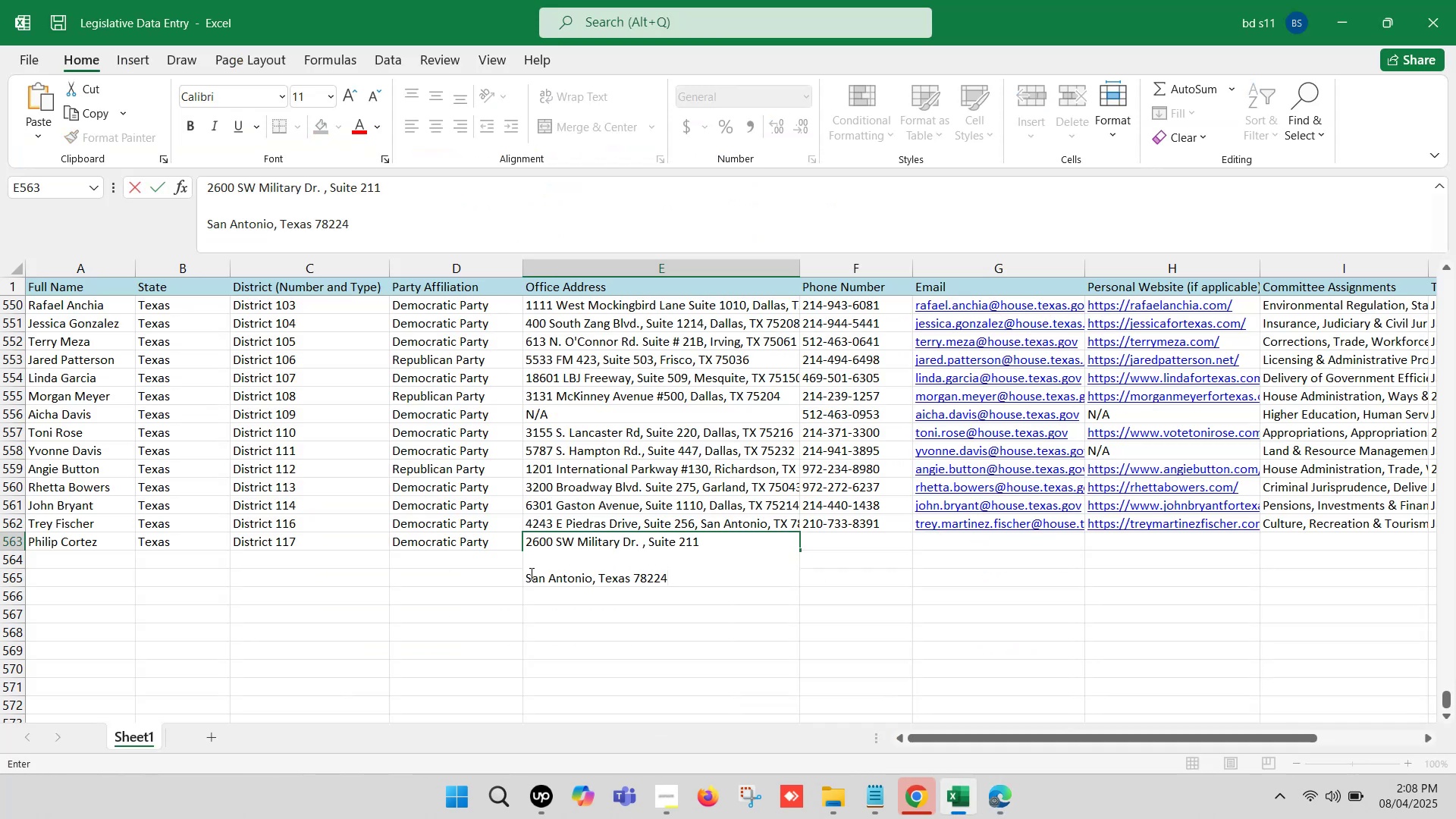 
left_click([526, 577])
 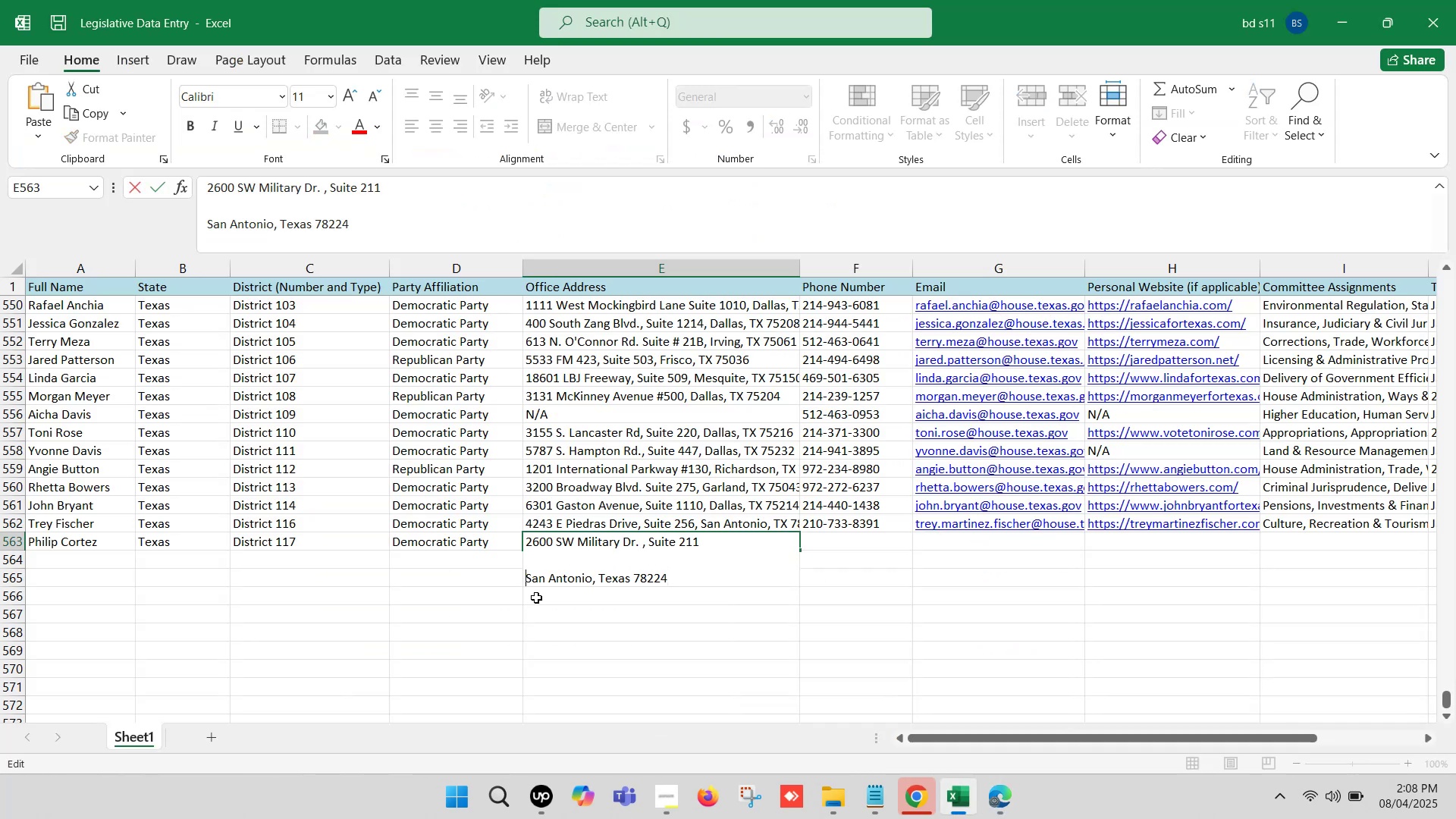 
key(Backspace)
 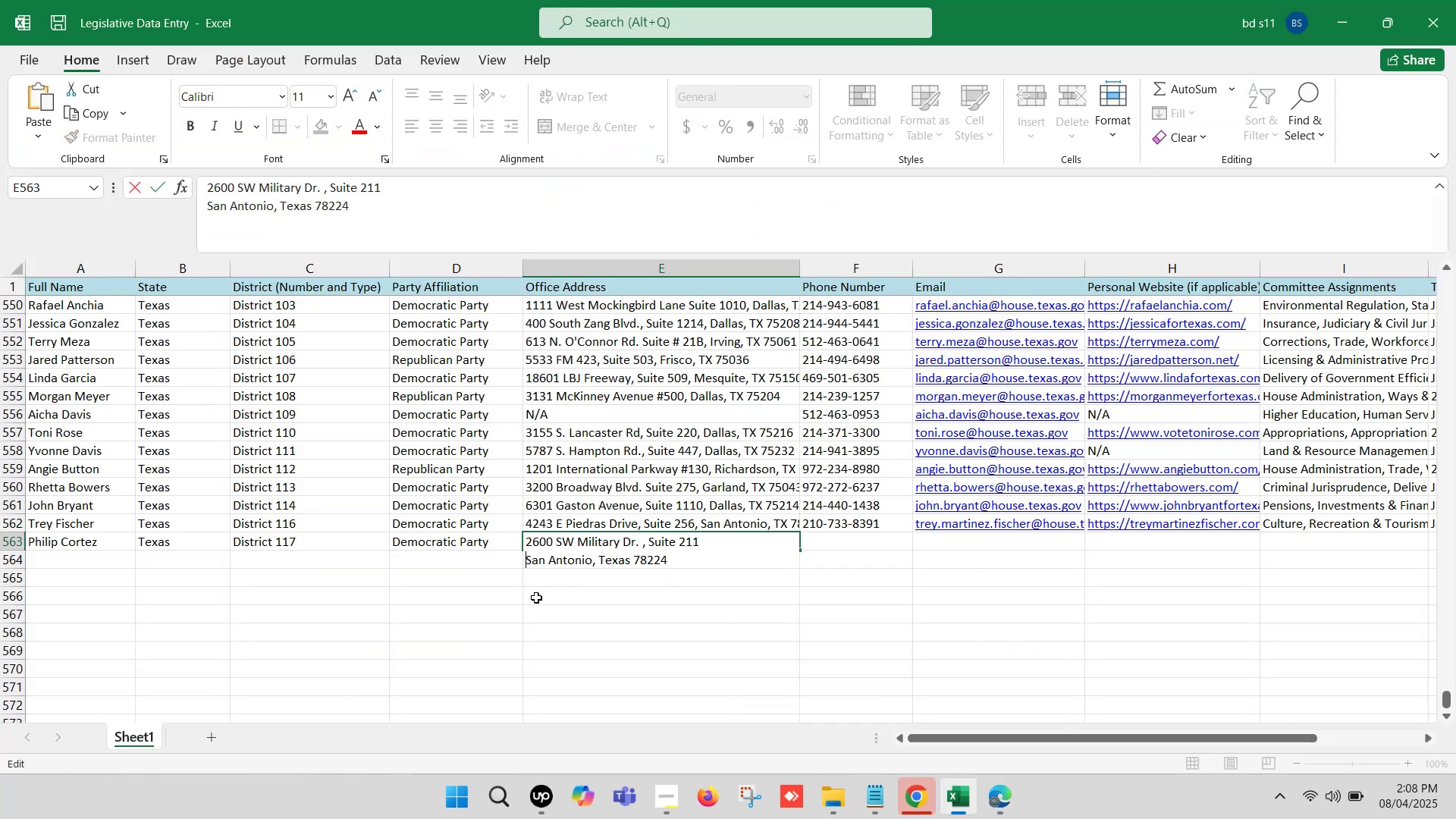 
key(Backspace)
 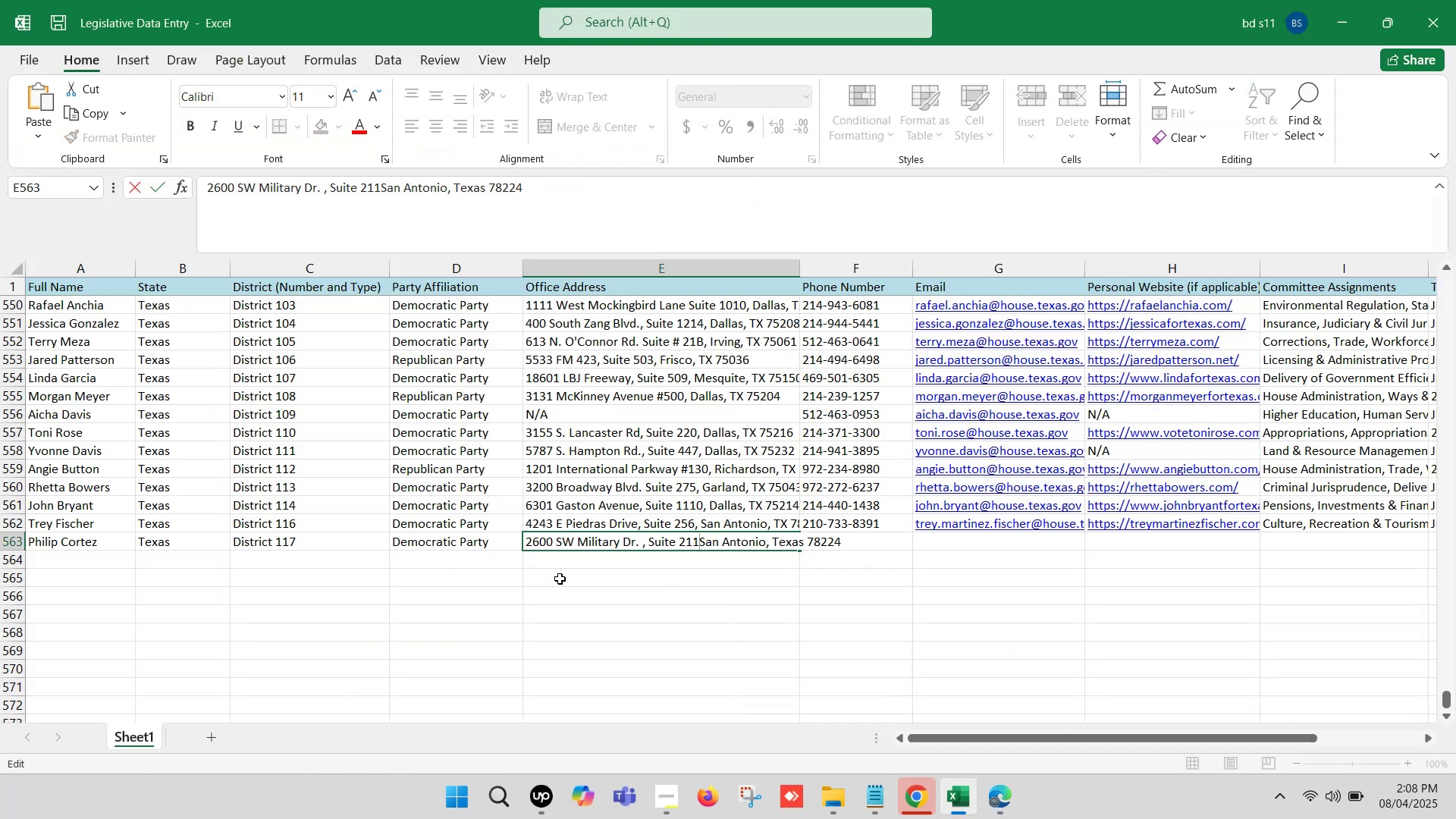 
key(Comma)
 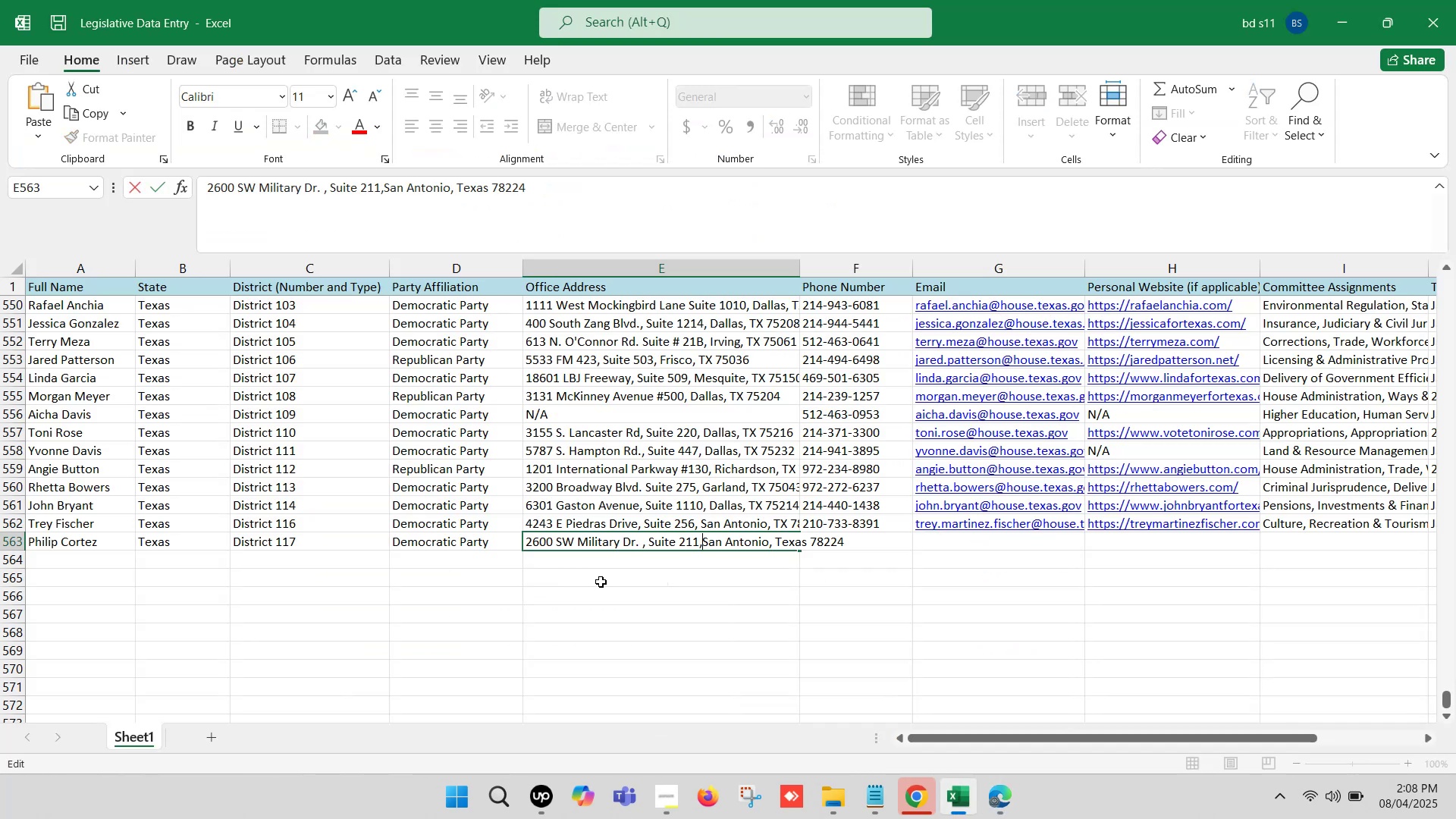 
key(Space)
 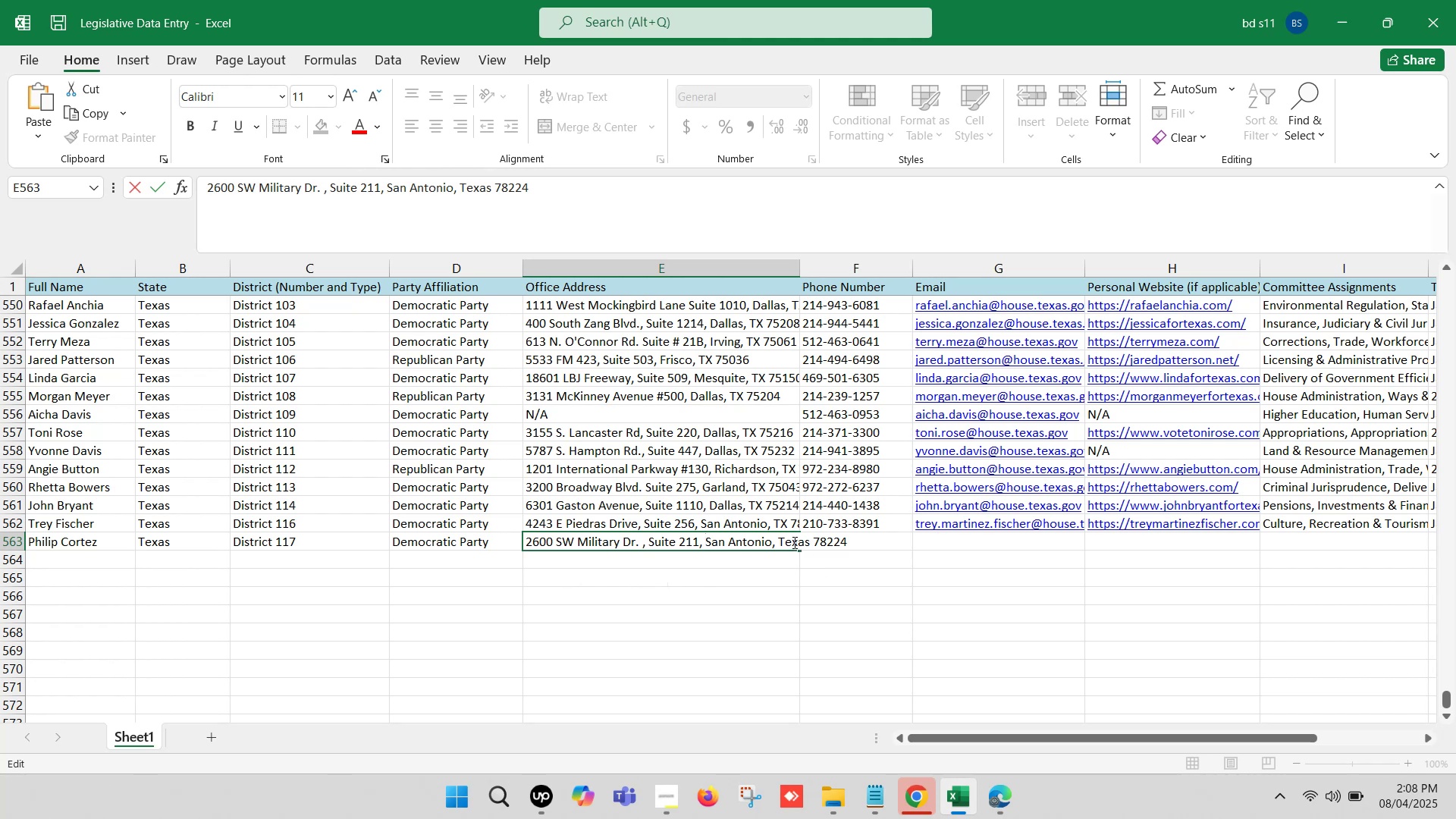 
double_click([791, 542])
 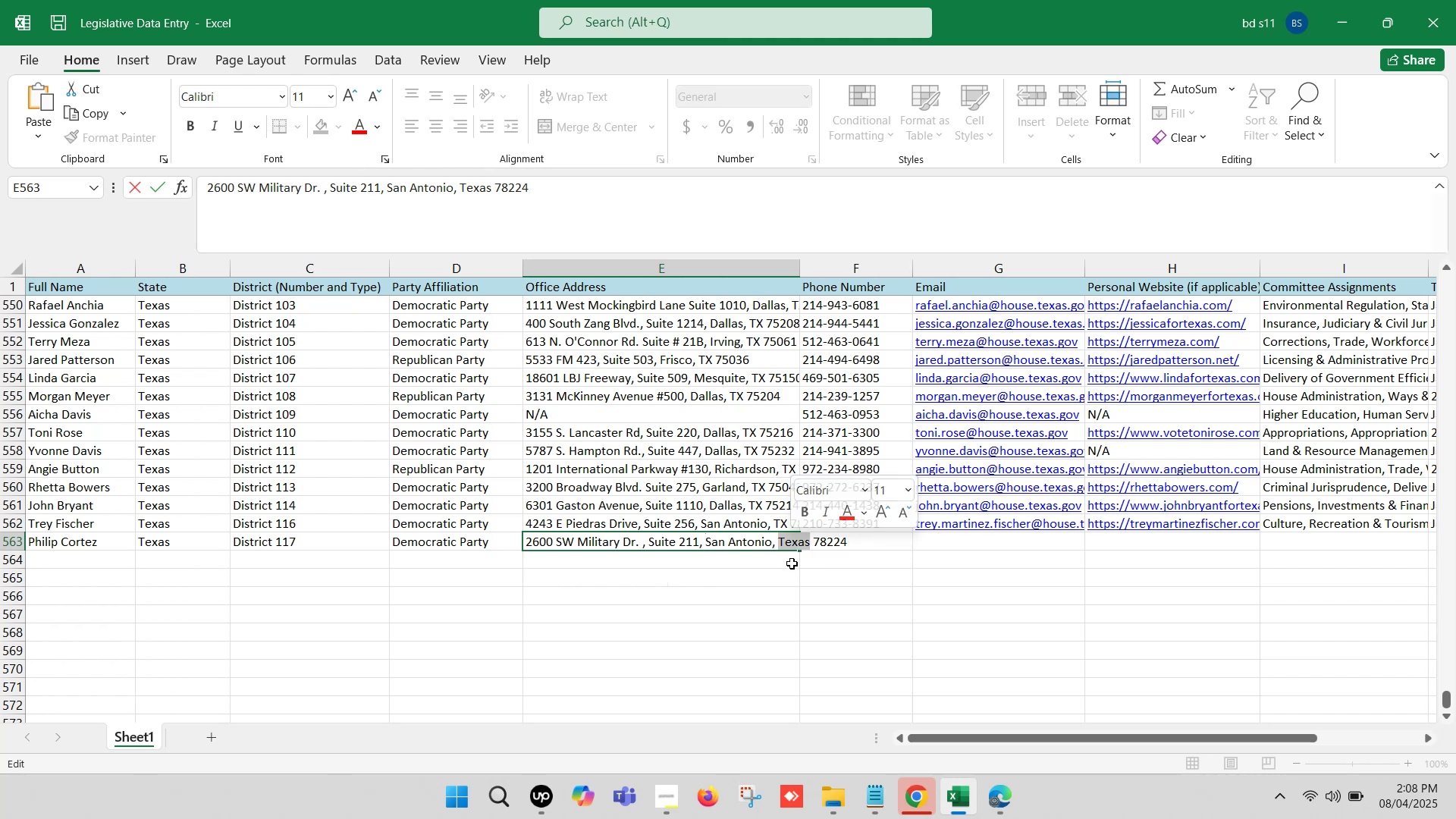 
type(TX)
 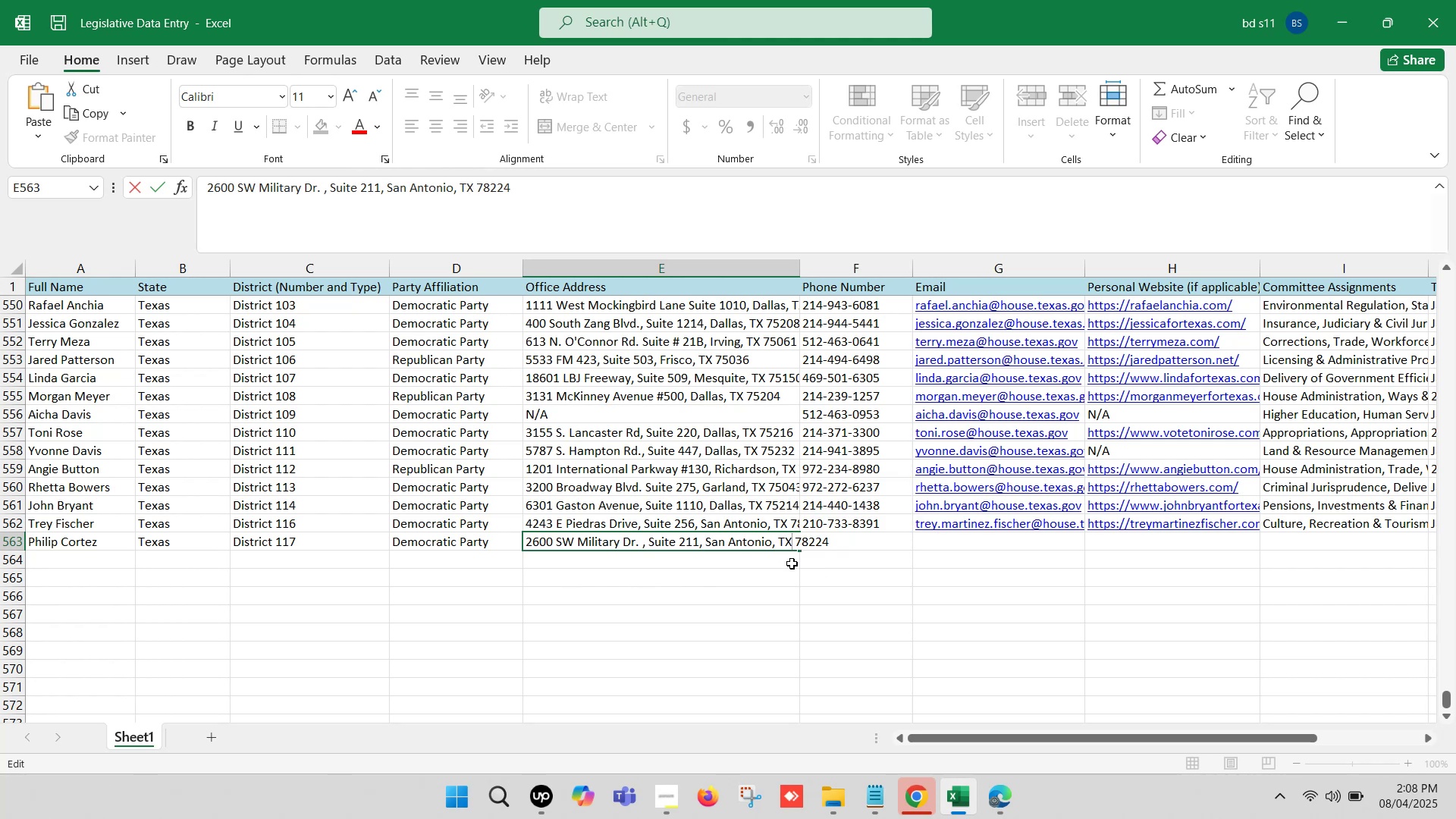 
left_click([792, 563])
 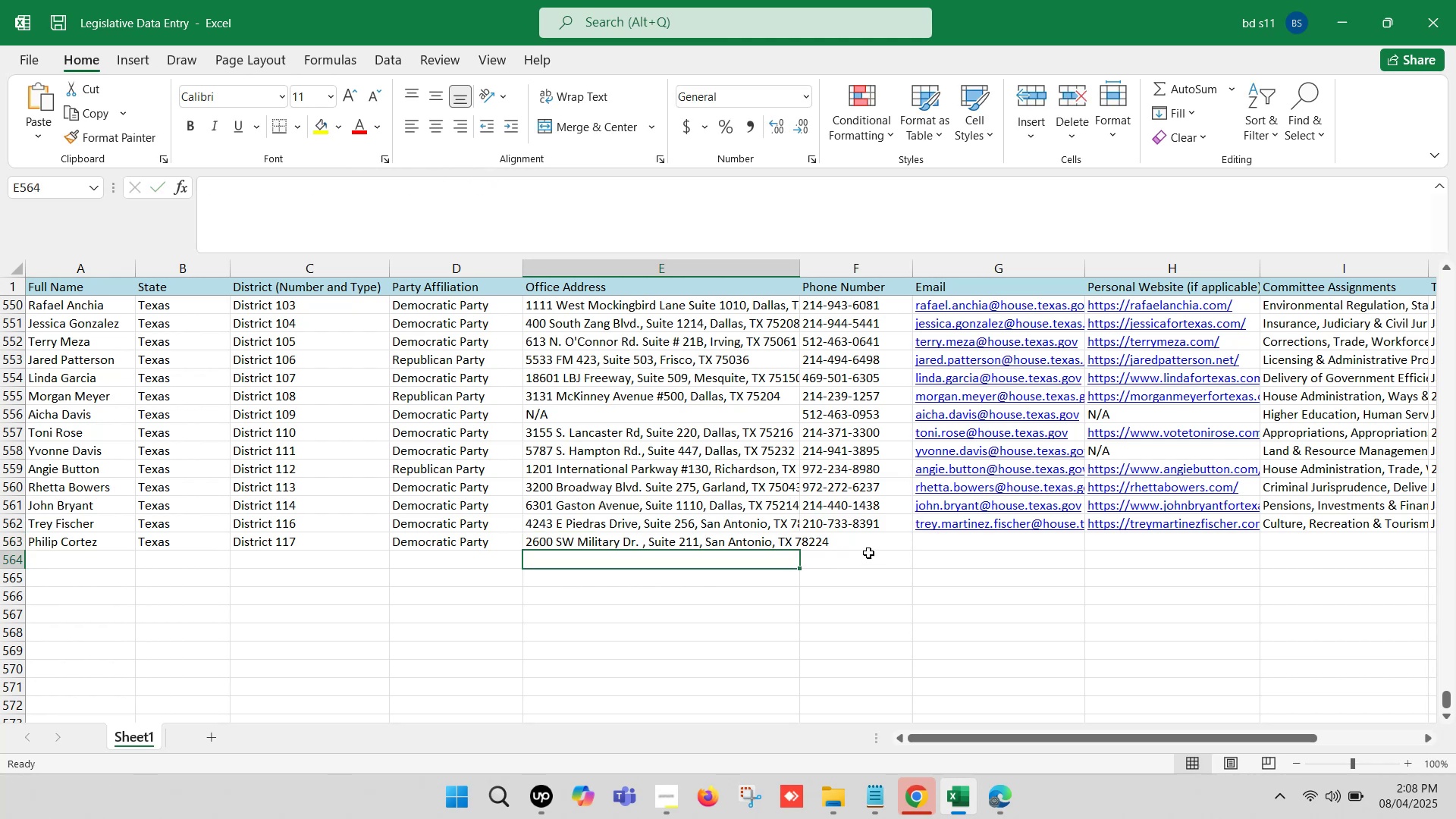 
left_click([866, 546])
 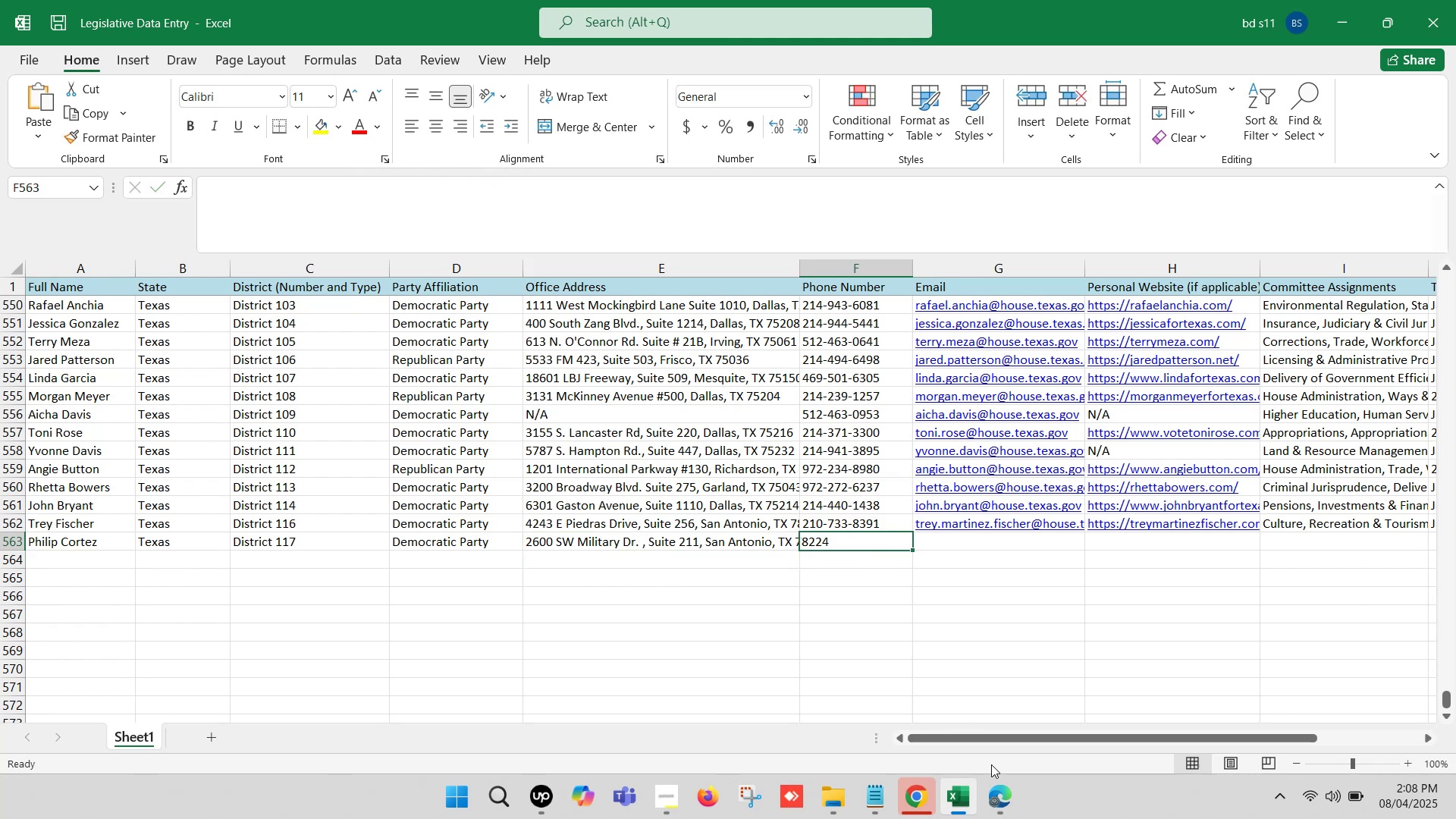 
left_click([994, 786])
 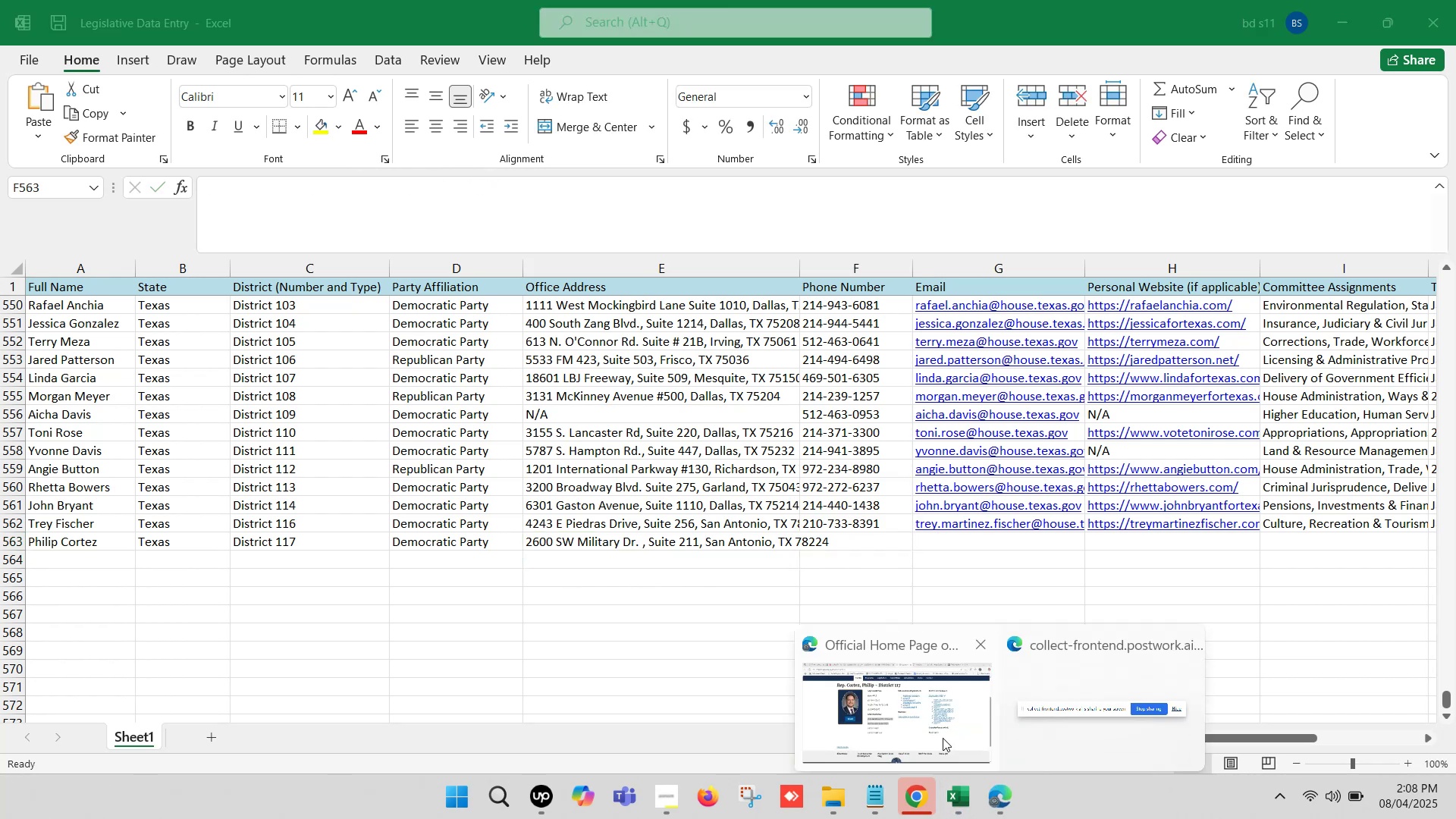 
left_click([886, 697])
 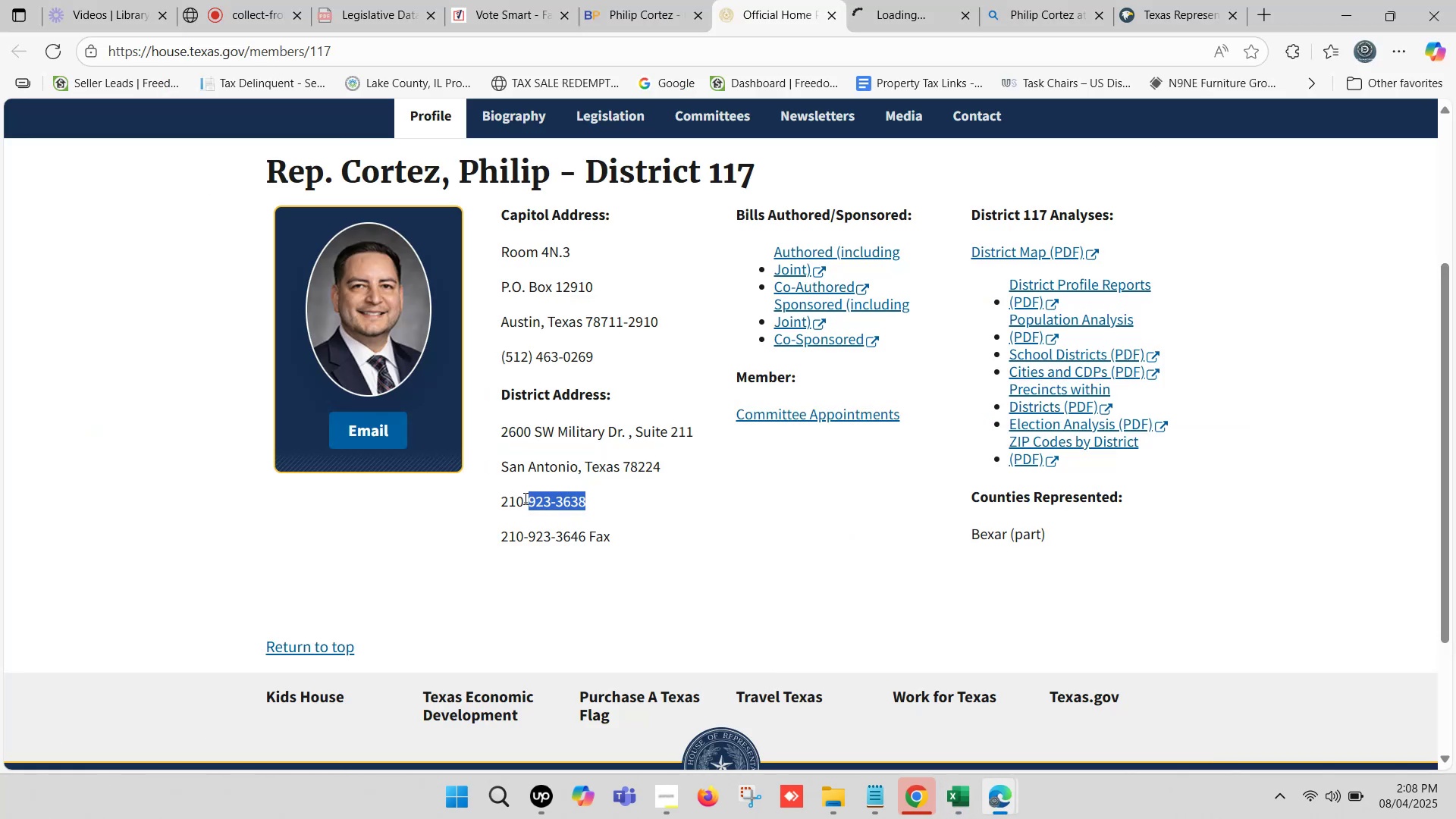 
key(Control+C)
 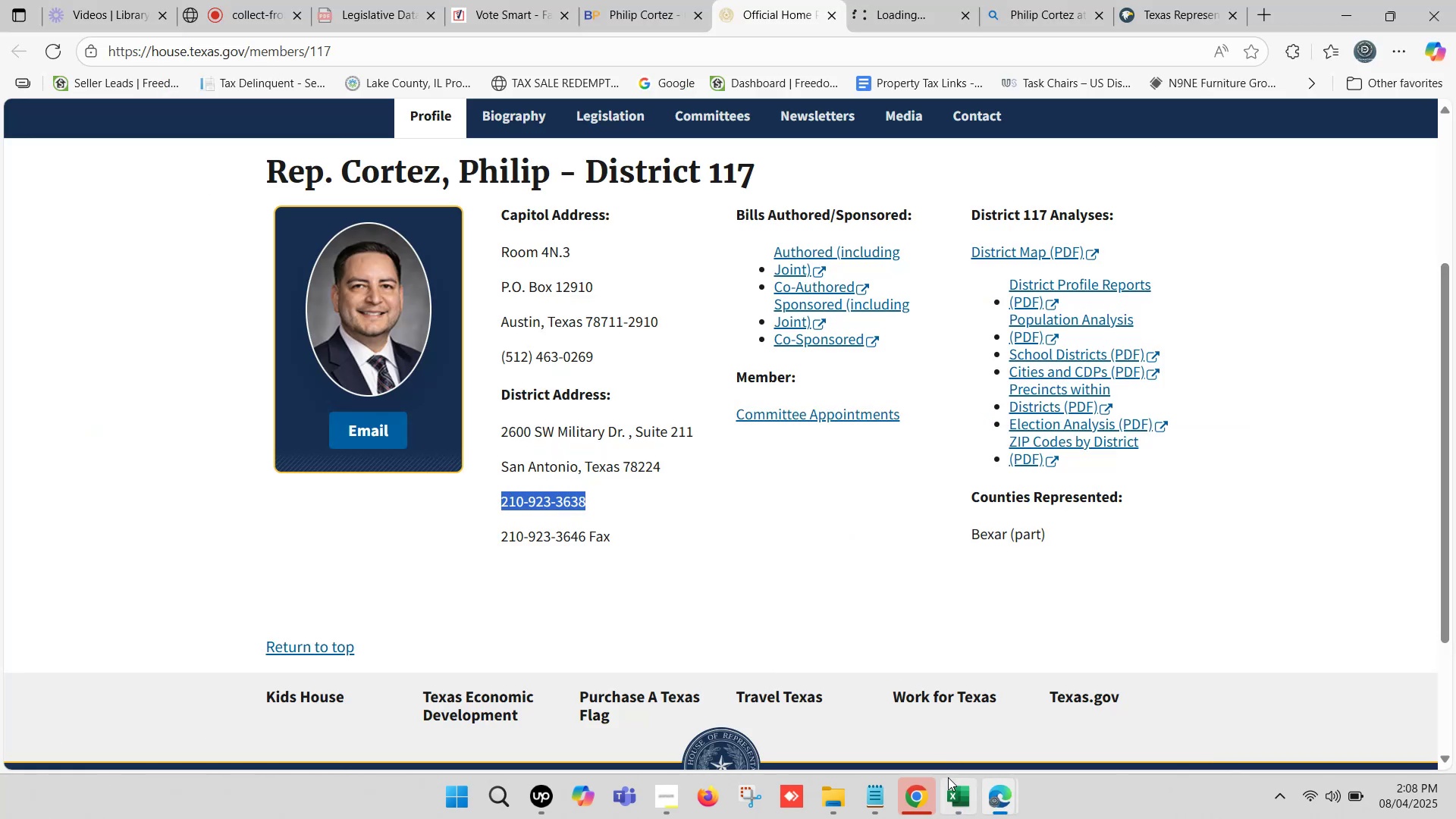 
left_click([949, 788])
 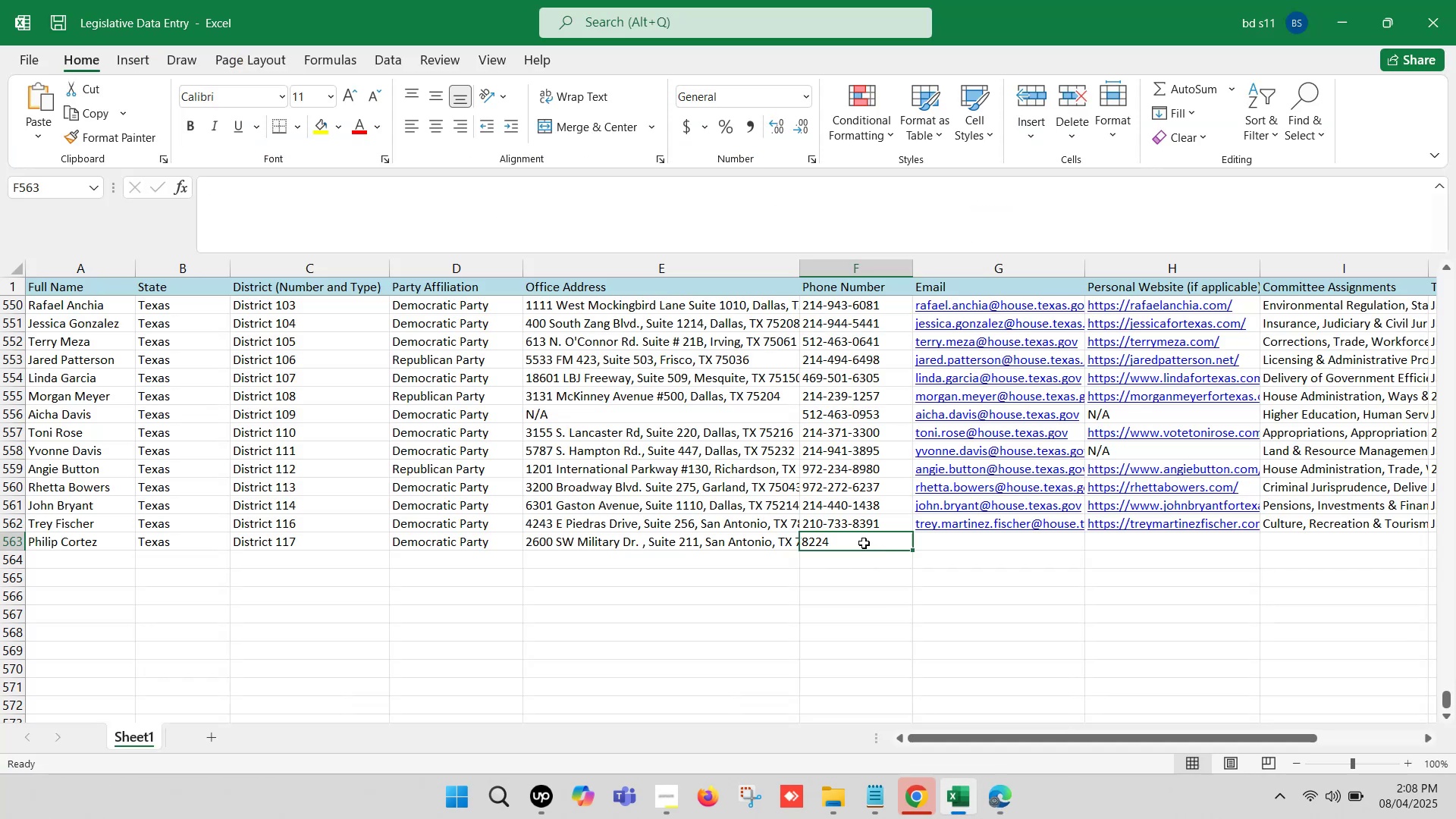 
double_click([863, 542])
 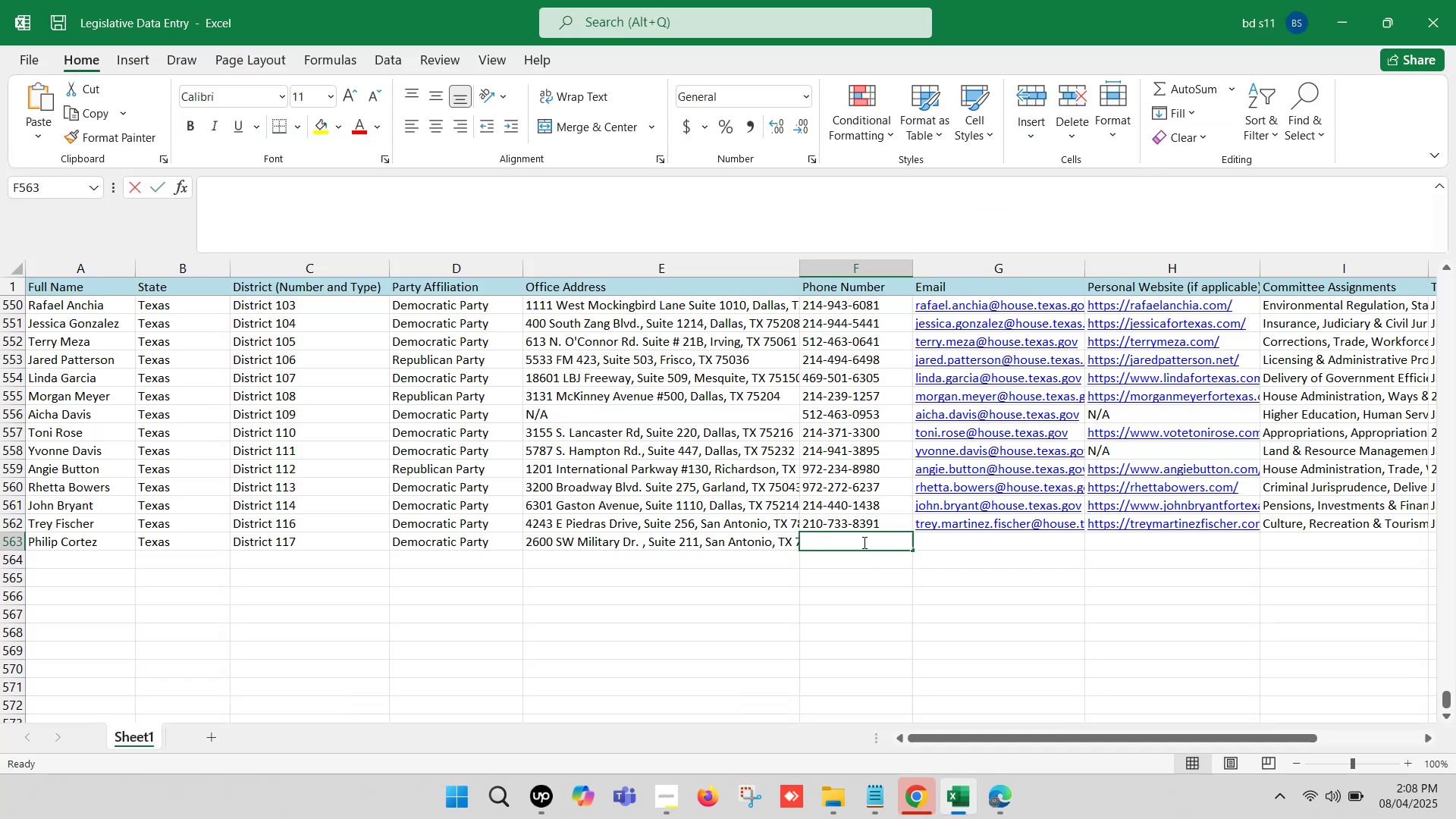 
key(Control+ControlLeft)
 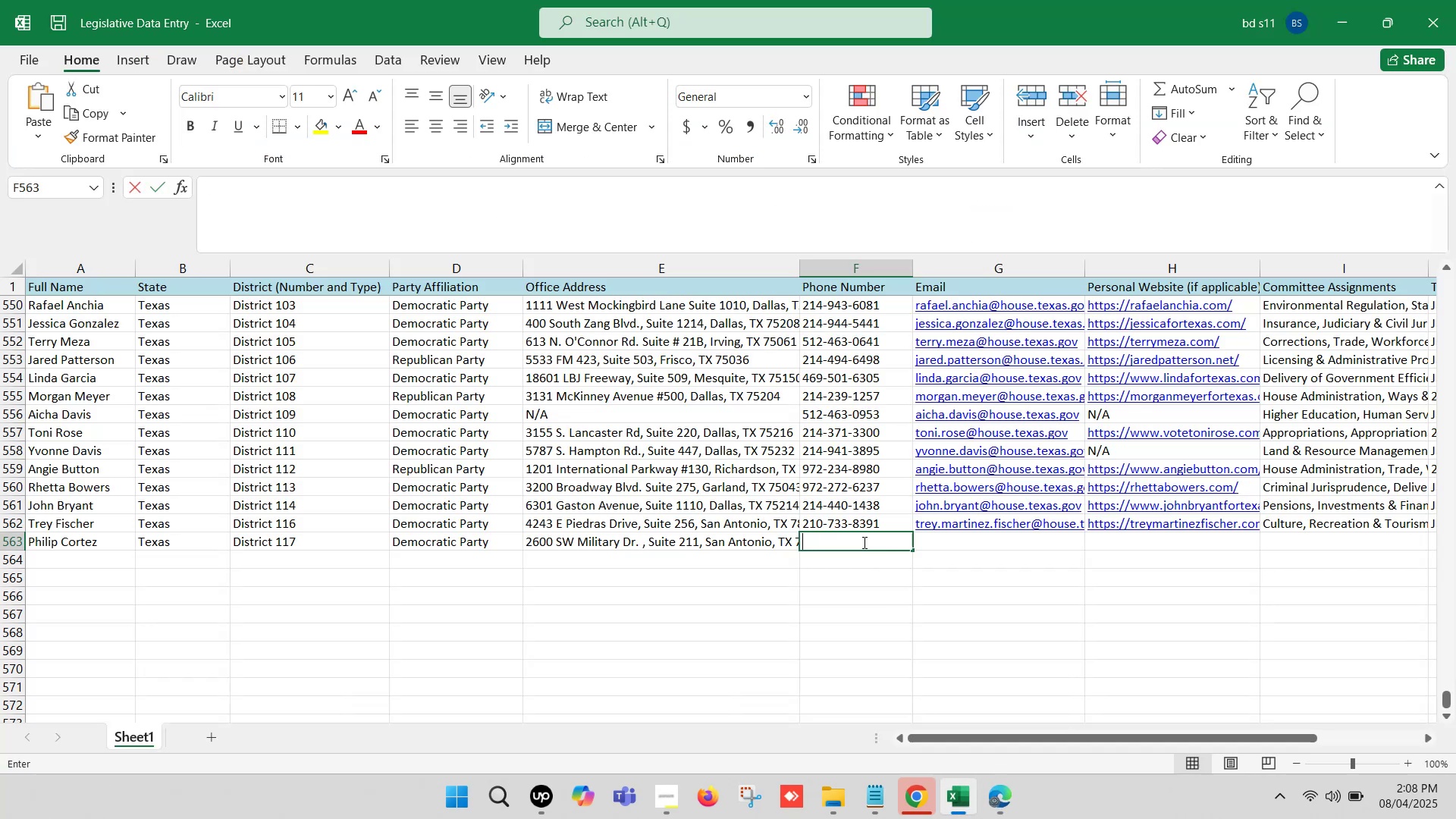 
key(Control+V)
 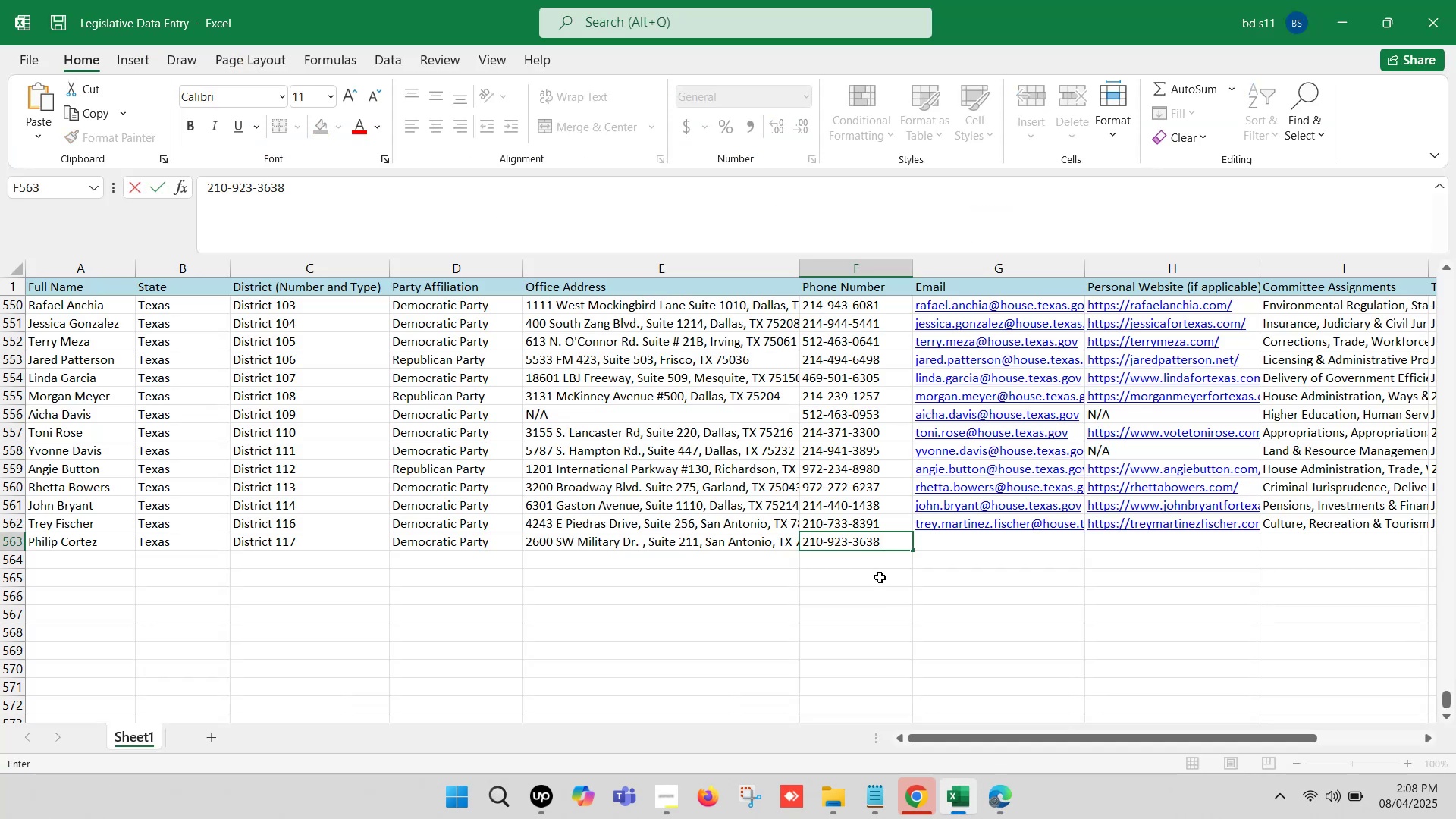 
left_click([881, 579])
 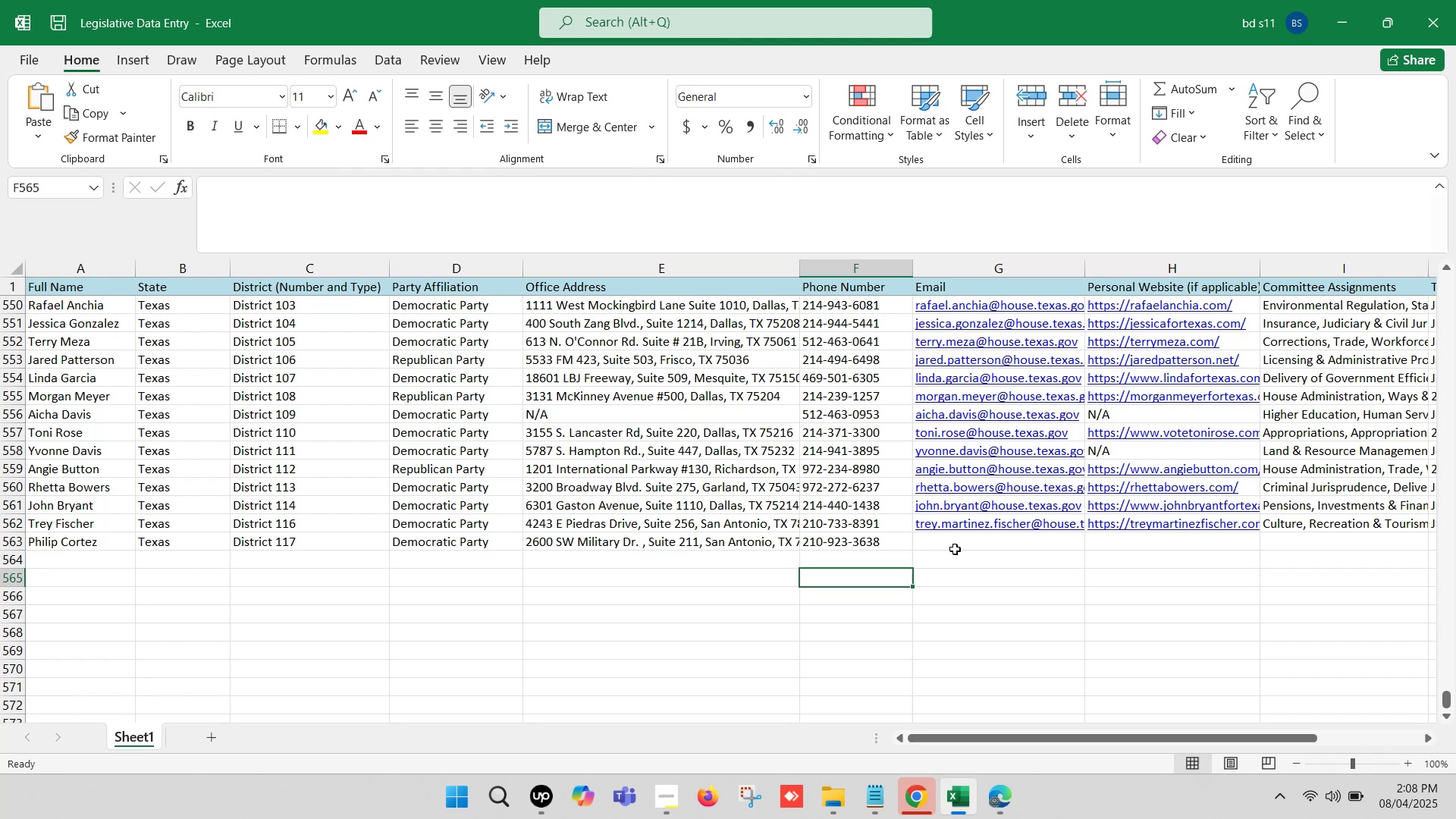 
left_click([956, 541])
 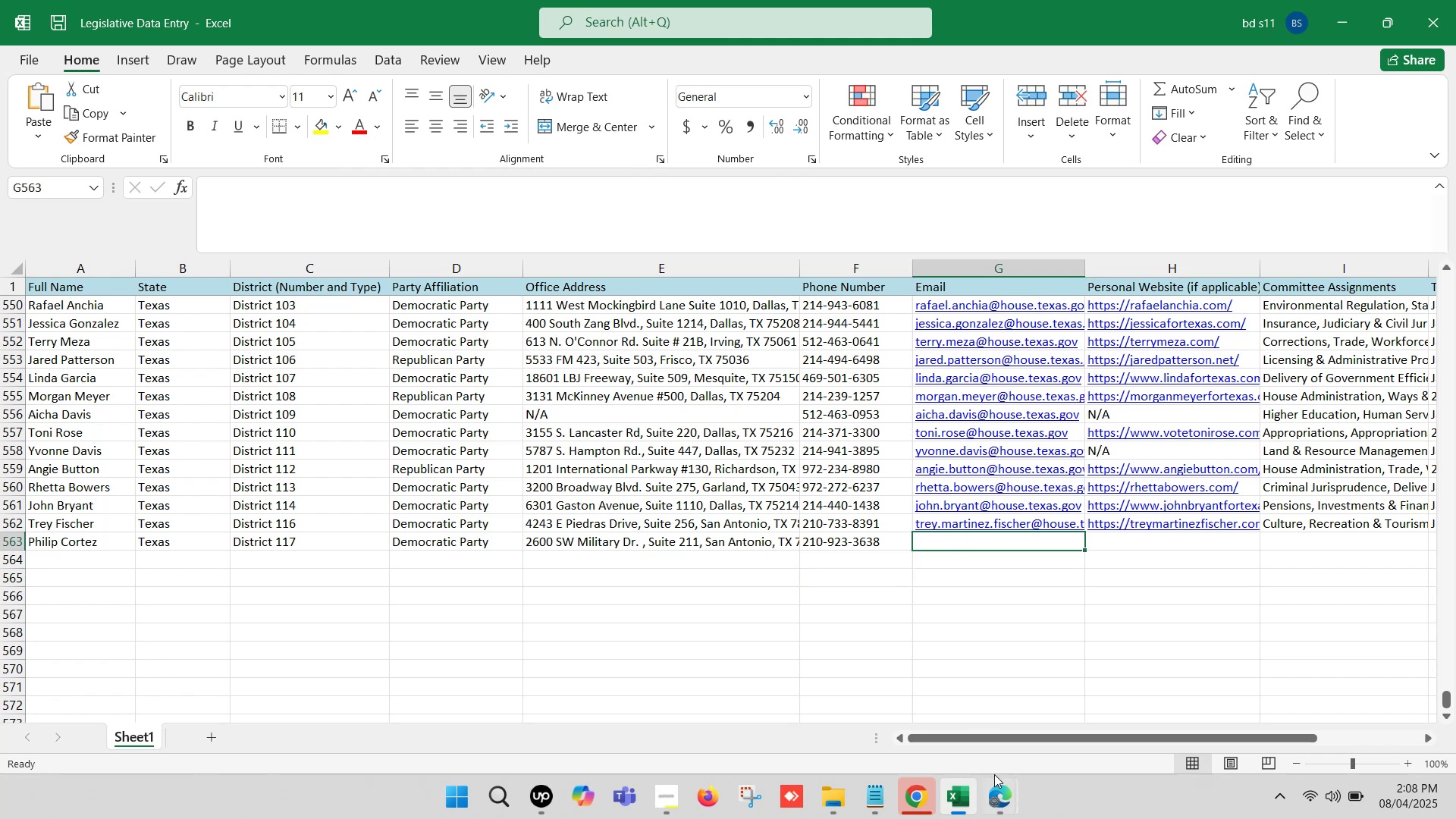 
left_click([999, 792])
 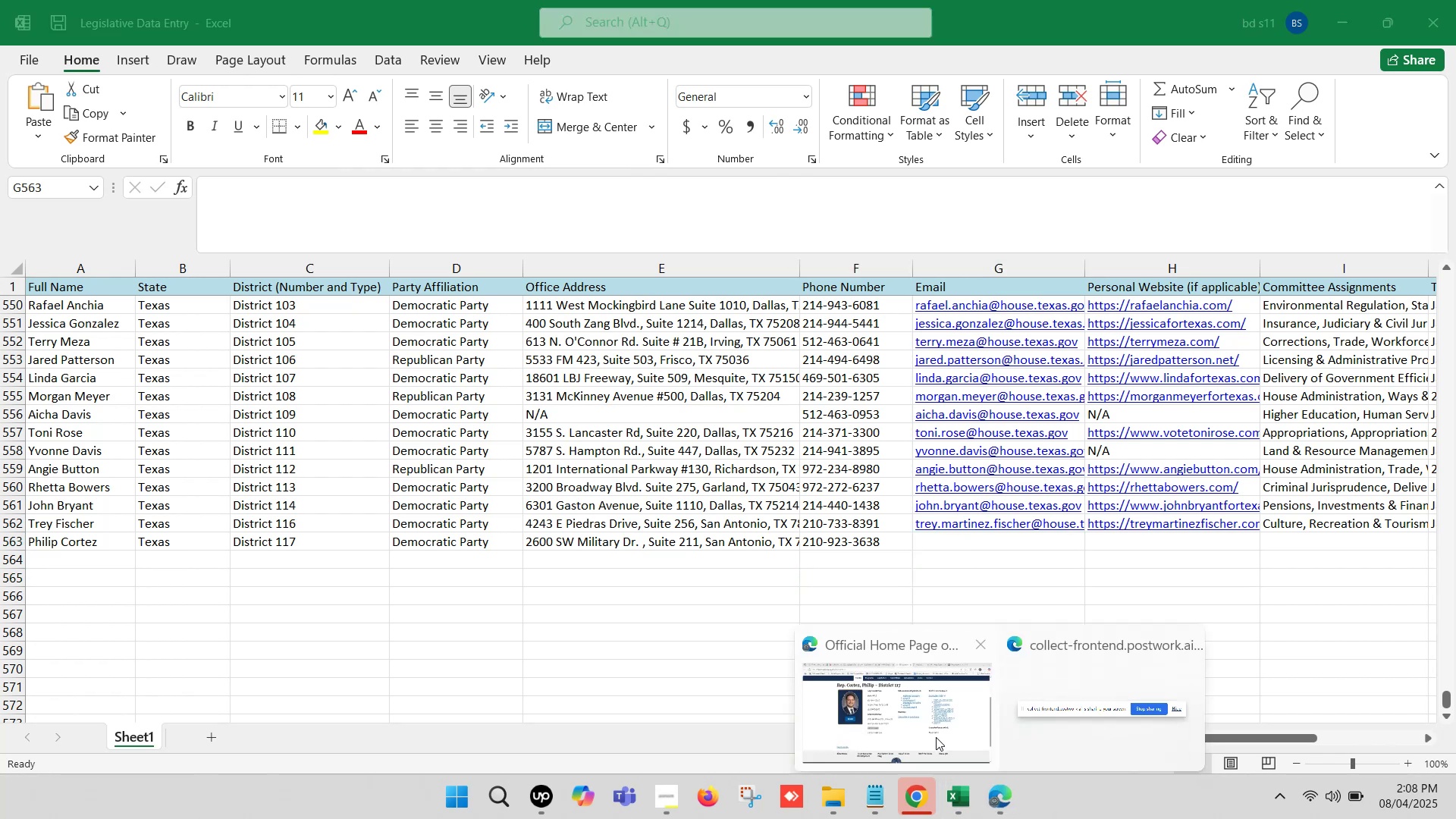 
left_click([918, 725])
 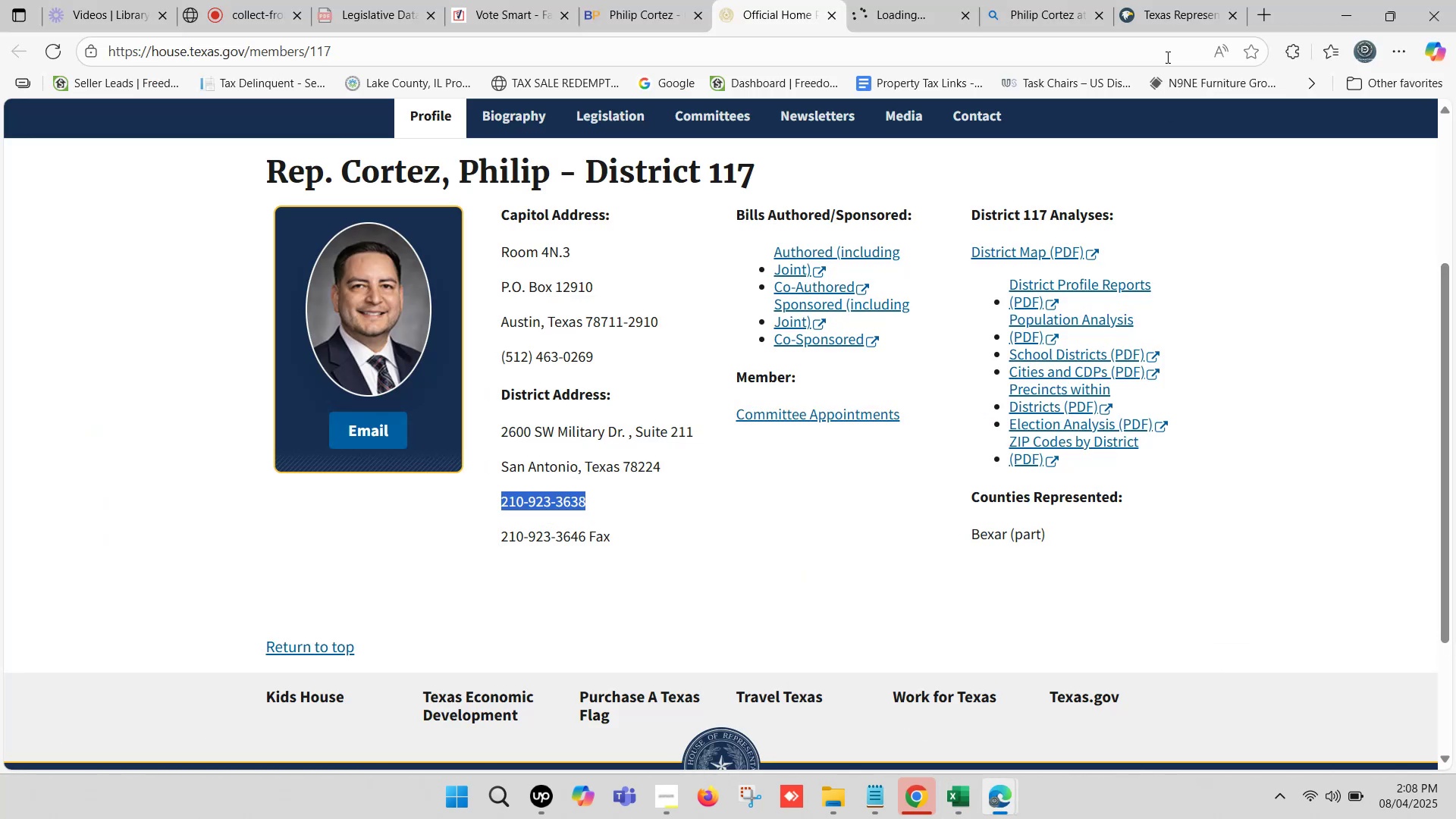 
left_click([1172, 0])
 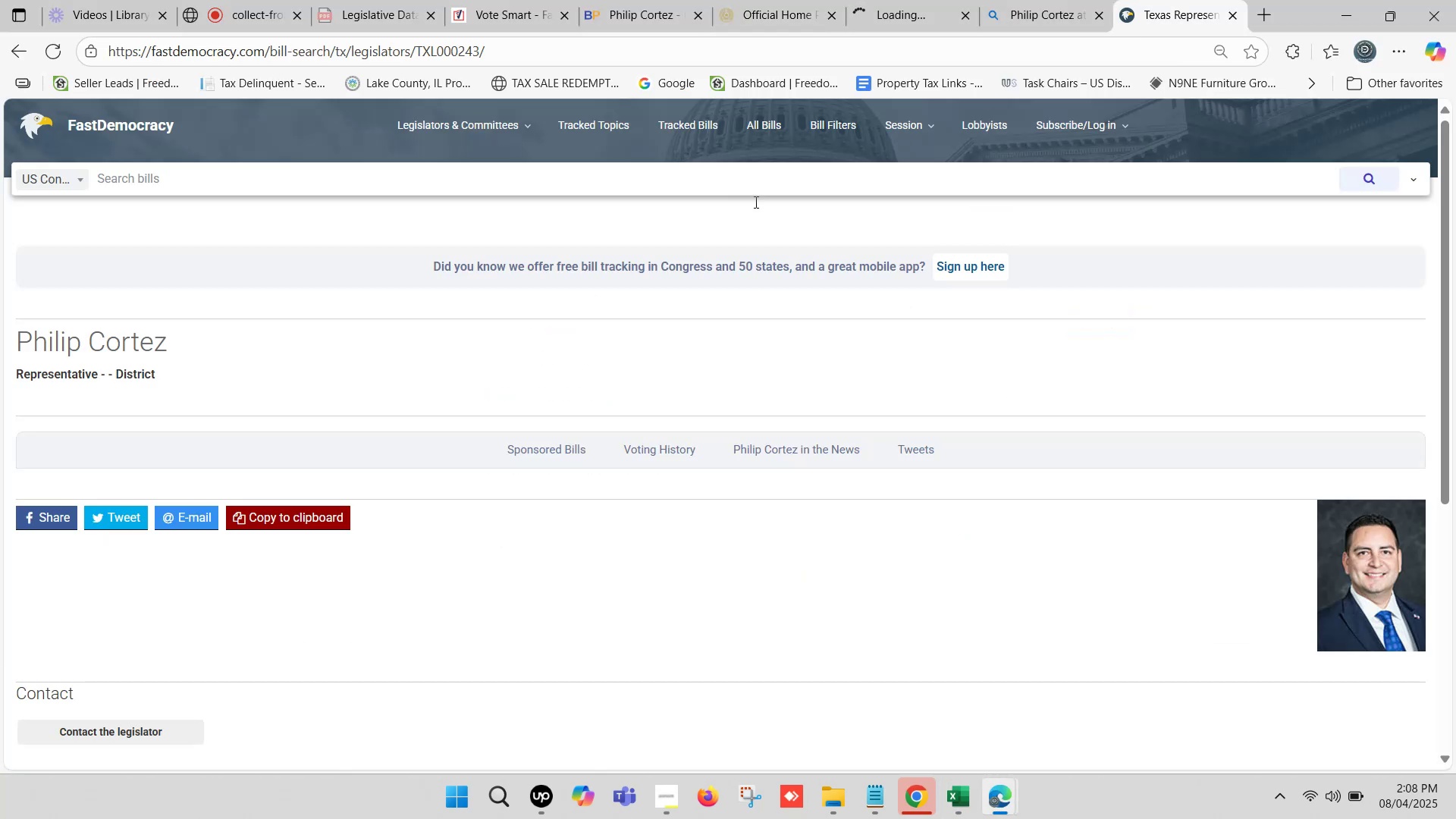 
scroll: coordinate [196, 405], scroll_direction: down, amount: 3.0
 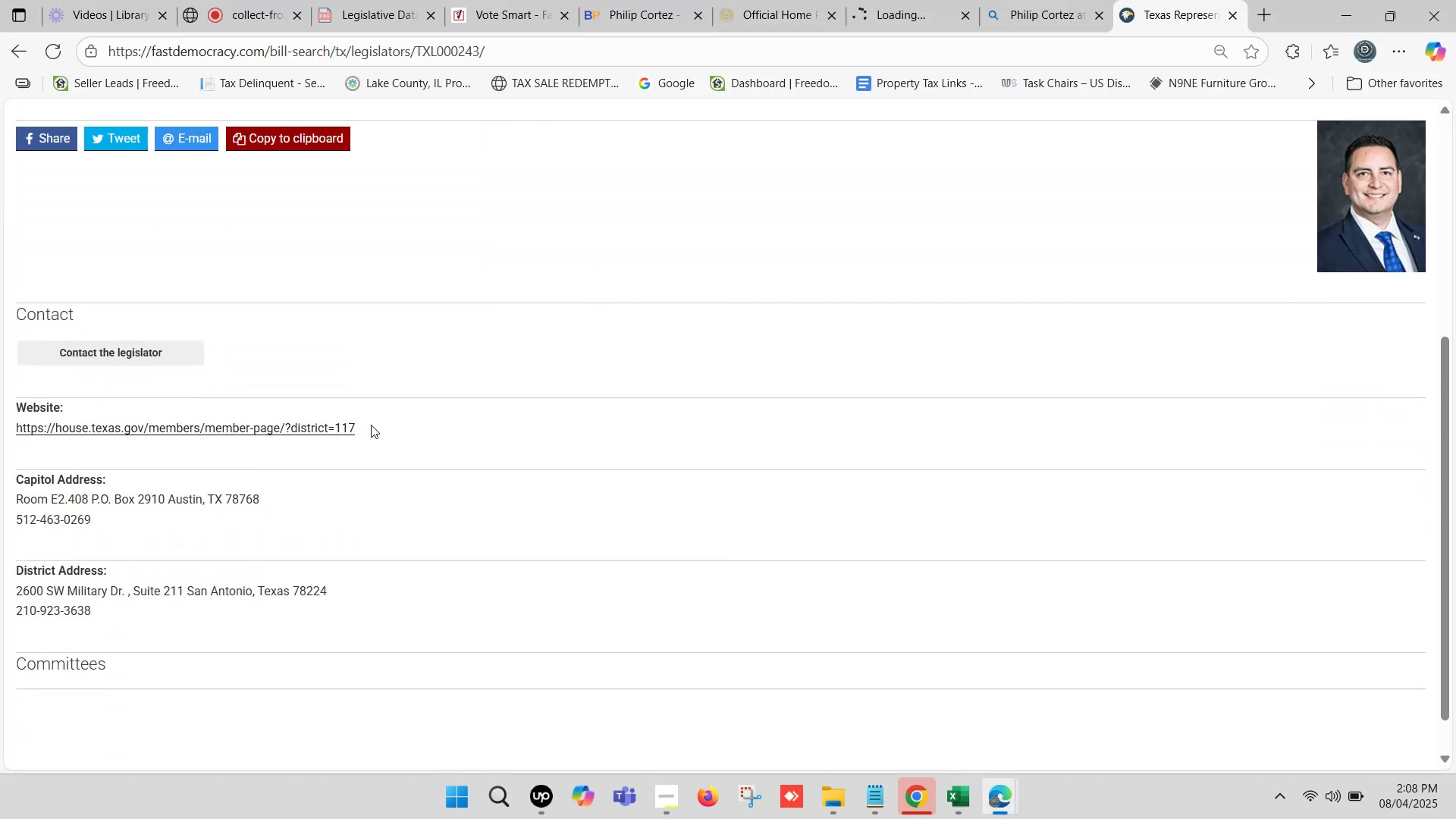 
scroll: coordinate [371, 425], scroll_direction: up, amount: 1.0
 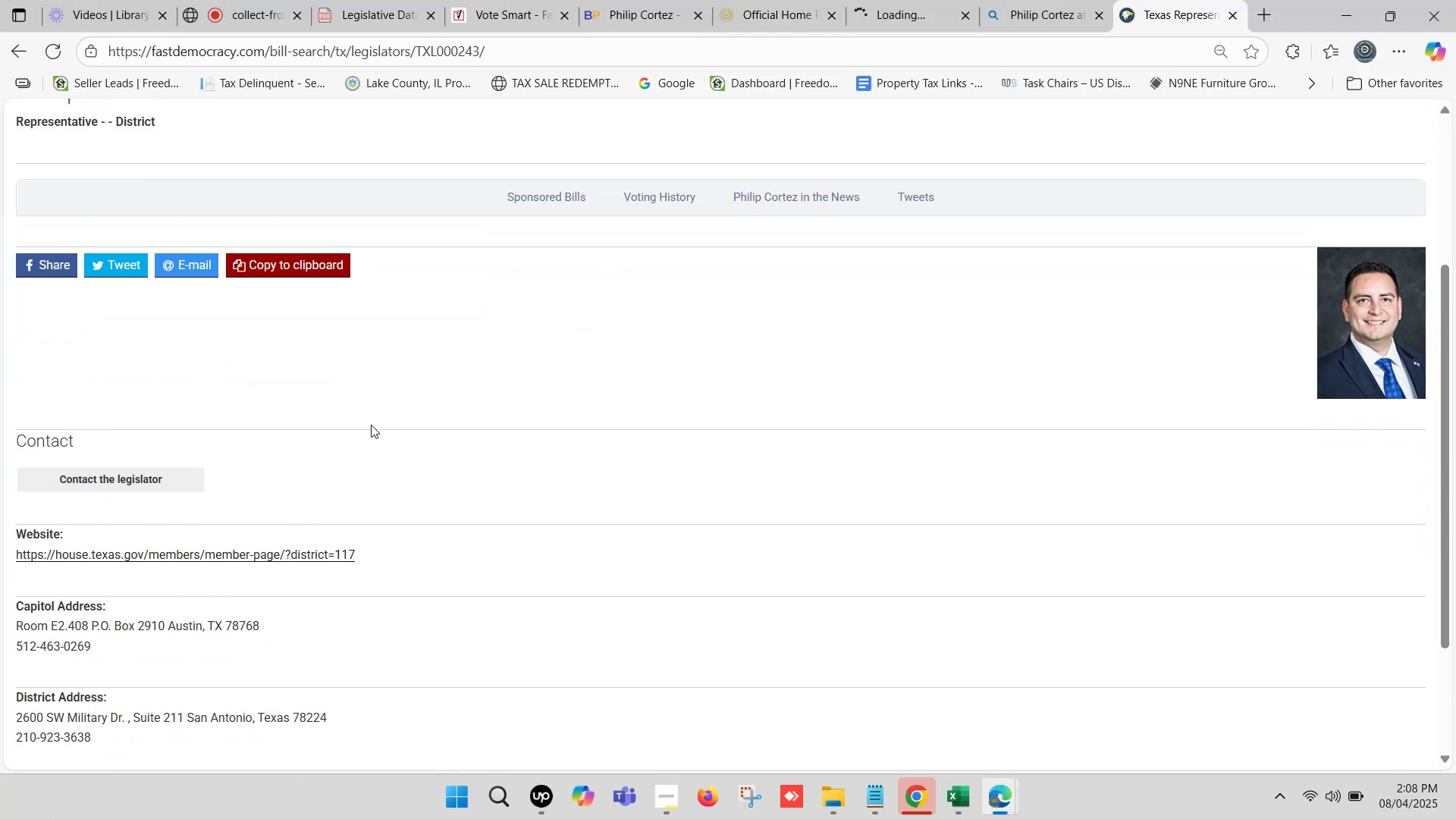 
scroll: coordinate [371, 425], scroll_direction: down, amount: 2.0
 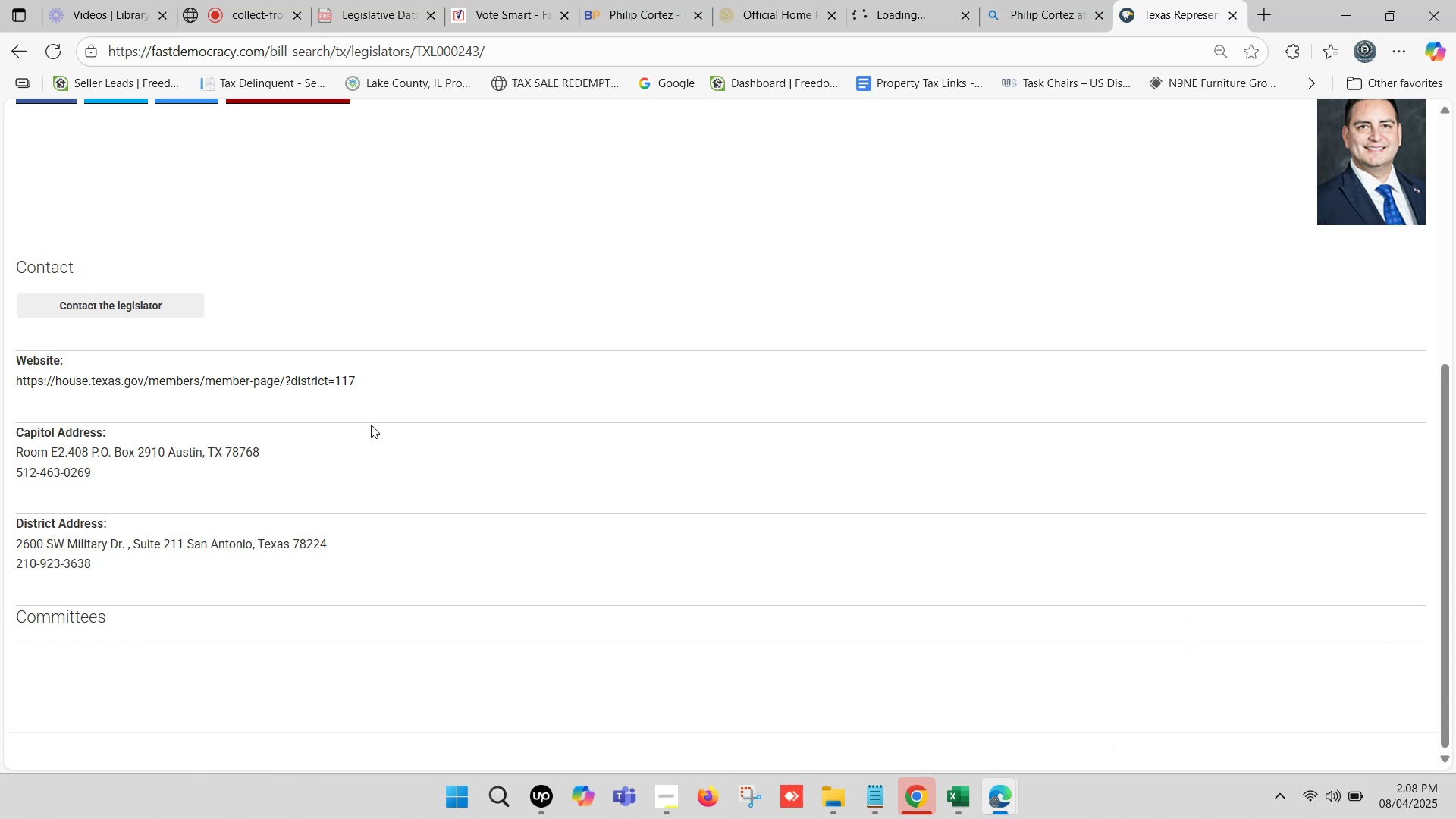 
wait(12.41)
 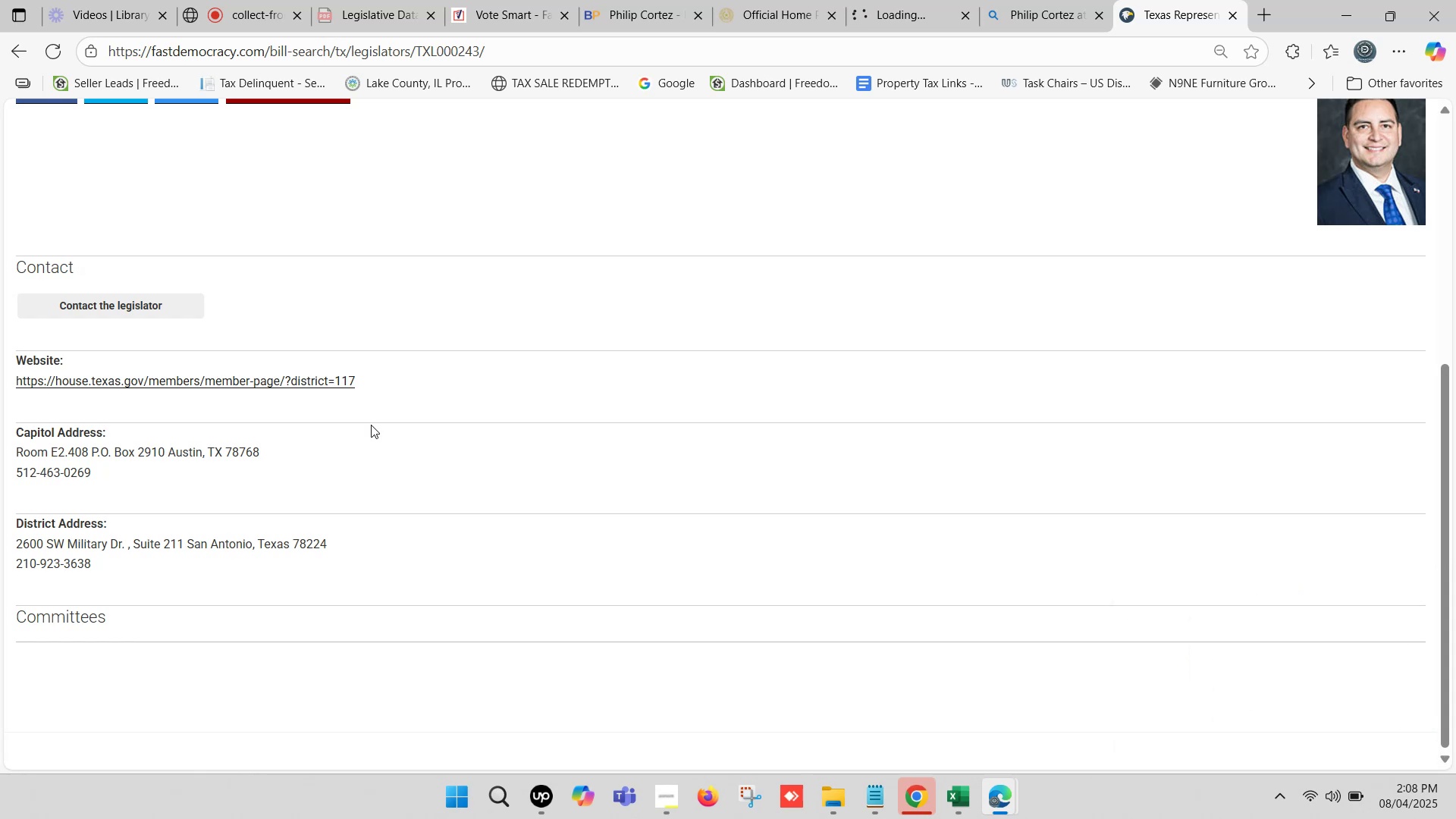 
scroll: coordinate [371, 425], scroll_direction: up, amount: 3.0
 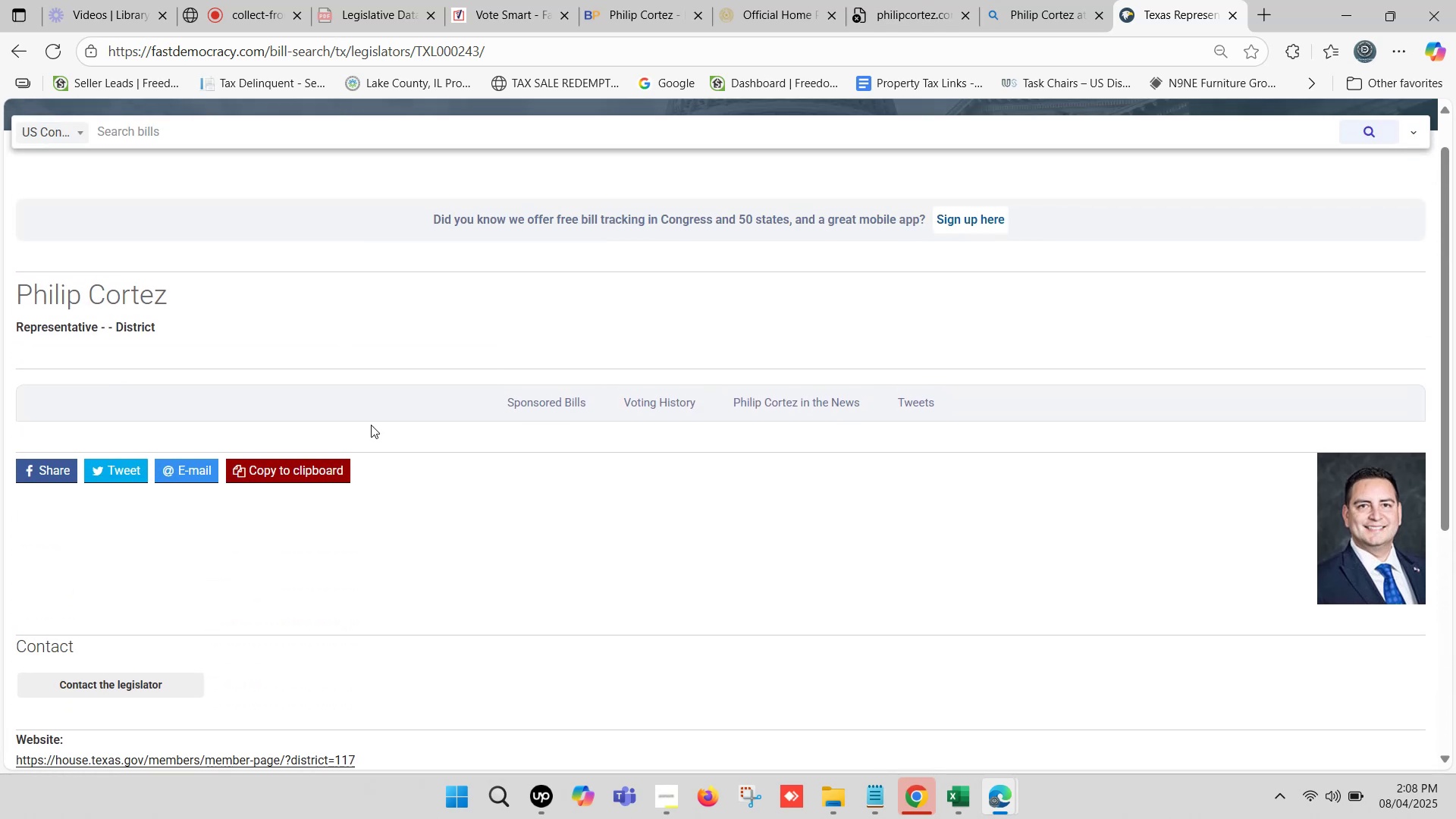 
scroll: coordinate [378, 425], scroll_direction: down, amount: 1.0
 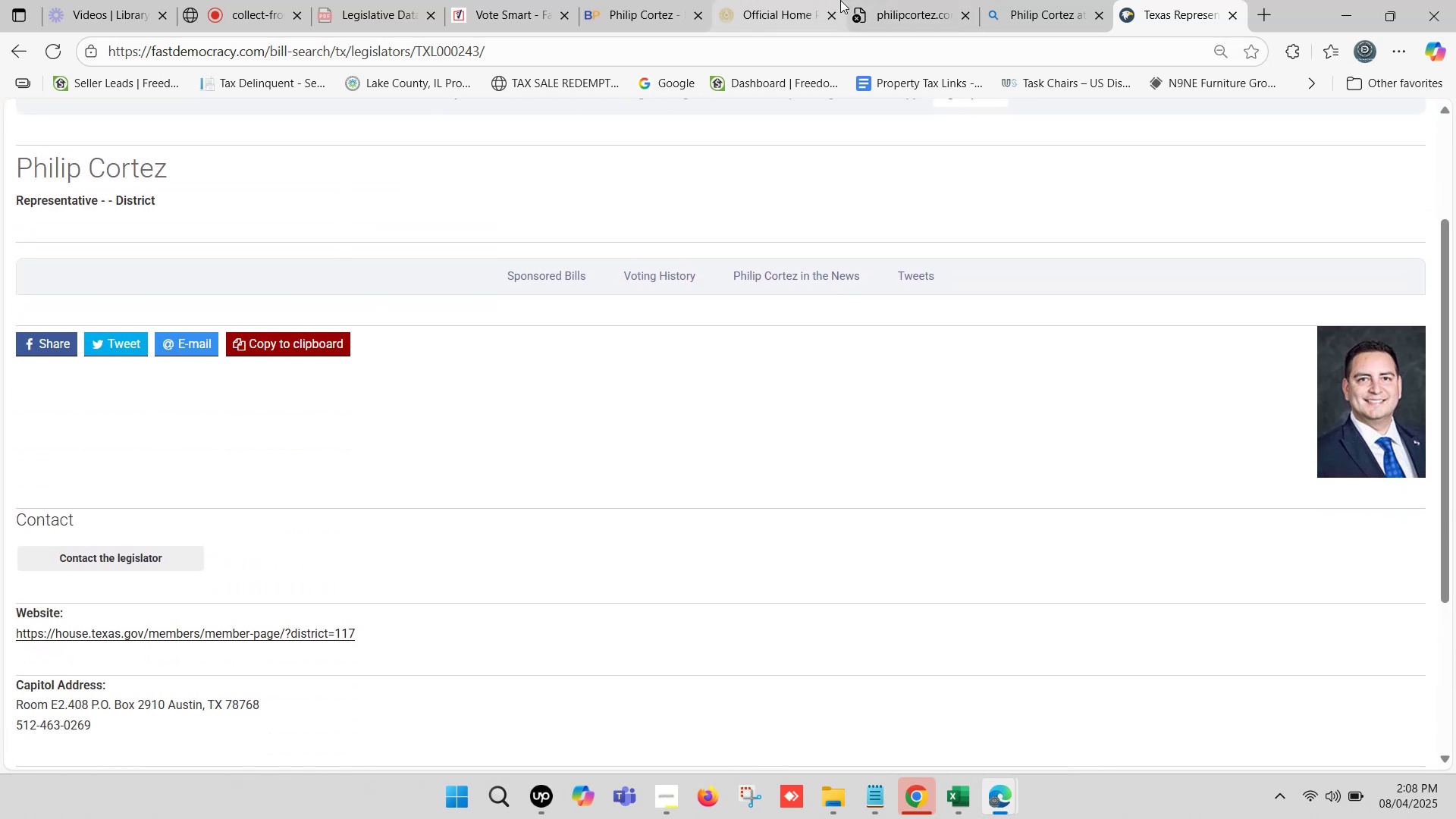 
double_click([912, 0])
 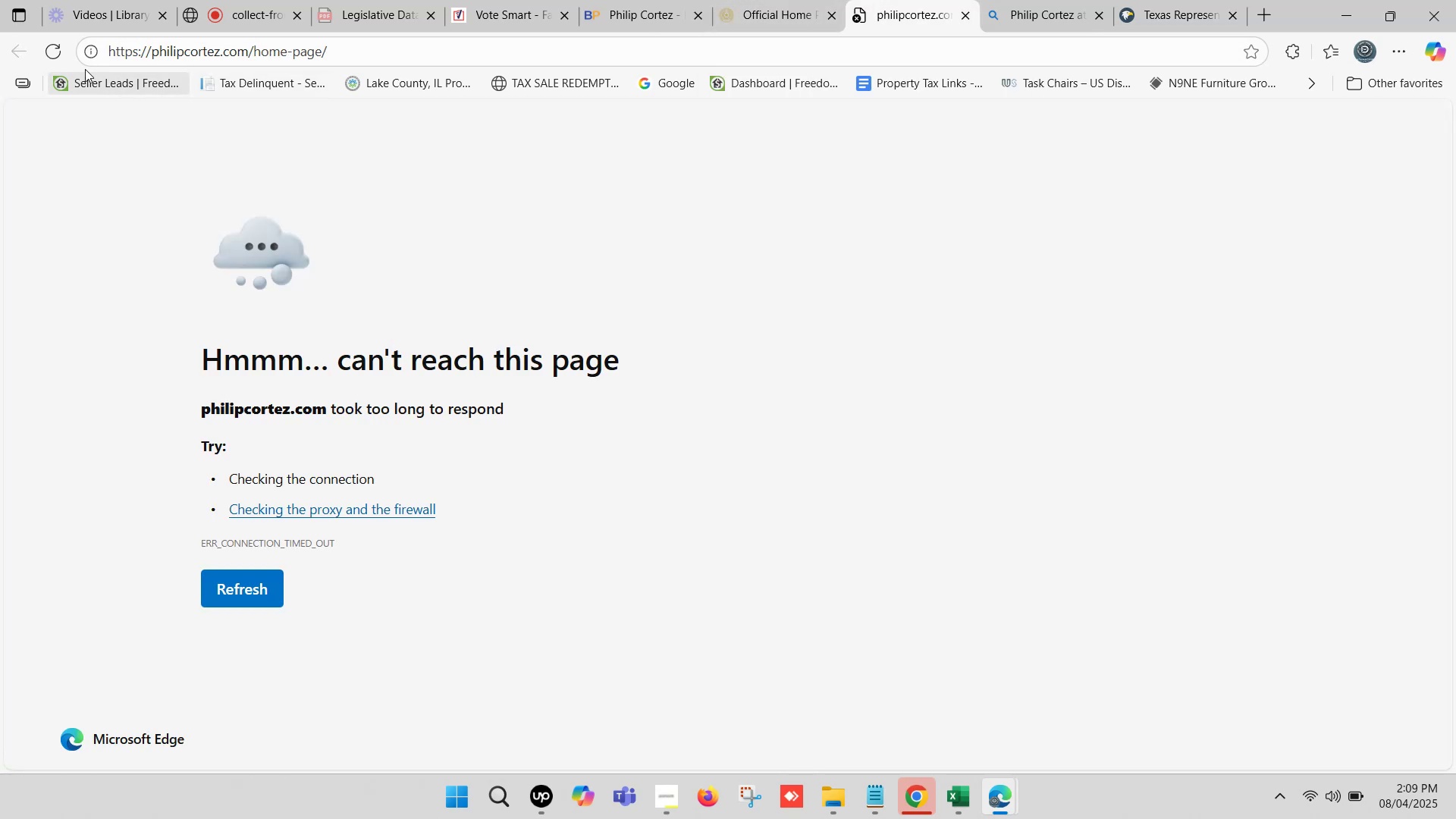 
left_click([52, 49])
 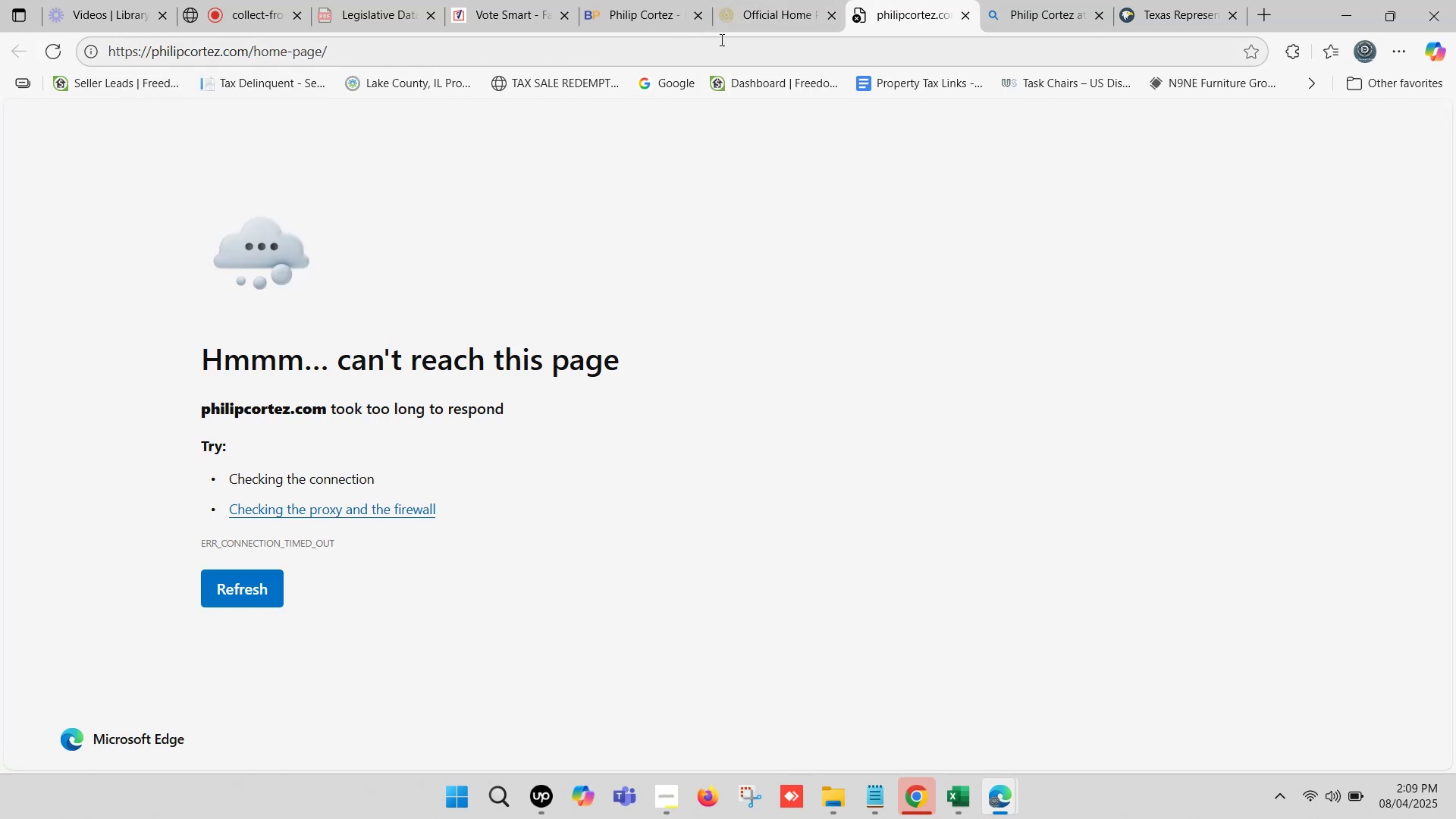 
left_click([748, 0])
 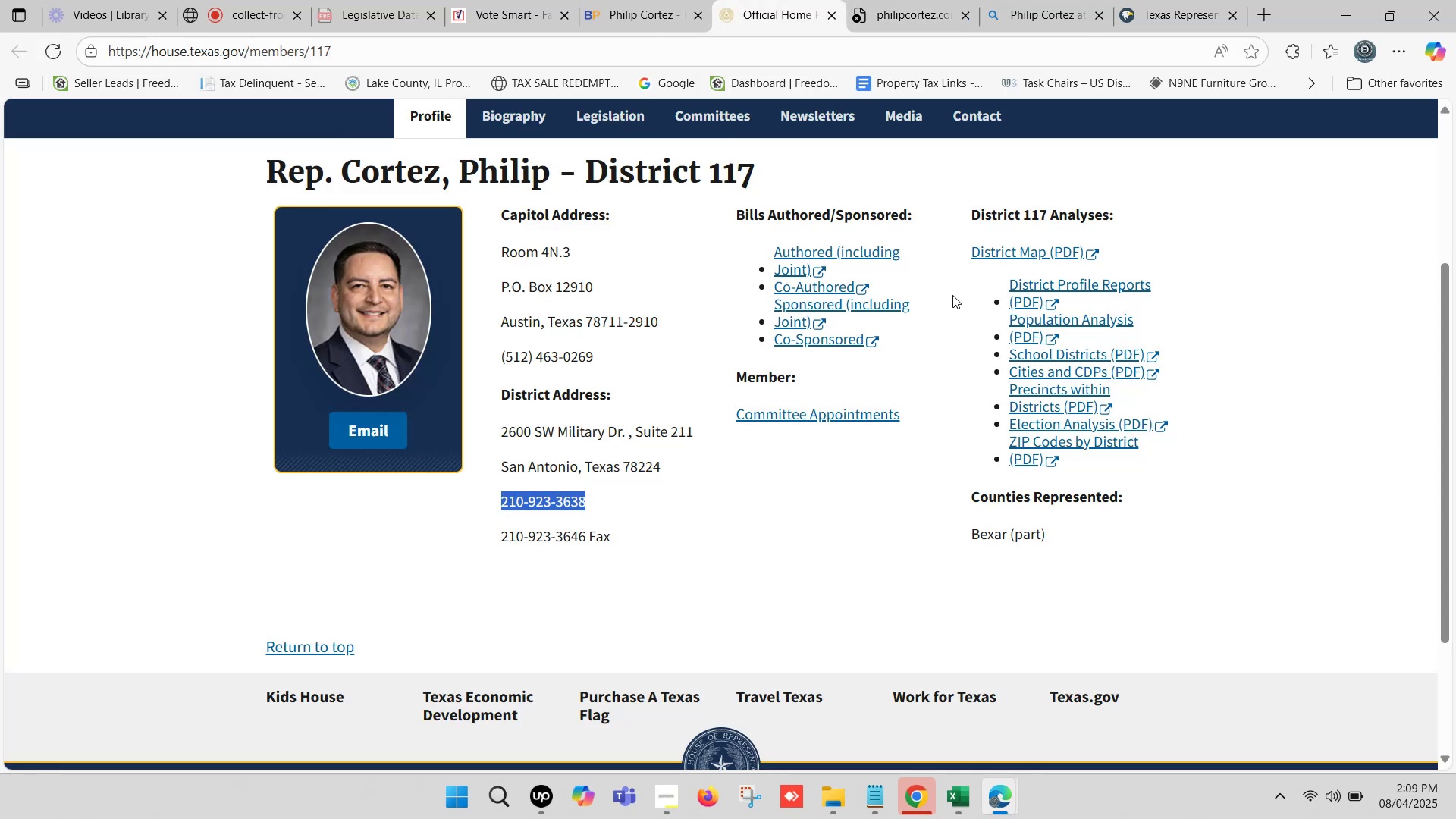 
scroll: coordinate [971, 379], scroll_direction: down, amount: 1.0
 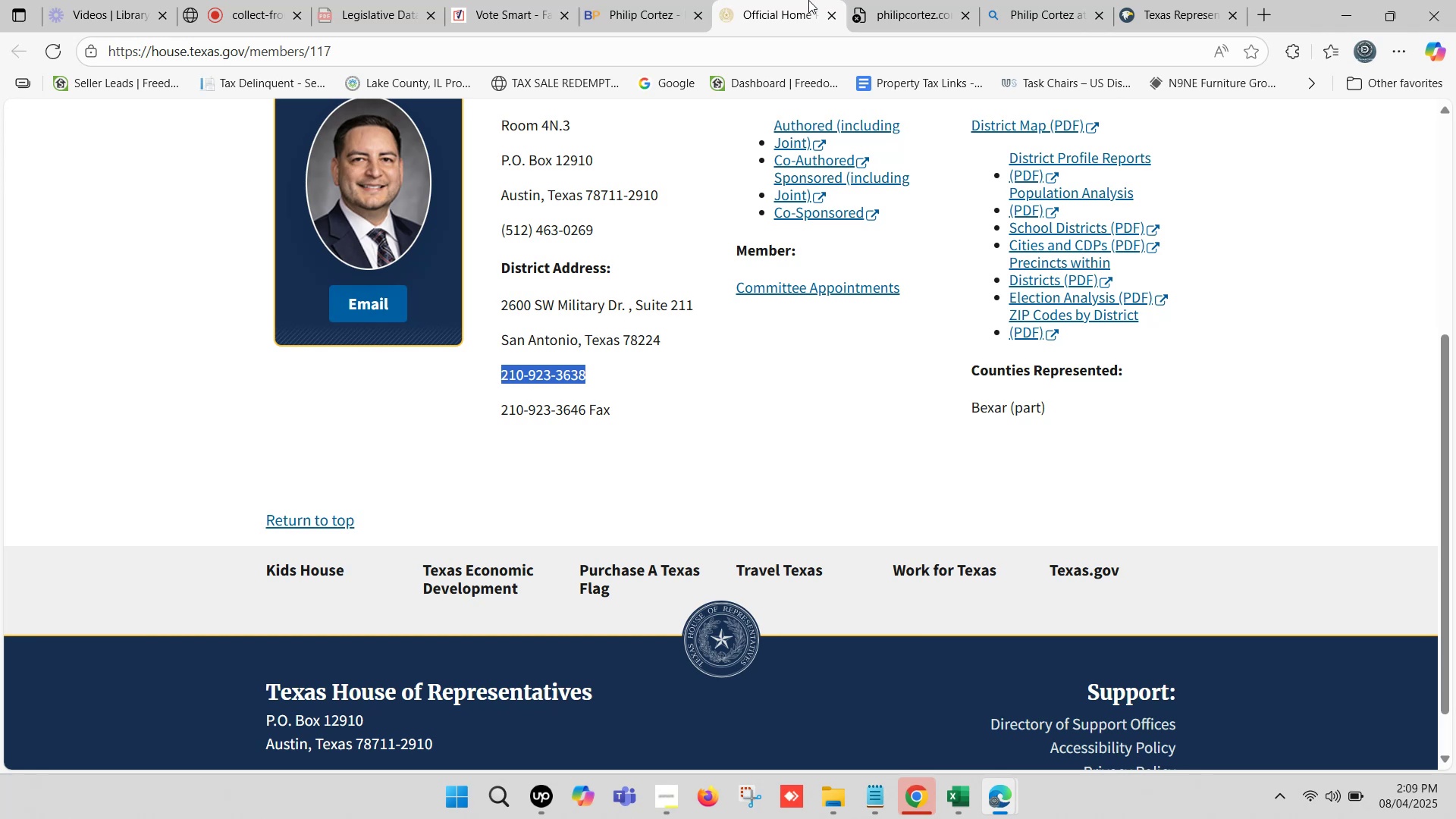 
left_click([637, 0])
 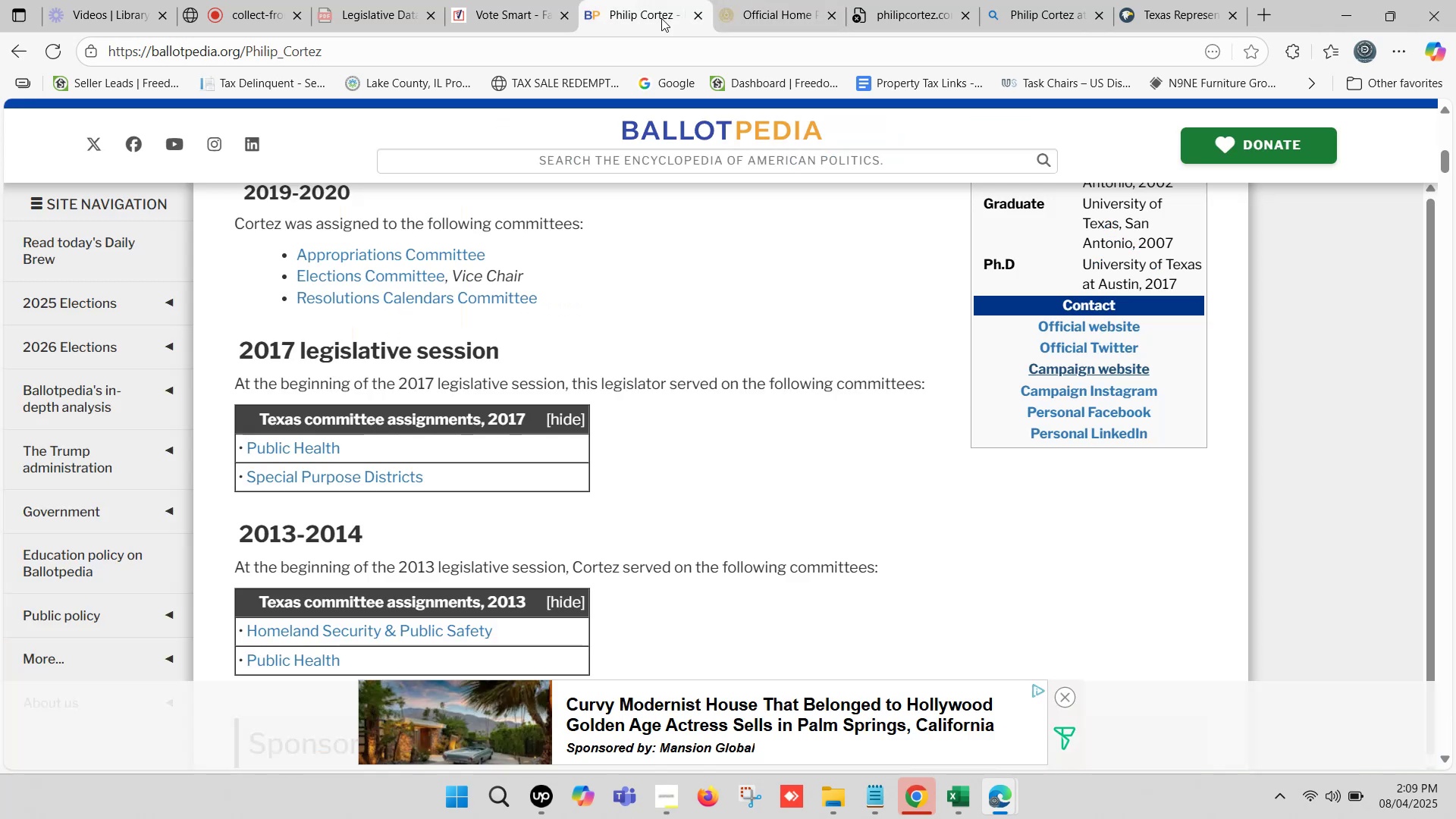 
scroll: coordinate [950, 331], scroll_direction: none, amount: 0.0
 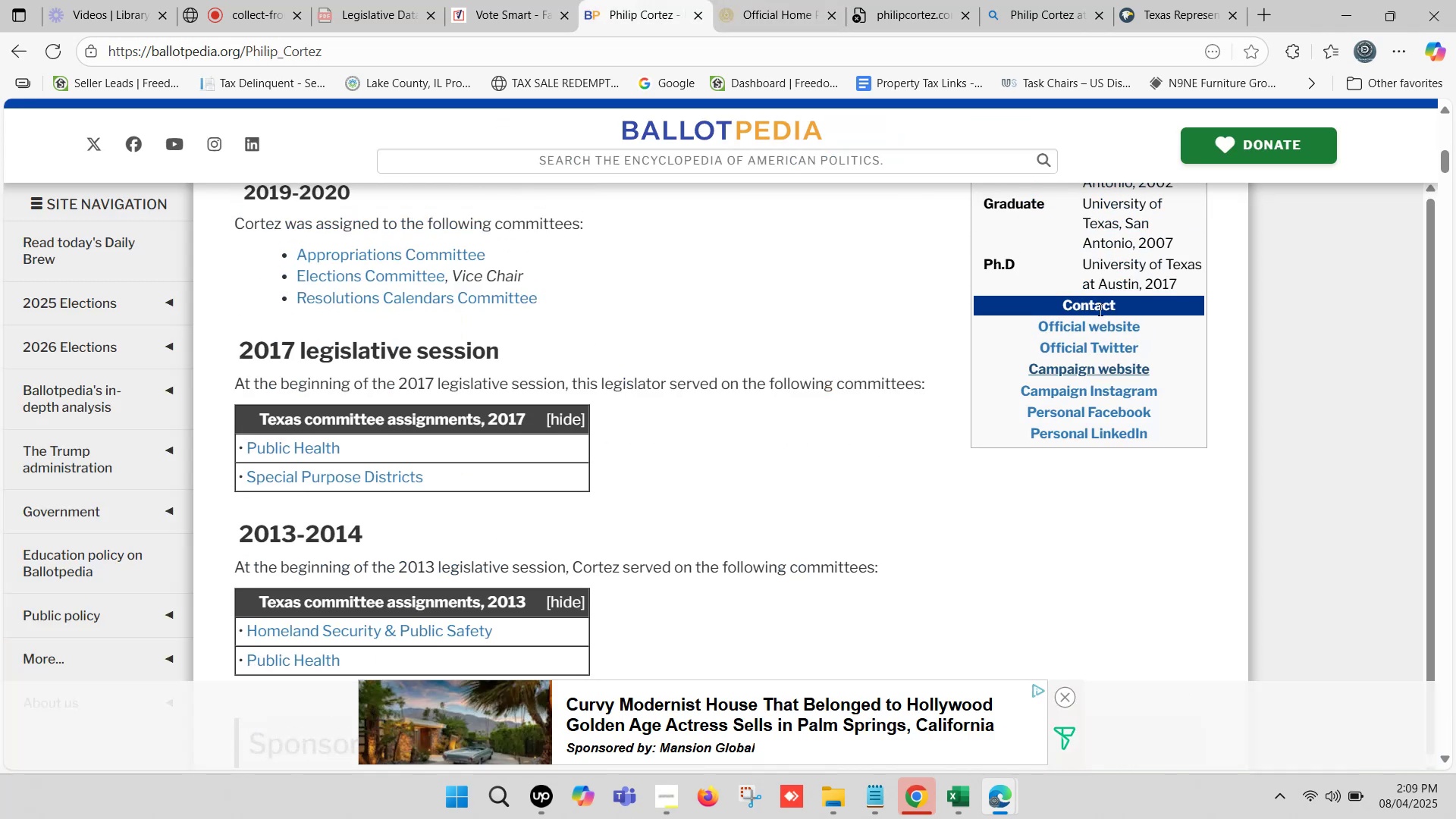 
hold_key(key=ControlLeft, duration=1.07)
left_click([1103, 365])
 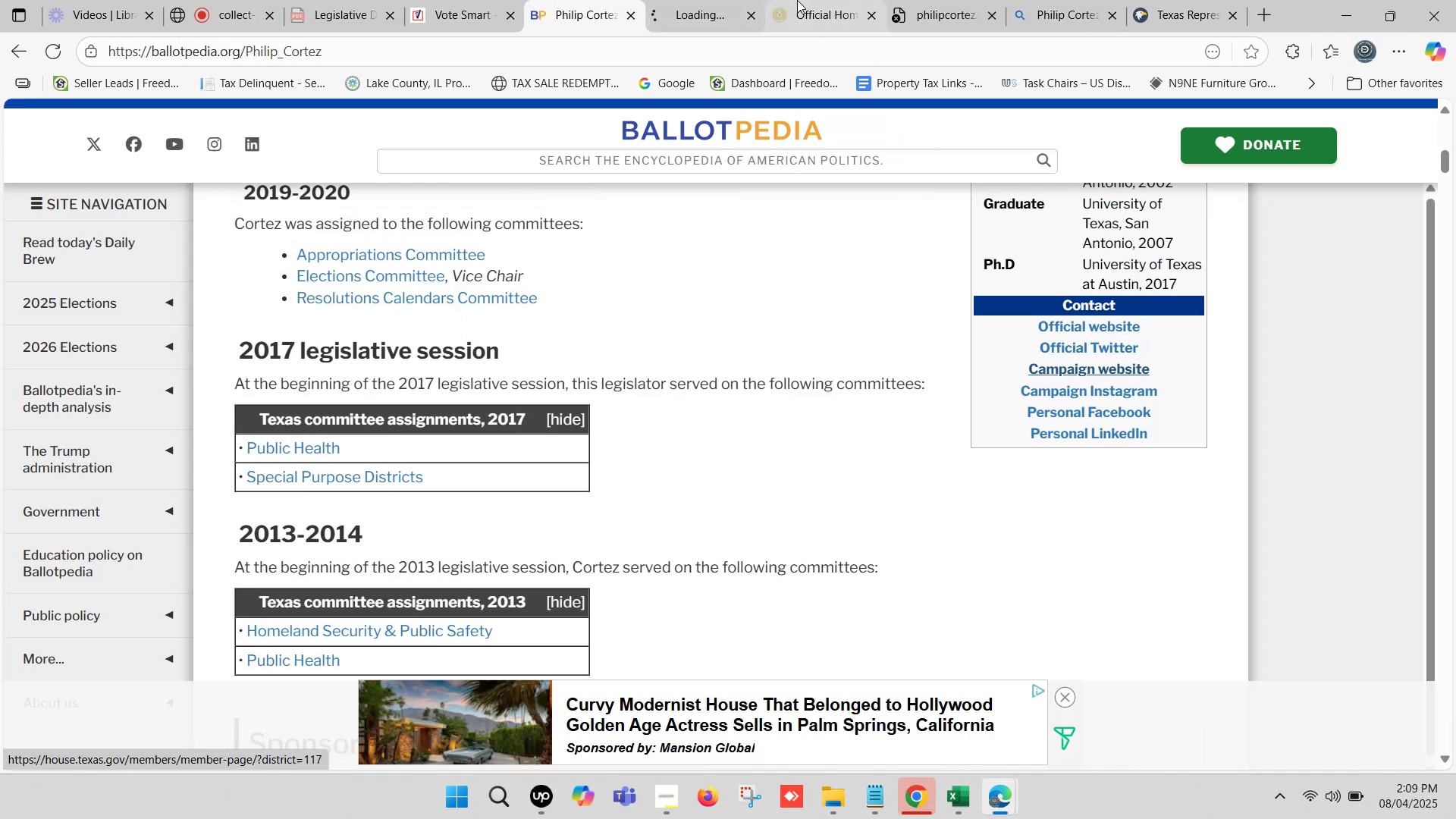 
left_click([701, 0])
 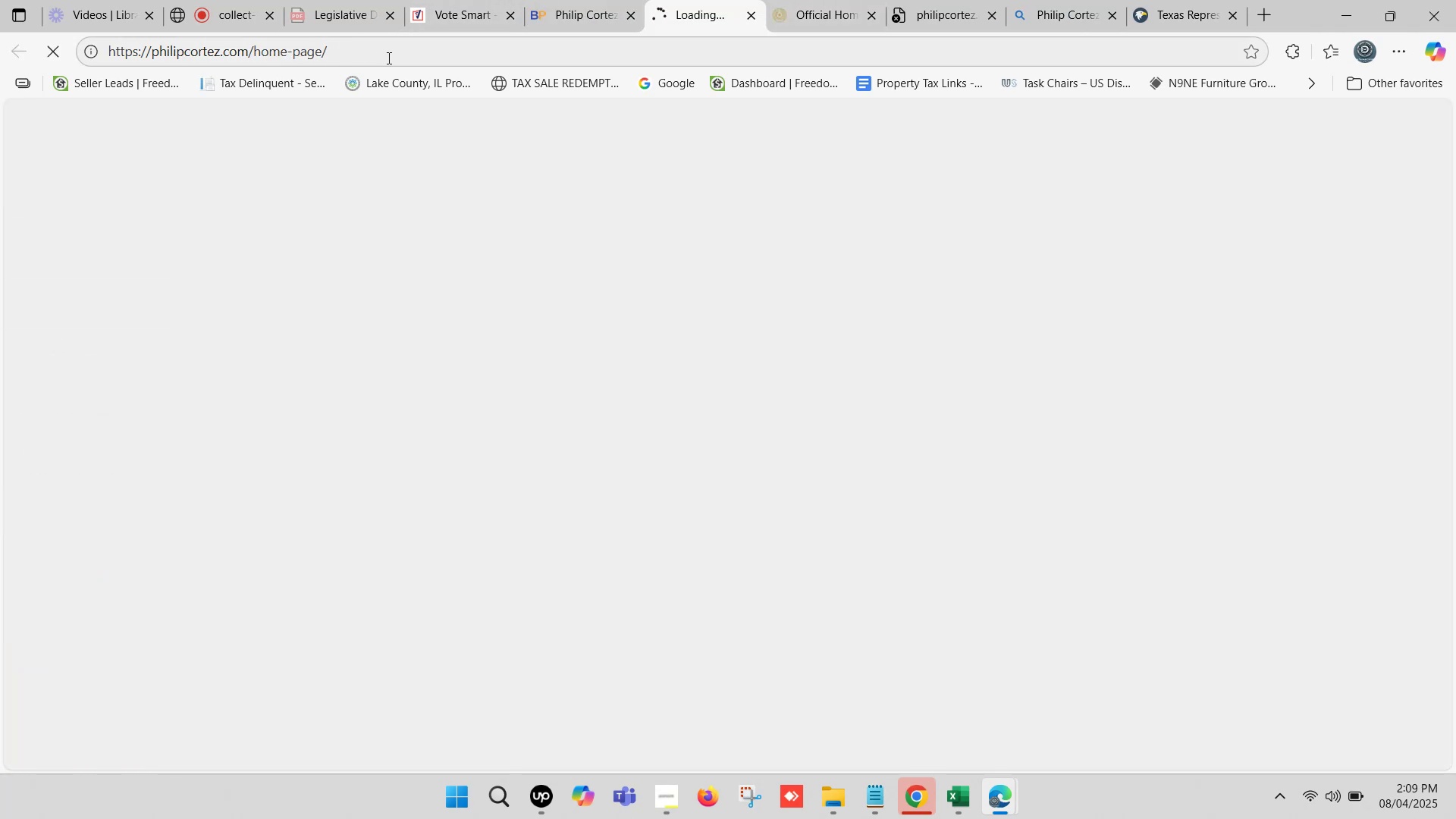 
double_click([441, 61])
 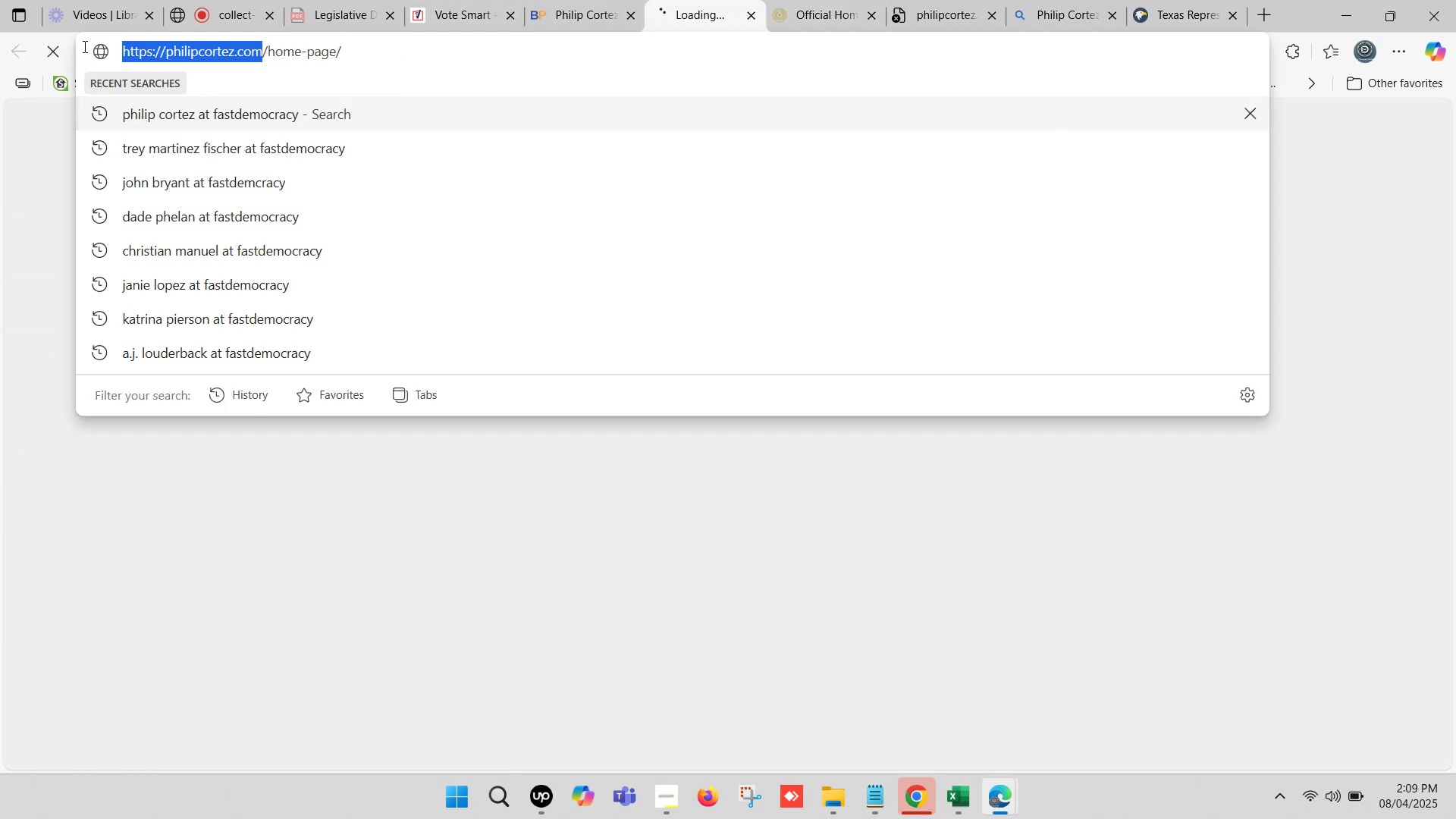 
key(Control+C)
 